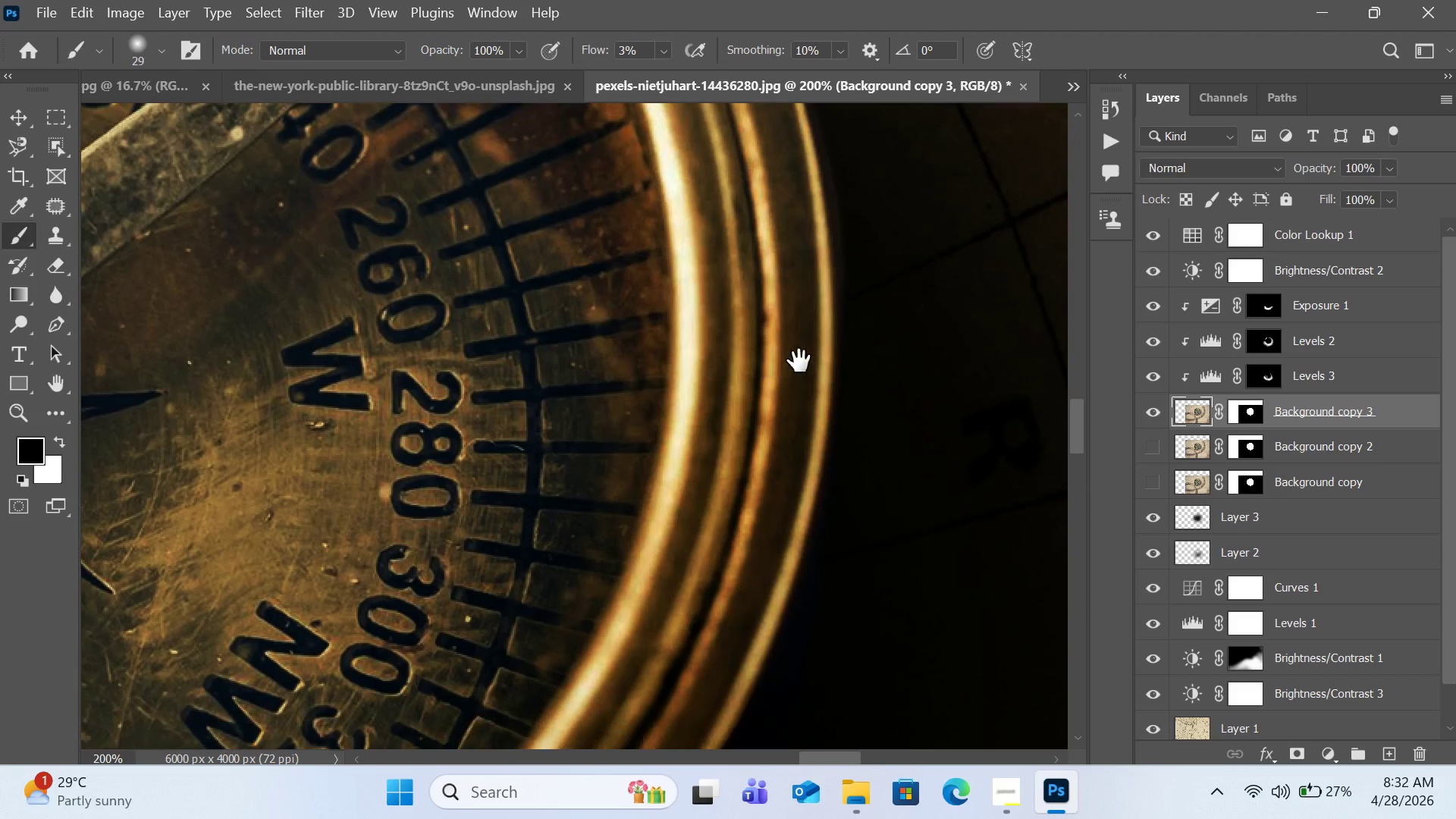 
hold_key(key=Space, duration=1.25)
 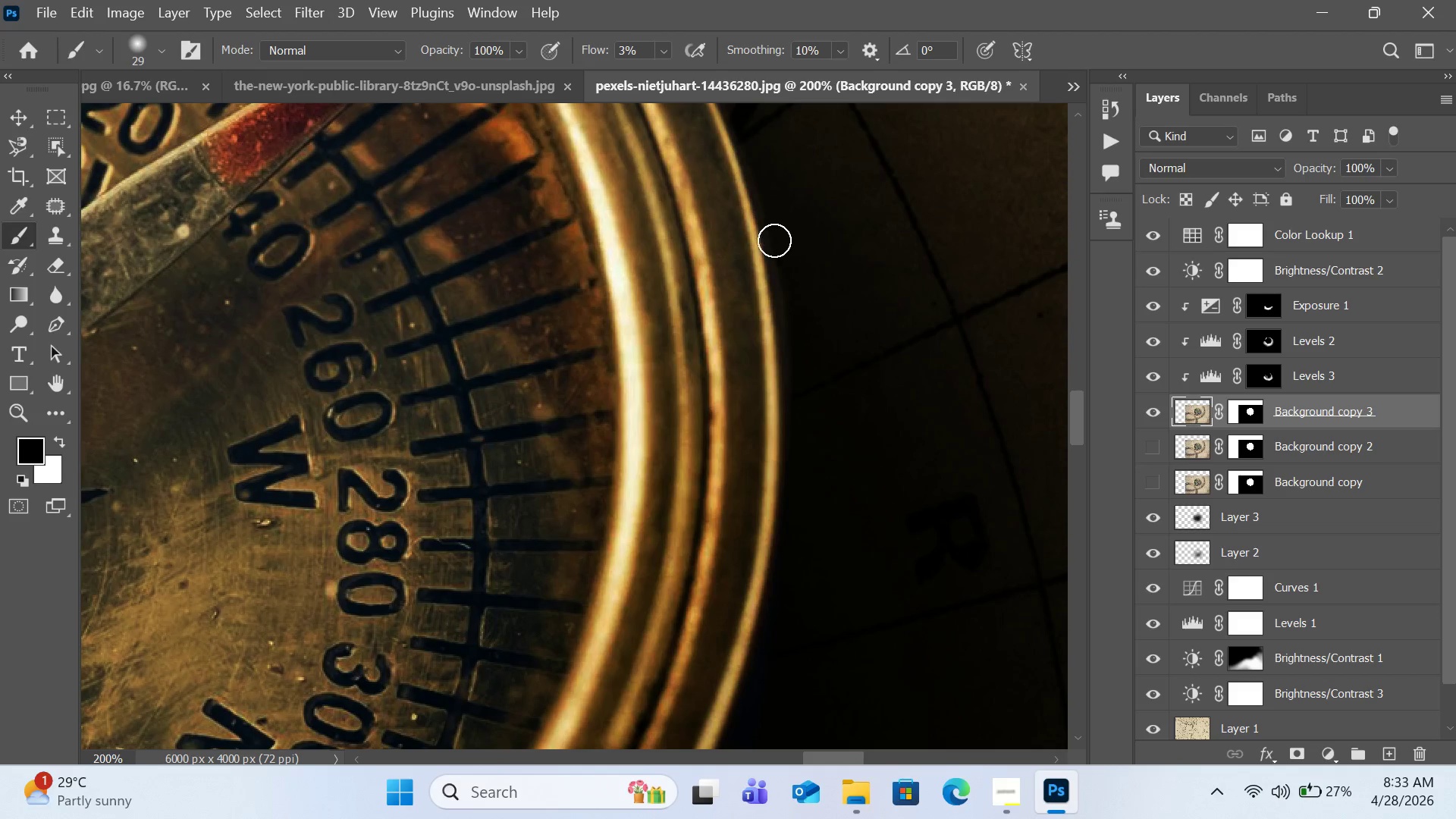 
left_click_drag(start_coordinate=[864, 268], to_coordinate=[811, 422])
 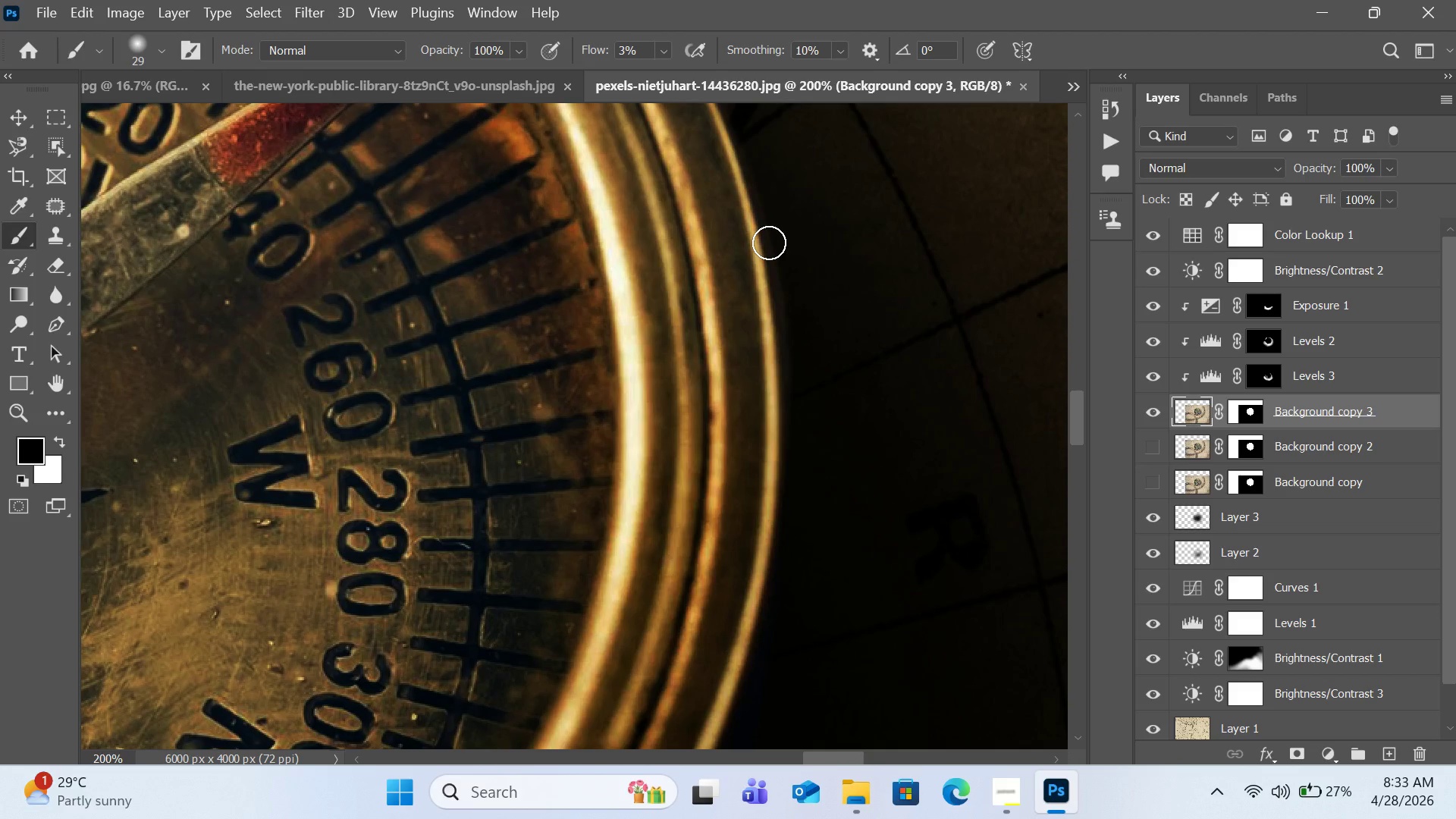 
left_click_drag(start_coordinate=[769, 246], to_coordinate=[789, 353])
 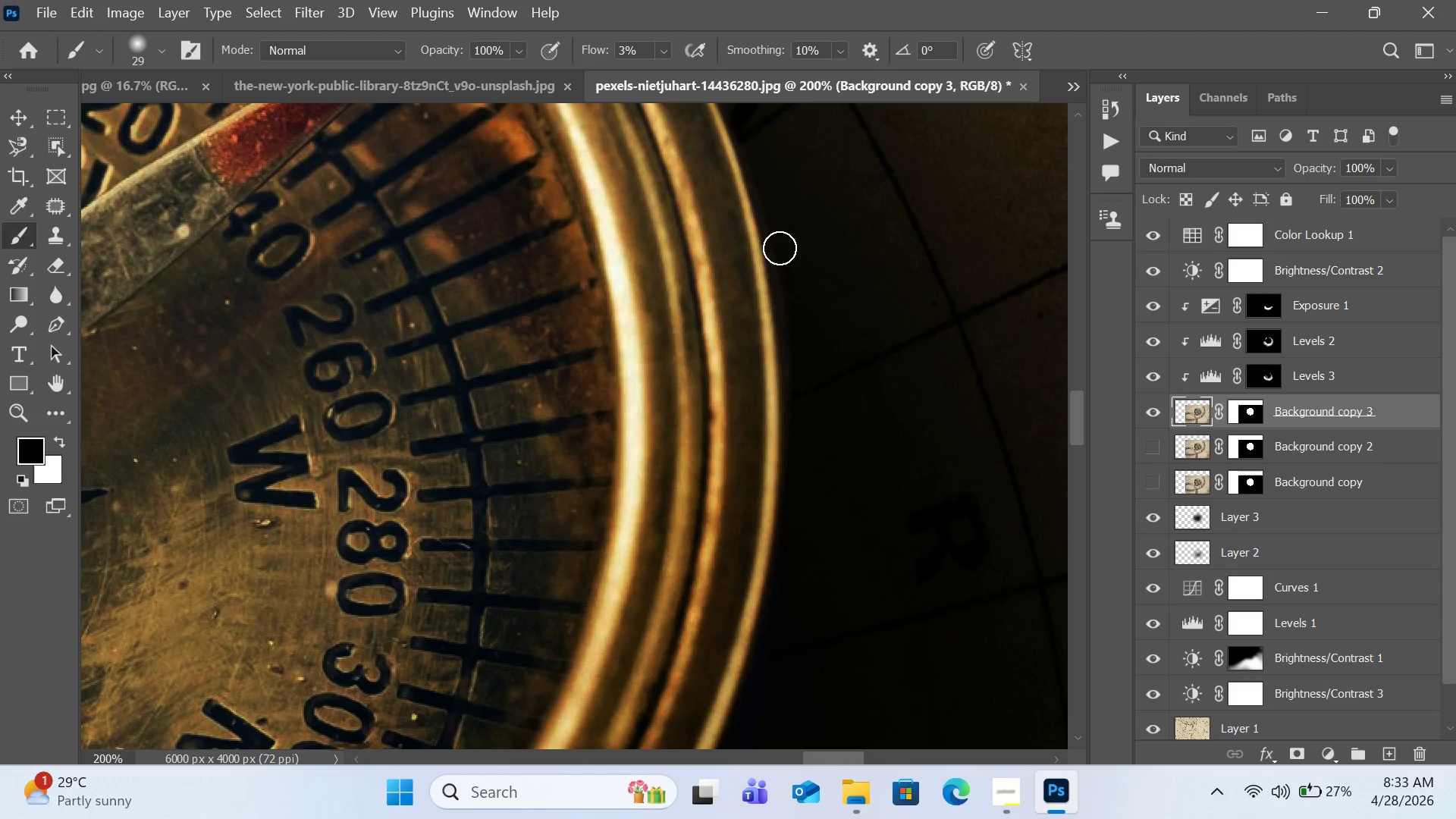 
left_click_drag(start_coordinate=[778, 253], to_coordinate=[789, 374])
 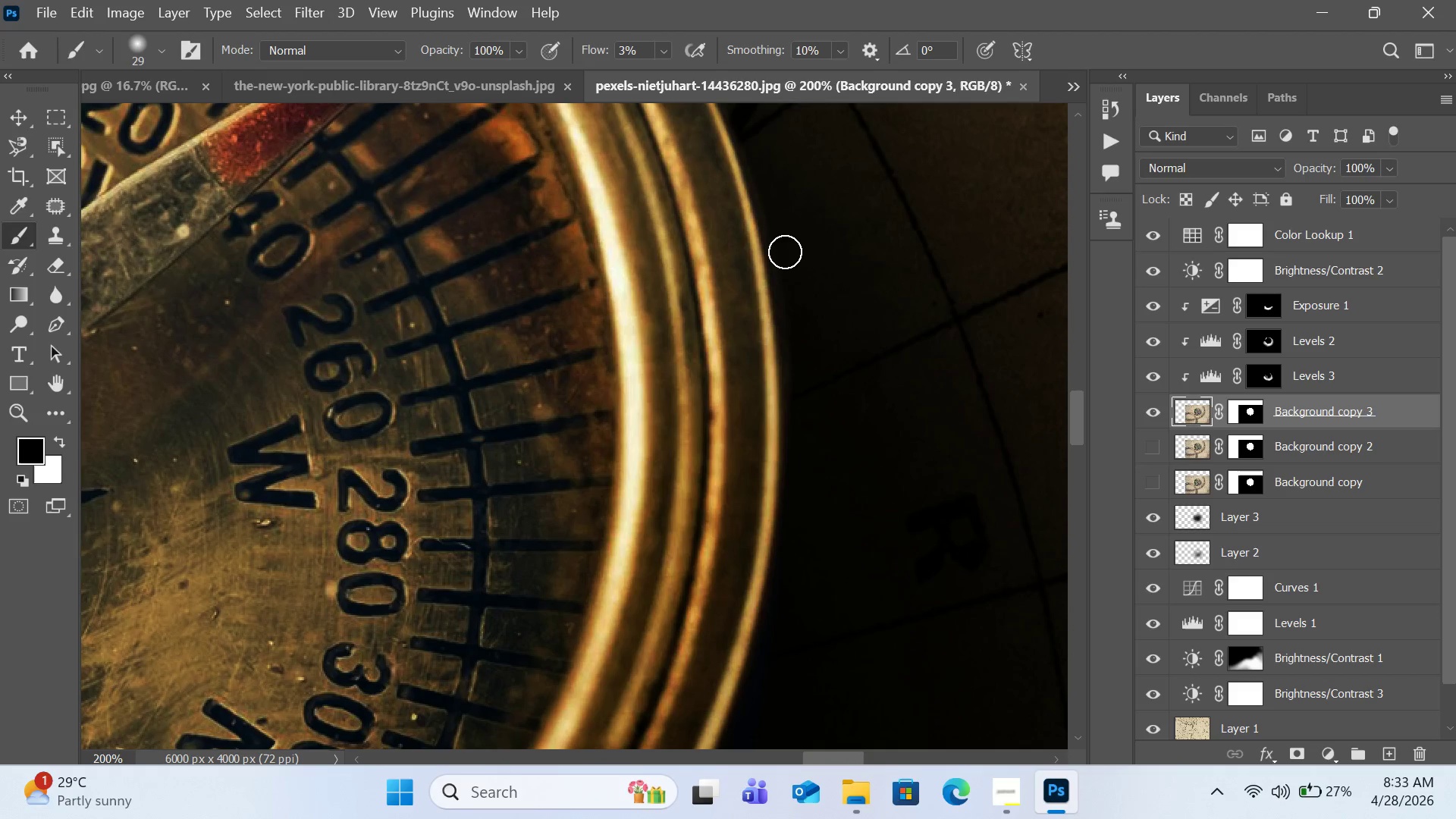 
left_click_drag(start_coordinate=[781, 257], to_coordinate=[789, 381])
 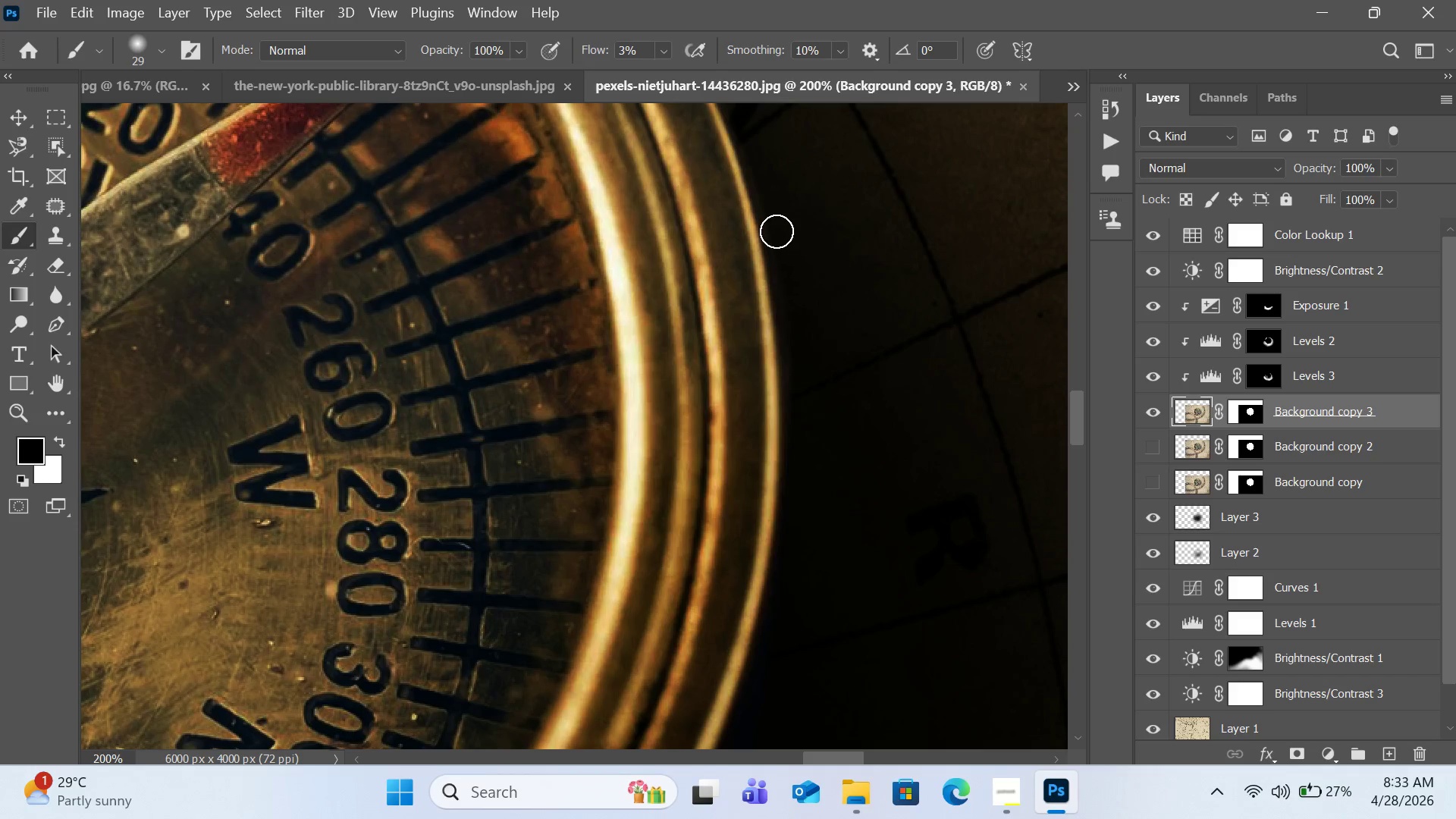 
left_click_drag(start_coordinate=[777, 240], to_coordinate=[783, 369])
 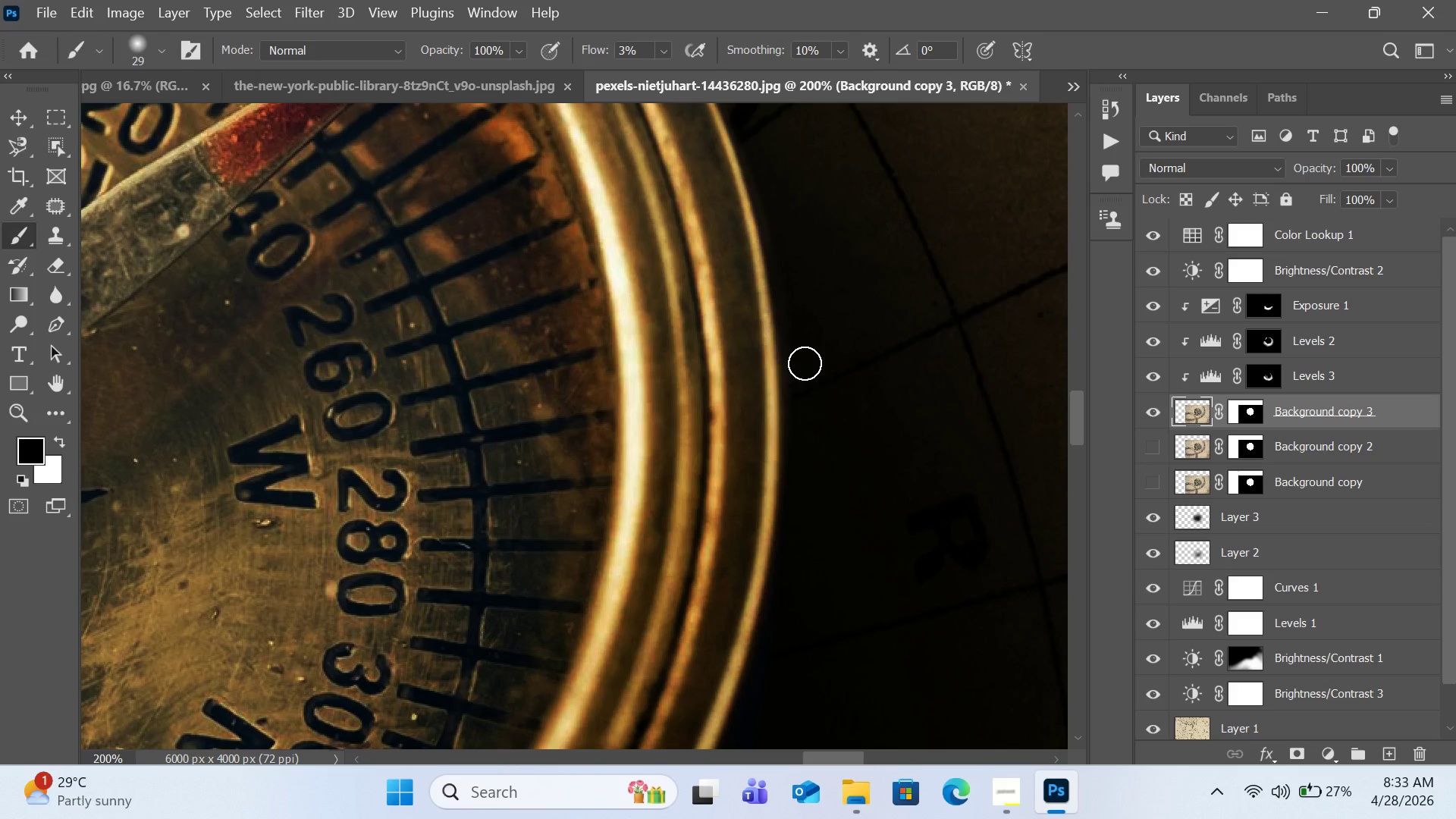 
scroll: coordinate [676, 500], scroll_direction: down, amount: 32.0
 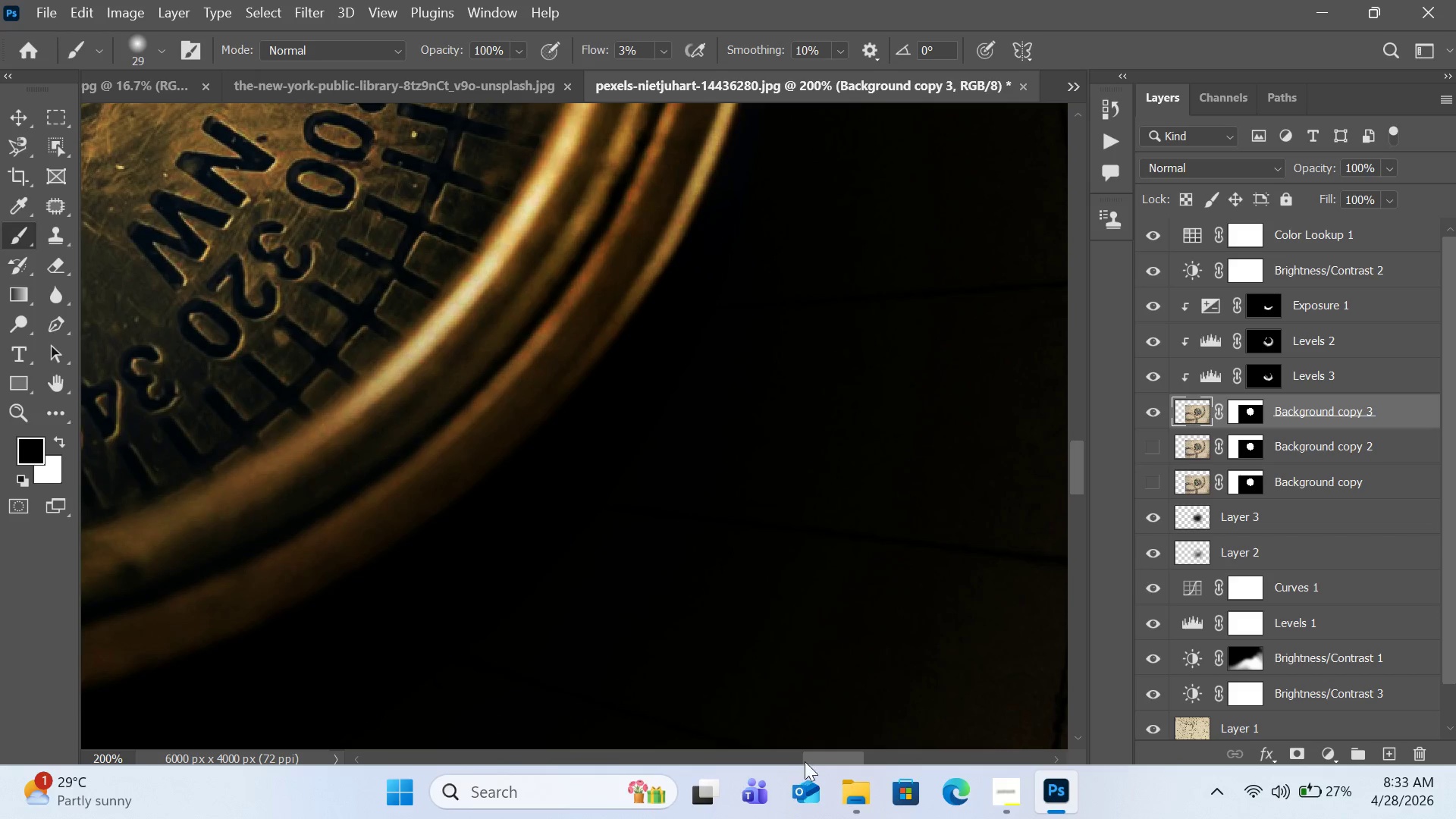 
left_click_drag(start_coordinate=[821, 758], to_coordinate=[738, 761])
 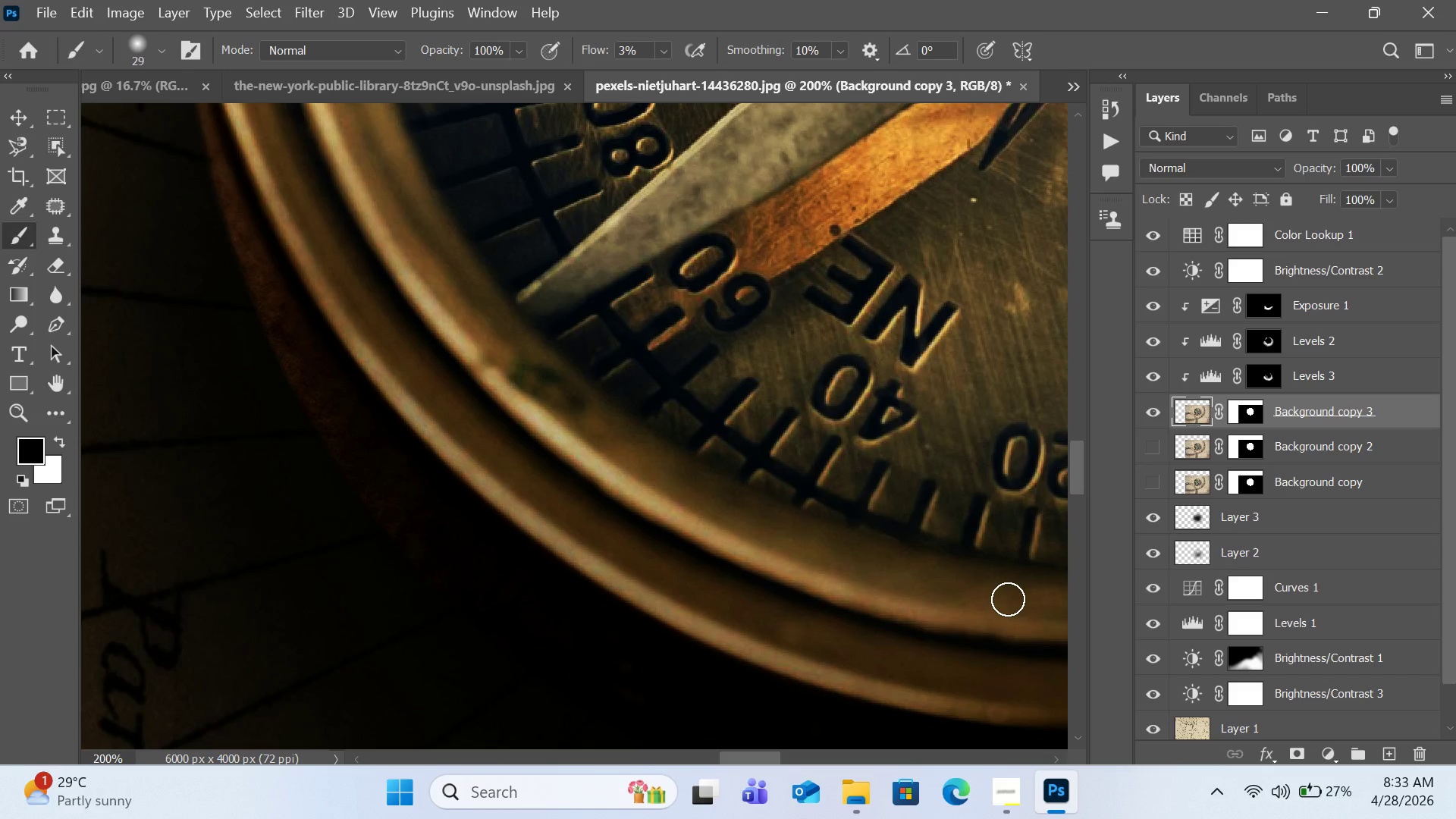 
key(Control+0)
 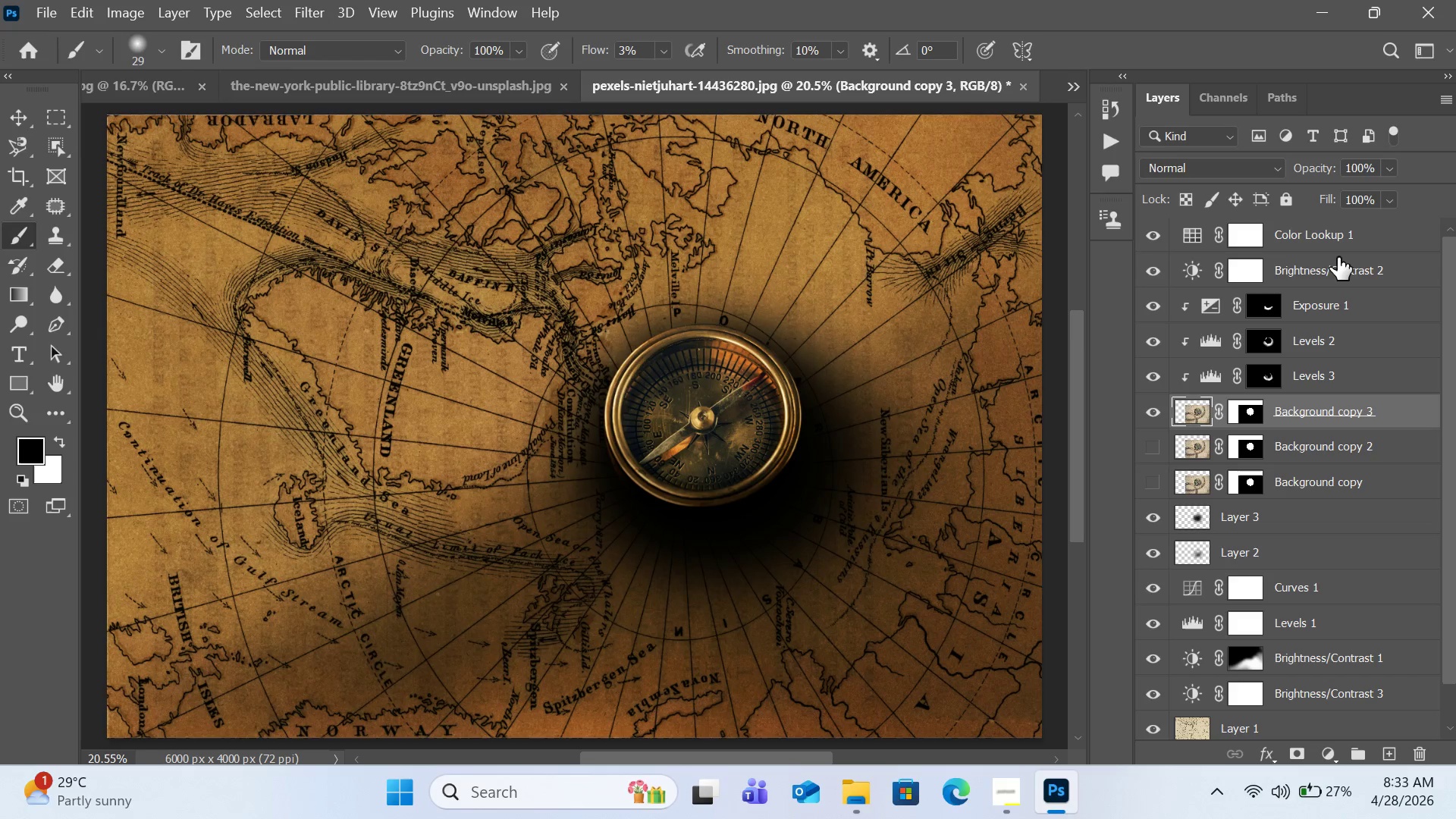 
left_click([1310, 237])
 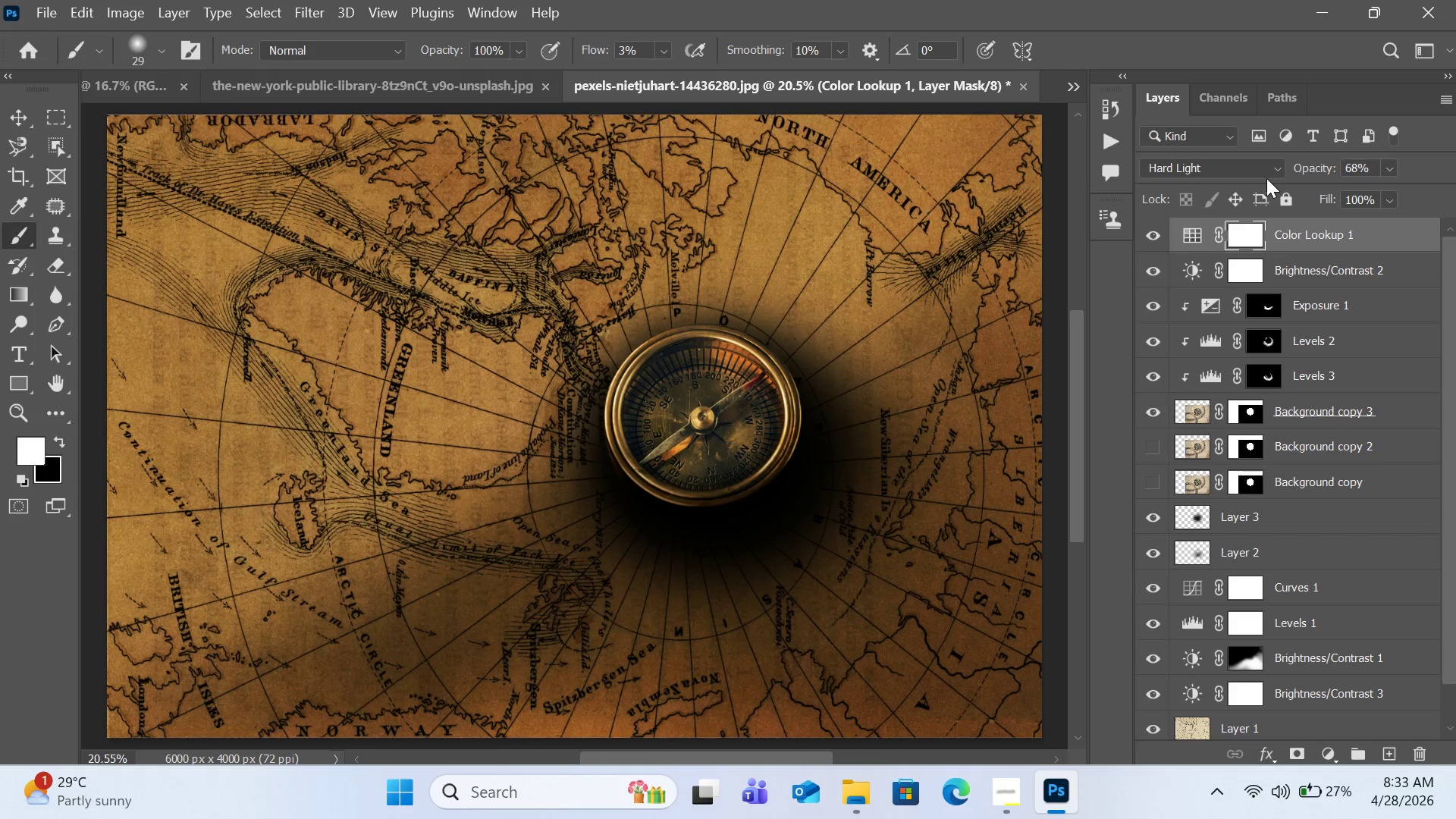 
left_click([1268, 169])
 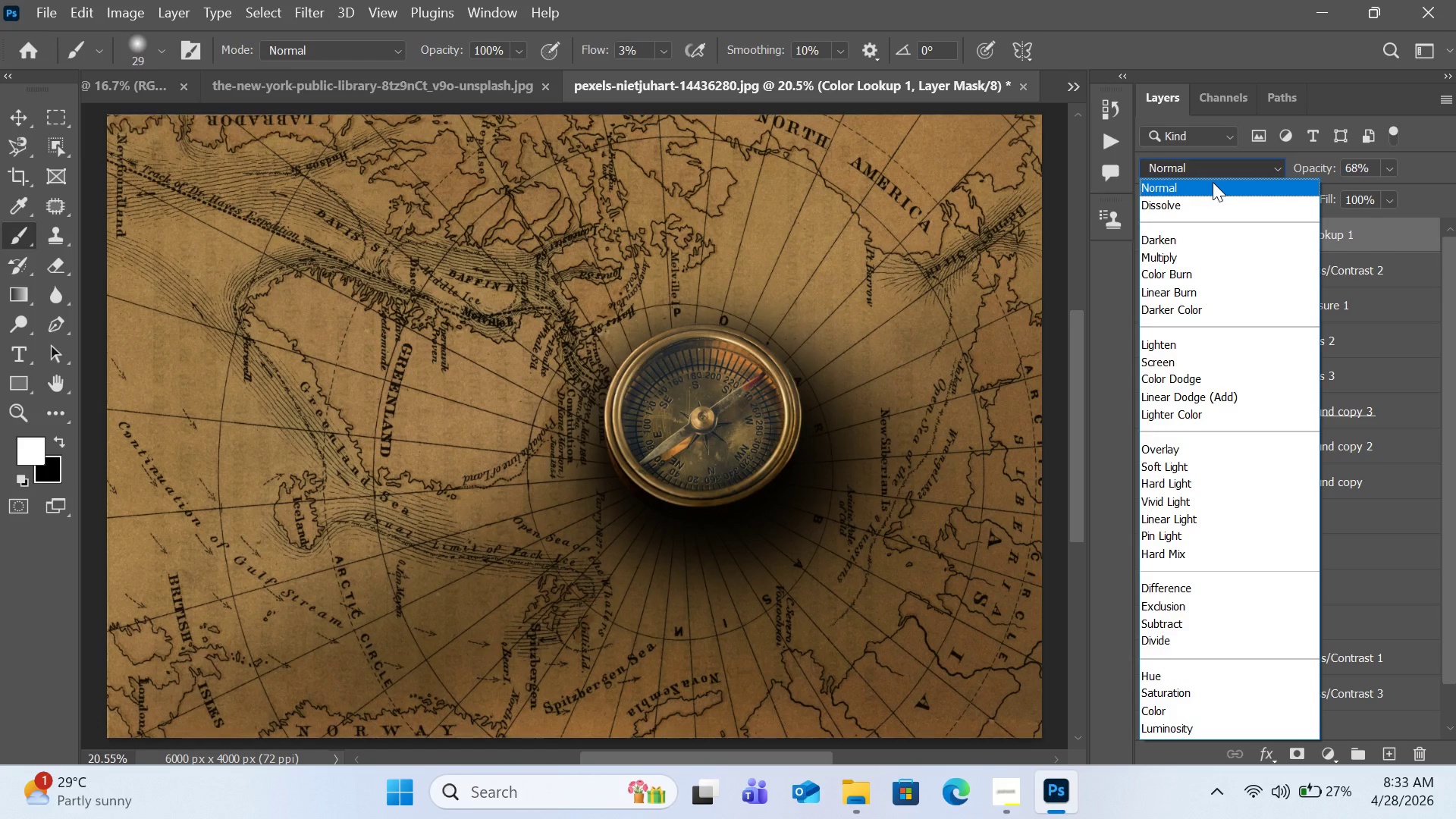 
wait(27.06)
 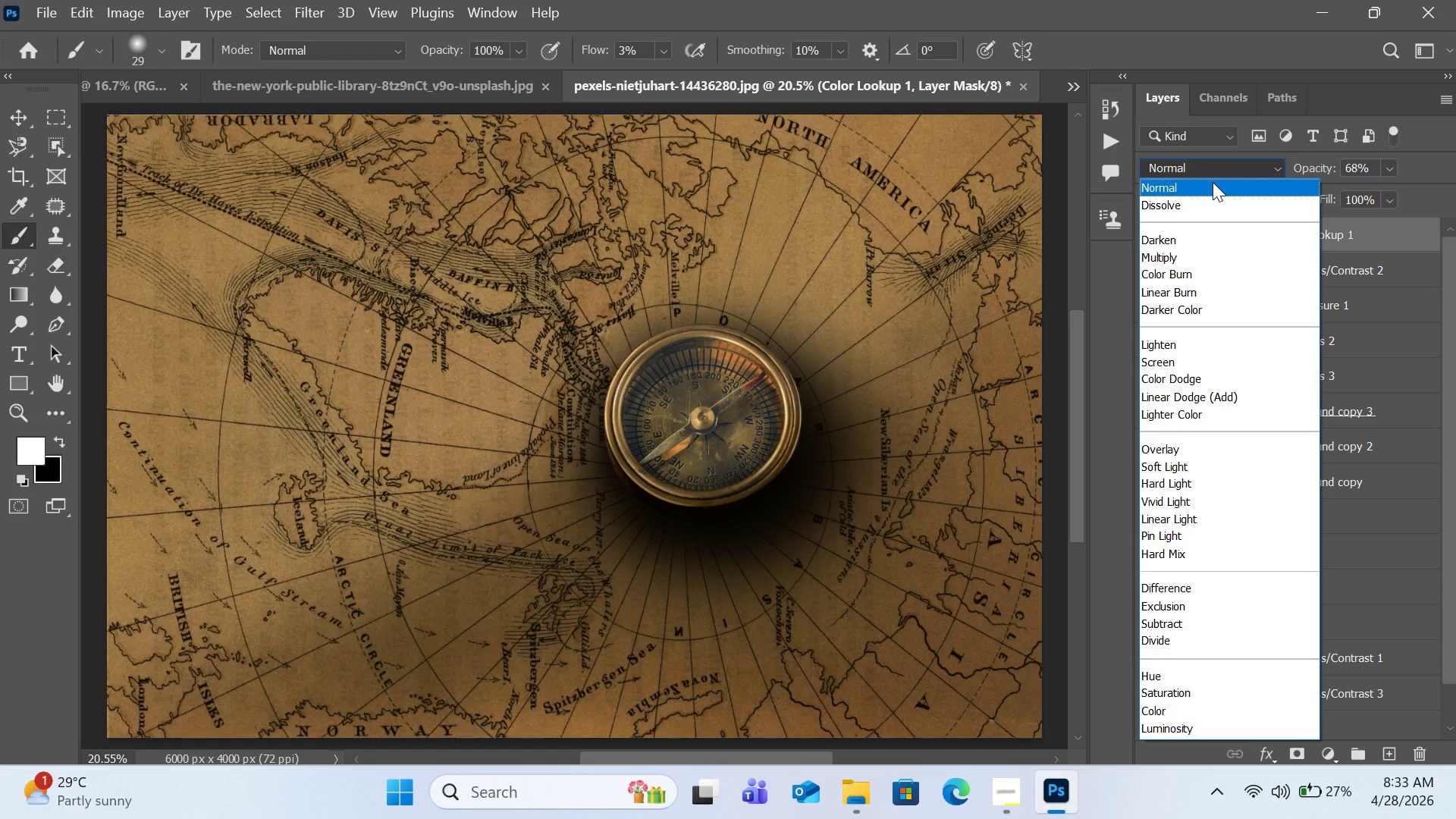 
left_click([1213, 256])
 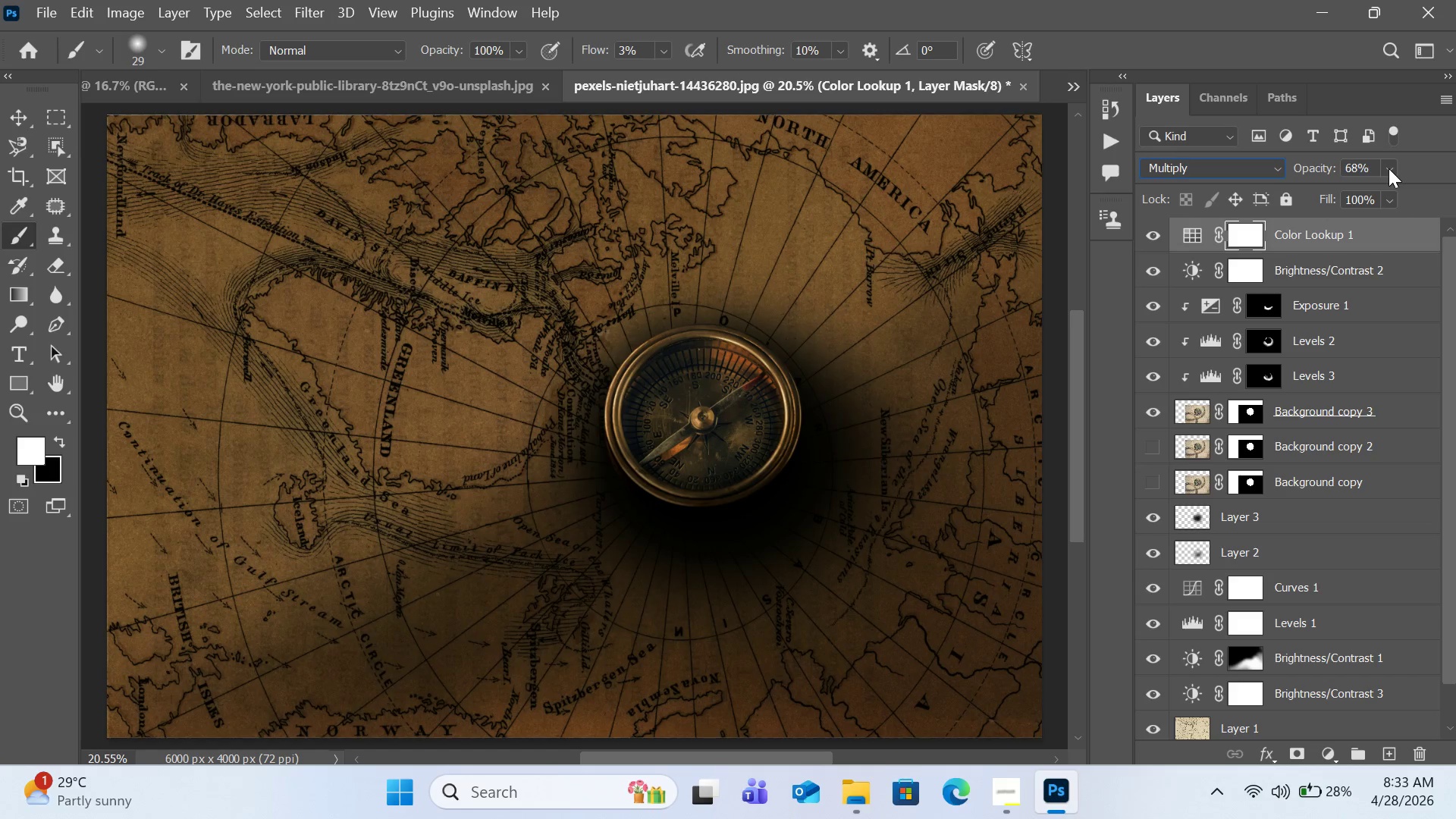 
left_click([1389, 168])
 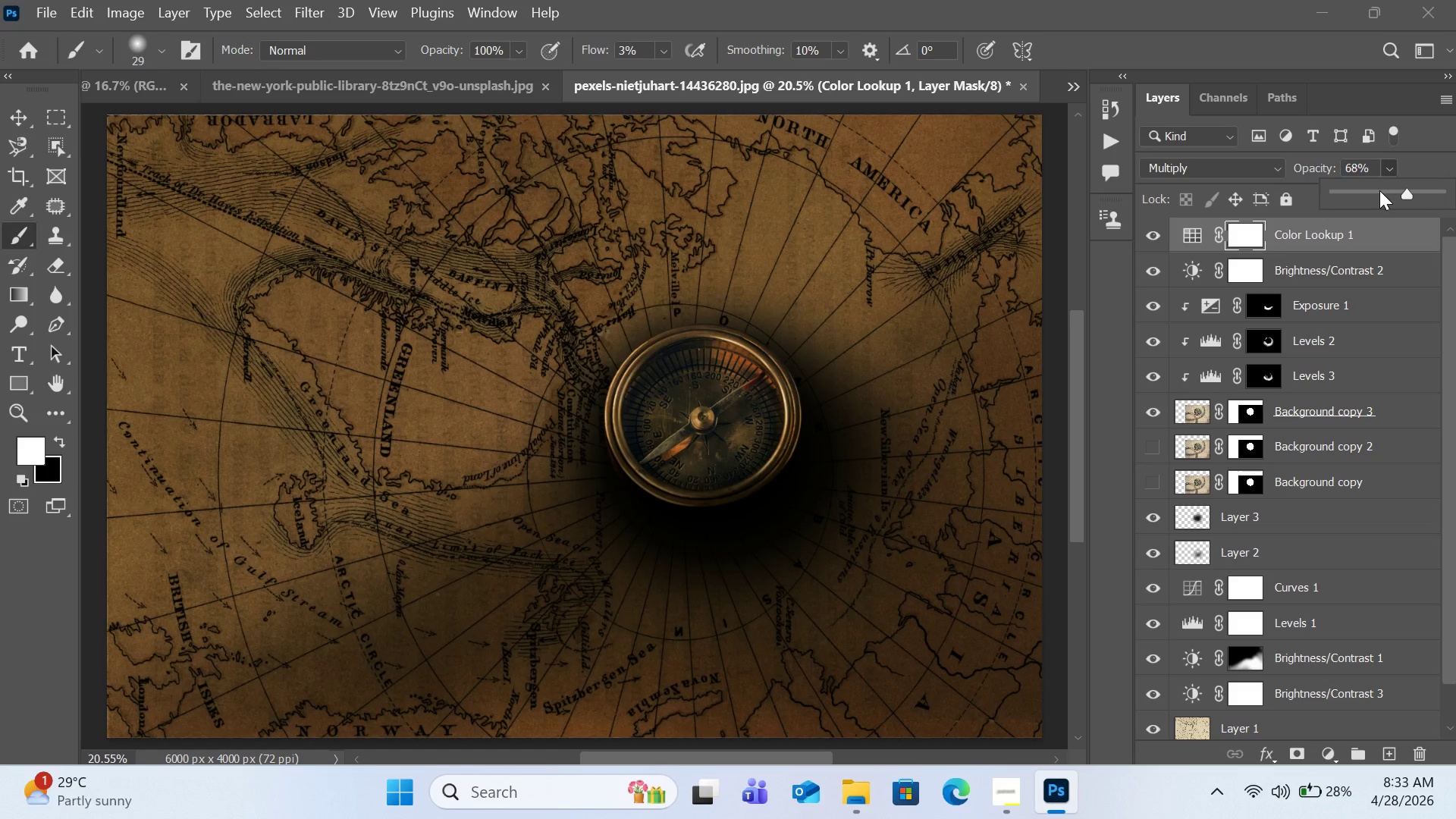 
left_click([1379, 190])
 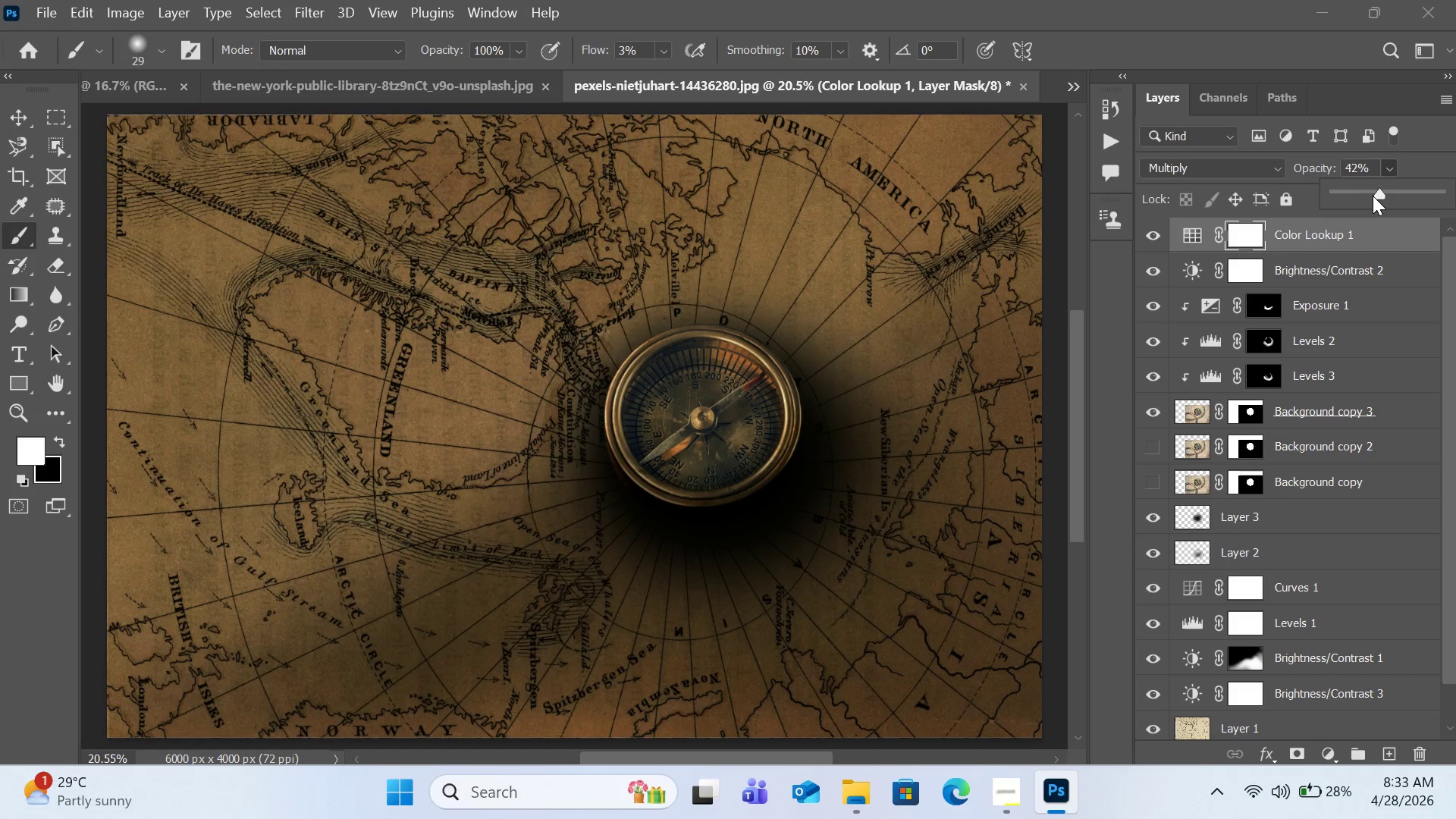 
left_click([1371, 196])
 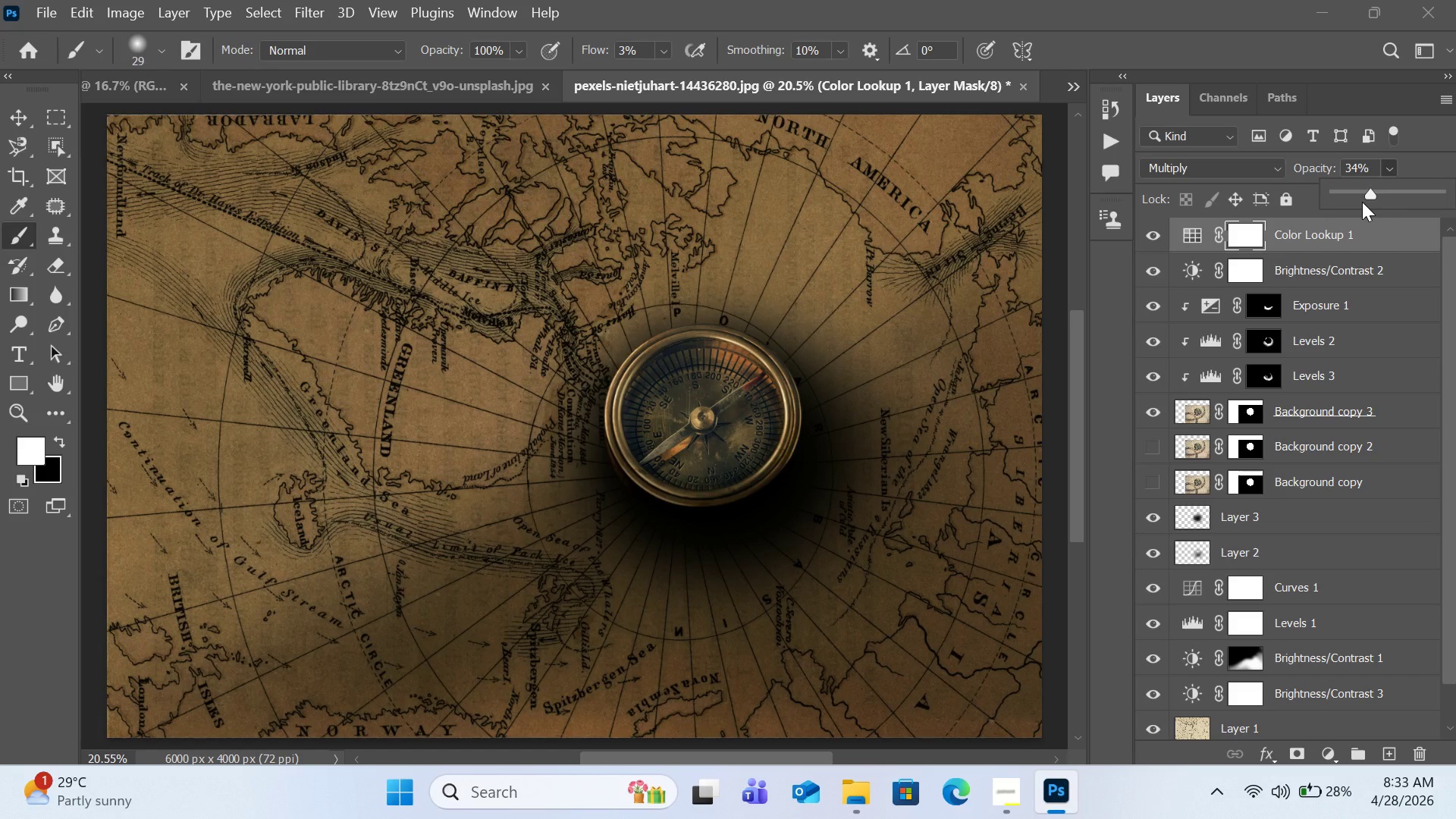 
double_click([1359, 192])
 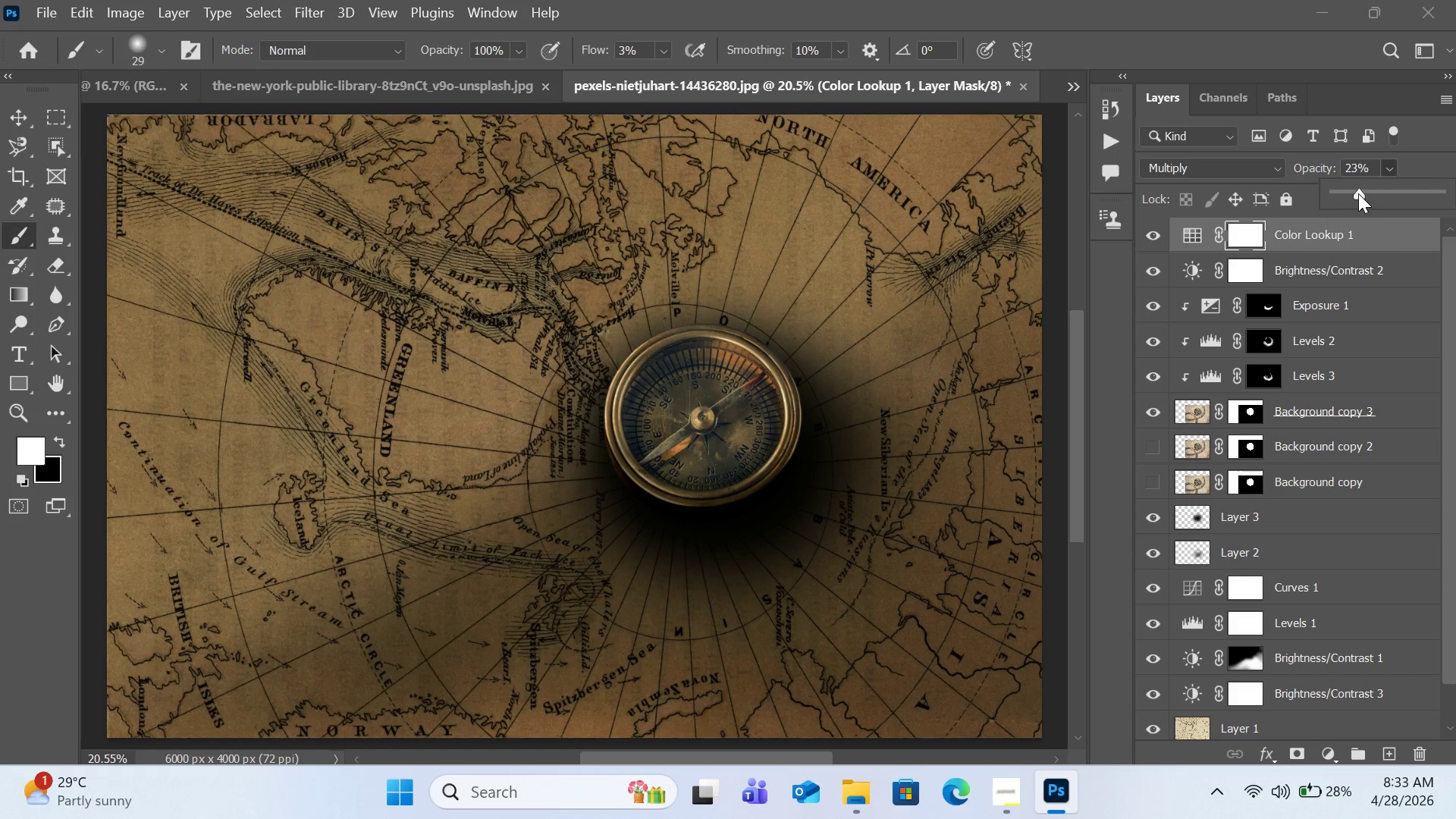 
left_click([1354, 194])
 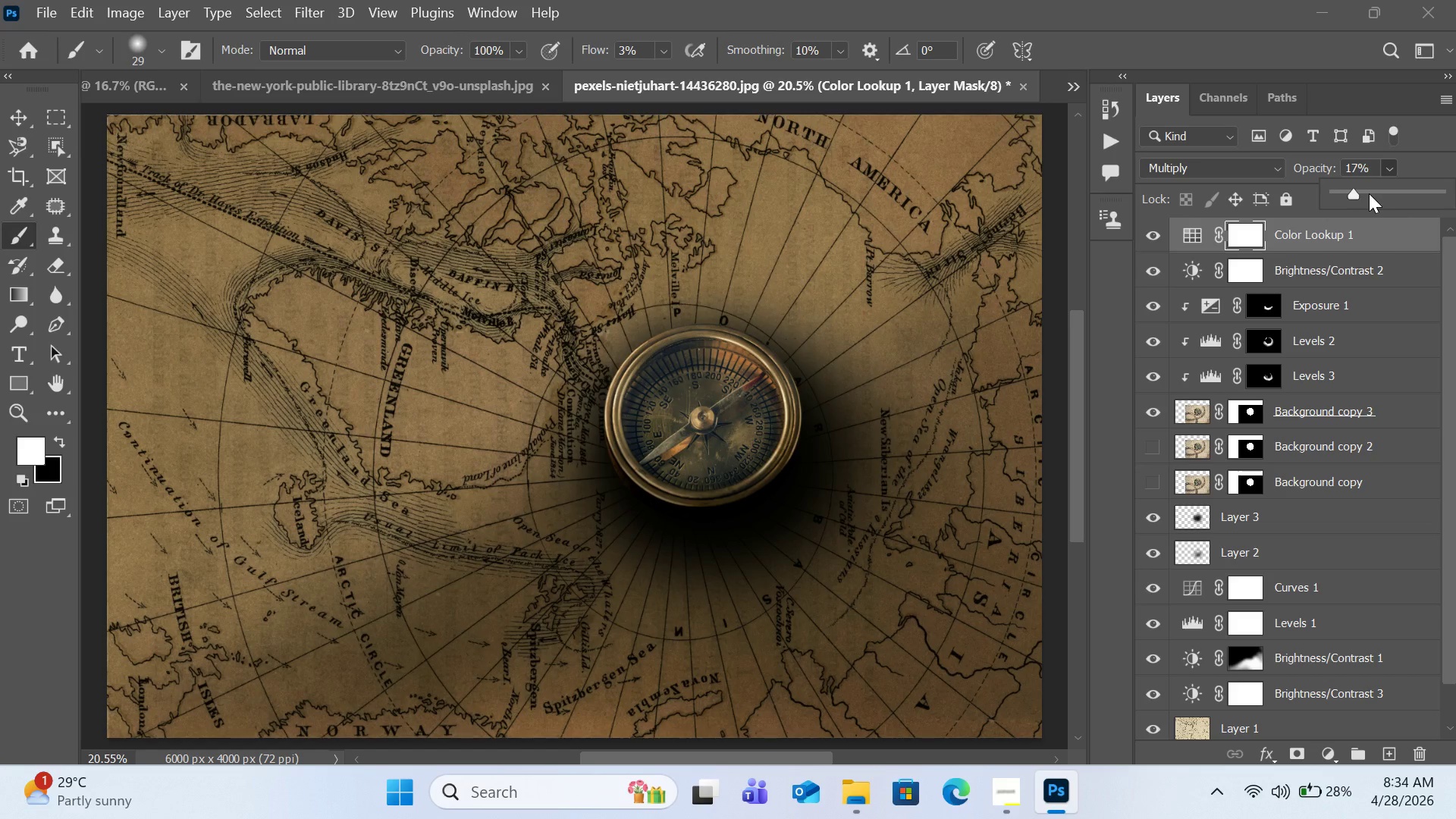 
wait(12.91)
 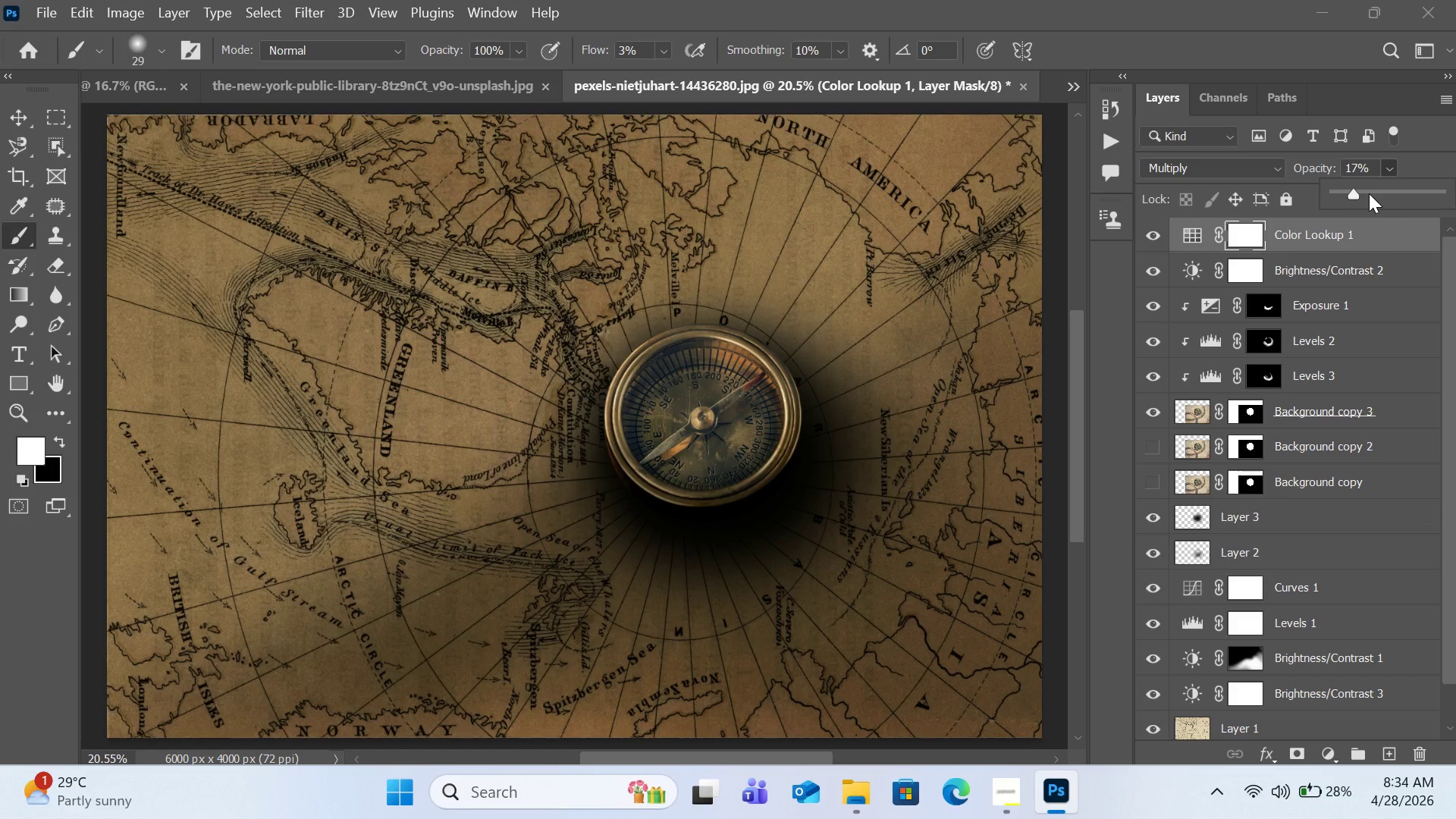 
left_click([1152, 547])
 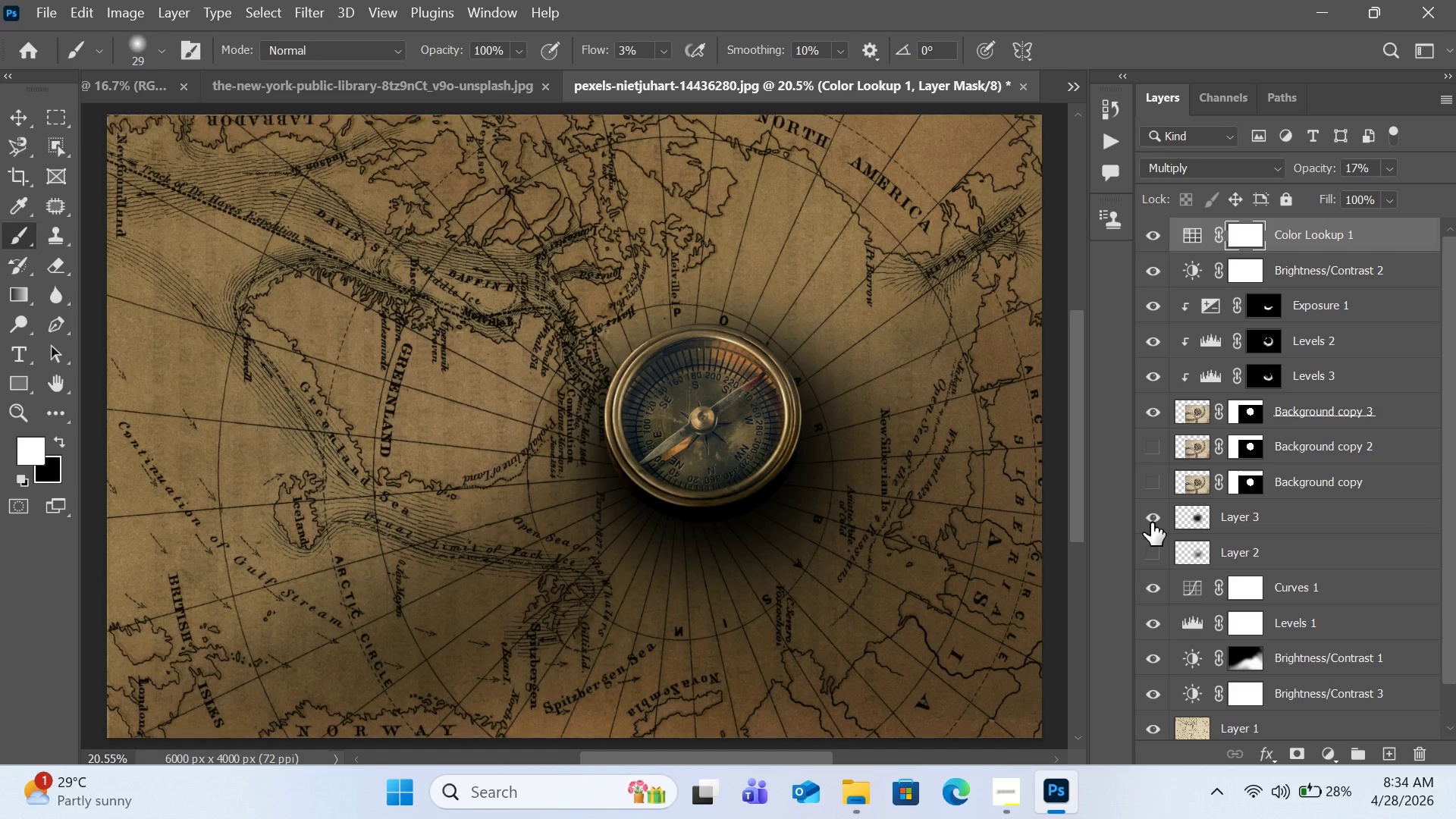 
left_click([1151, 522])
 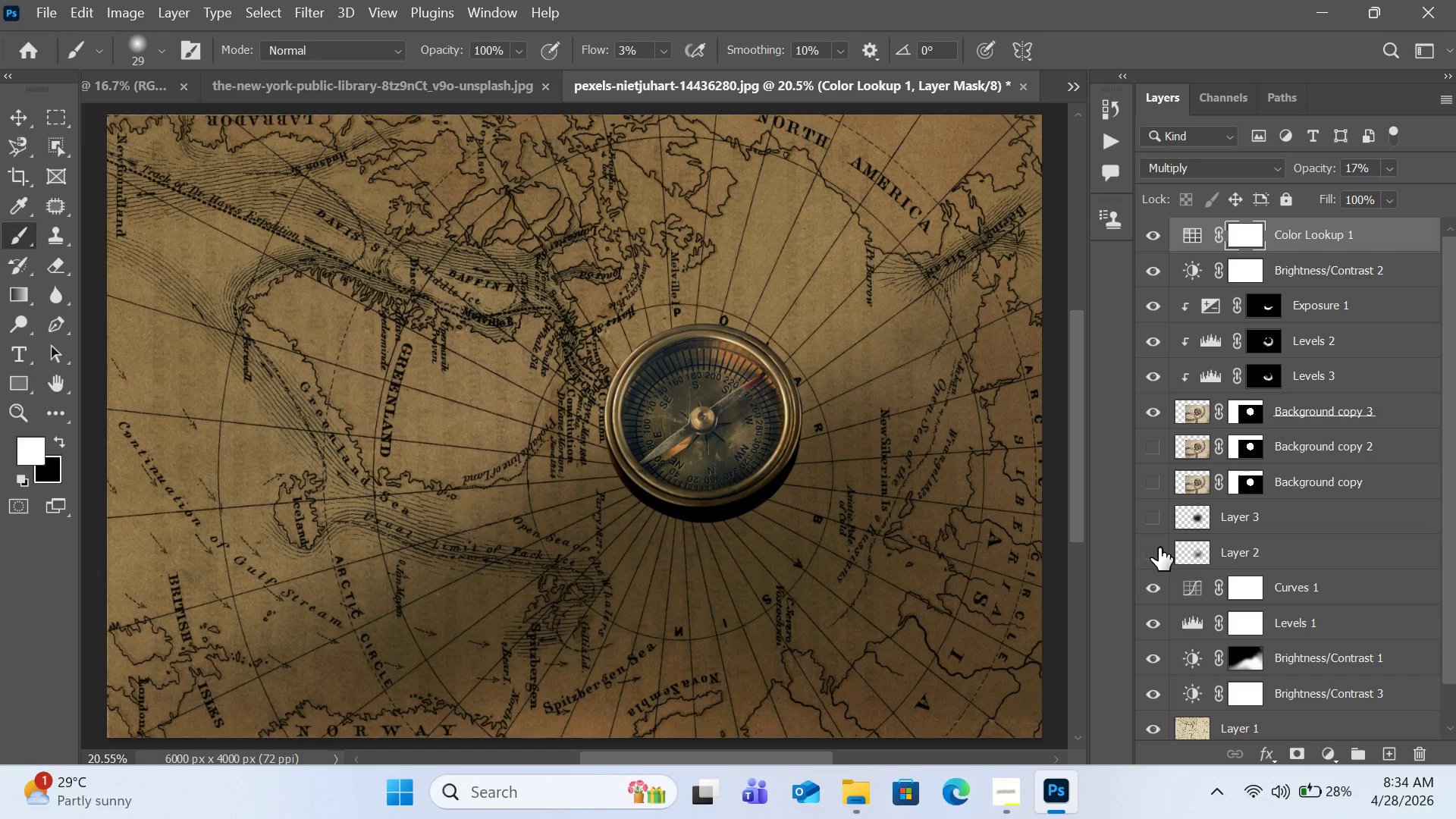 
left_click([1159, 548])
 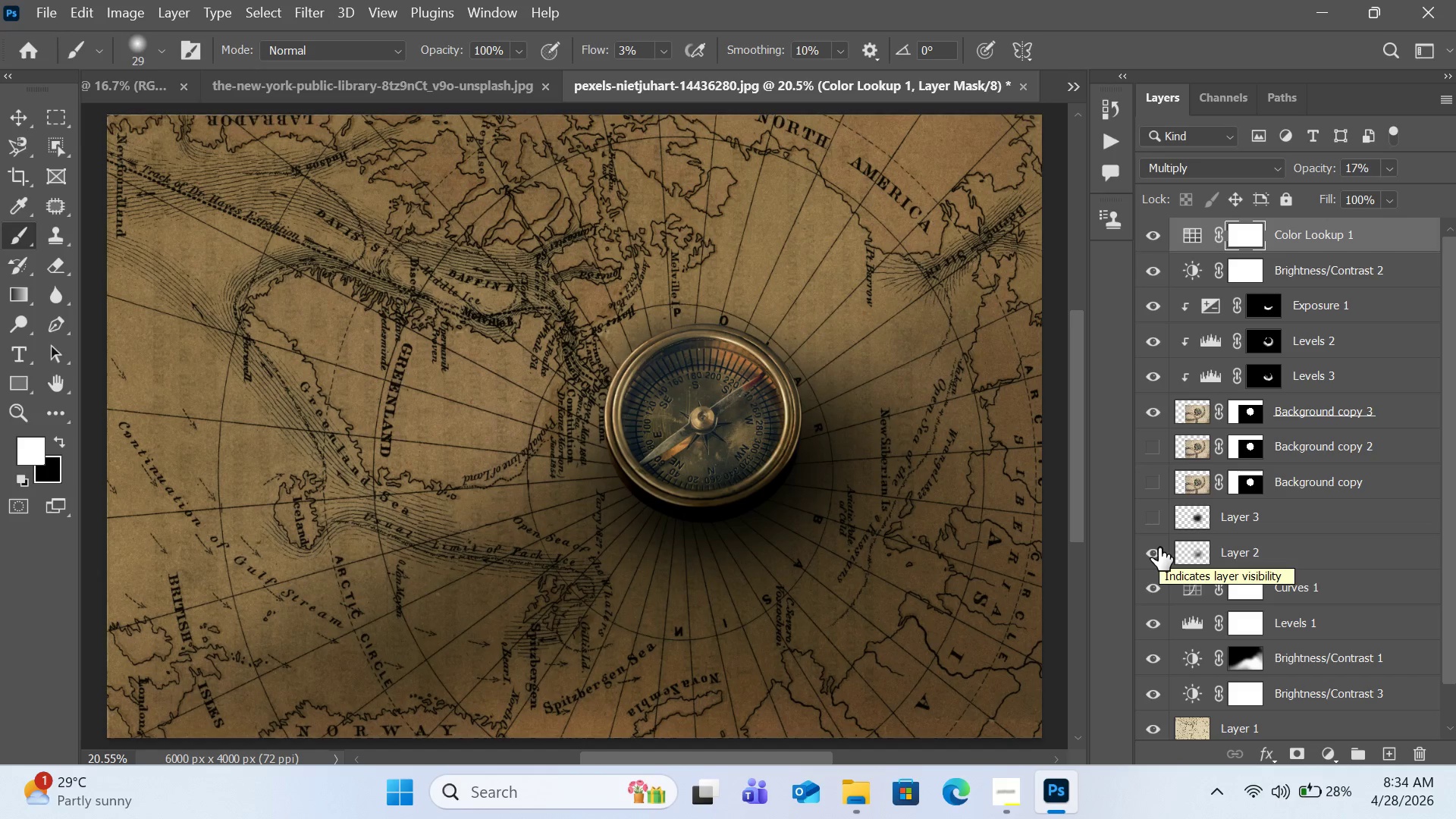 
left_click([1156, 524])
 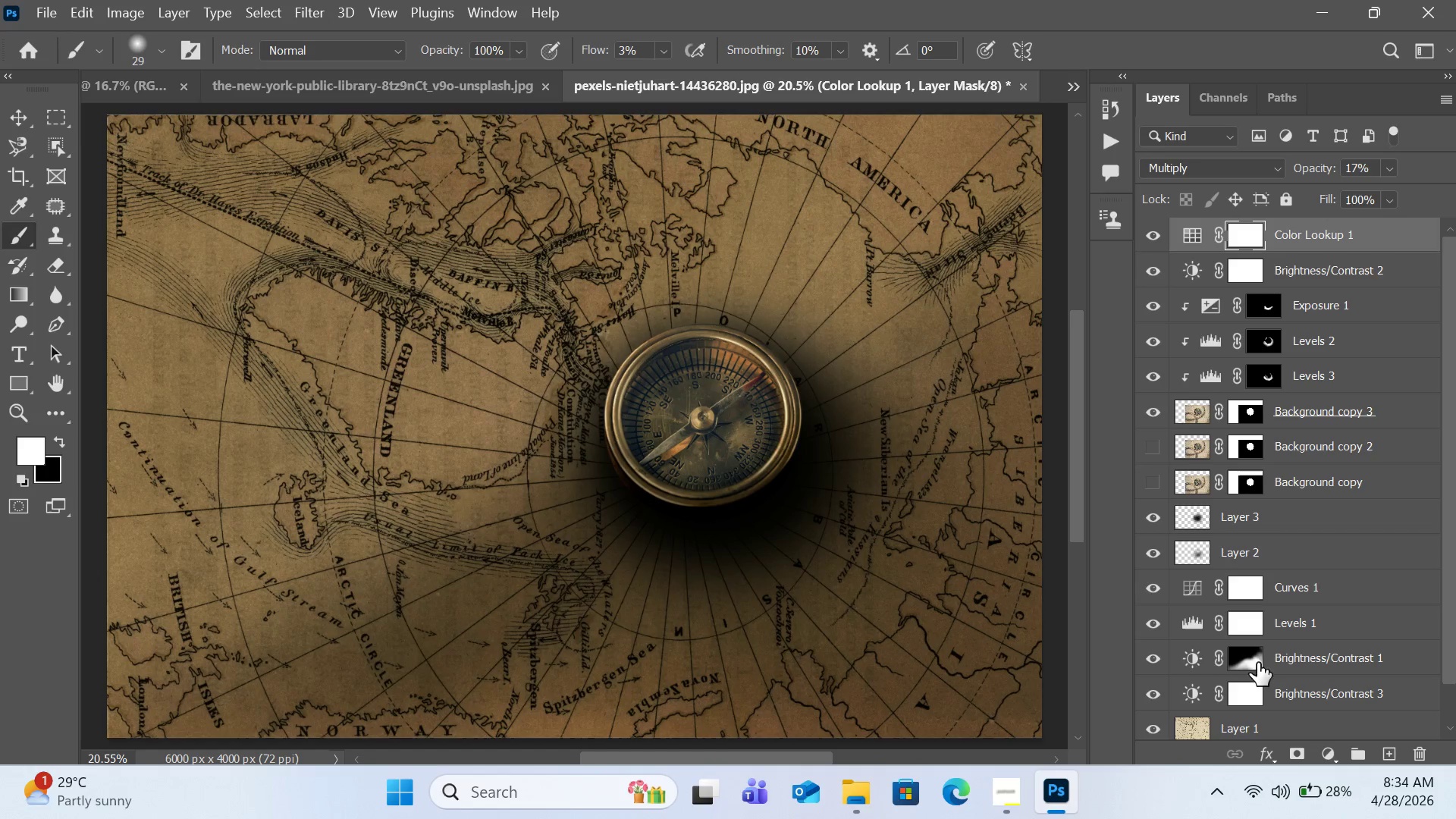 
wait(7.86)
 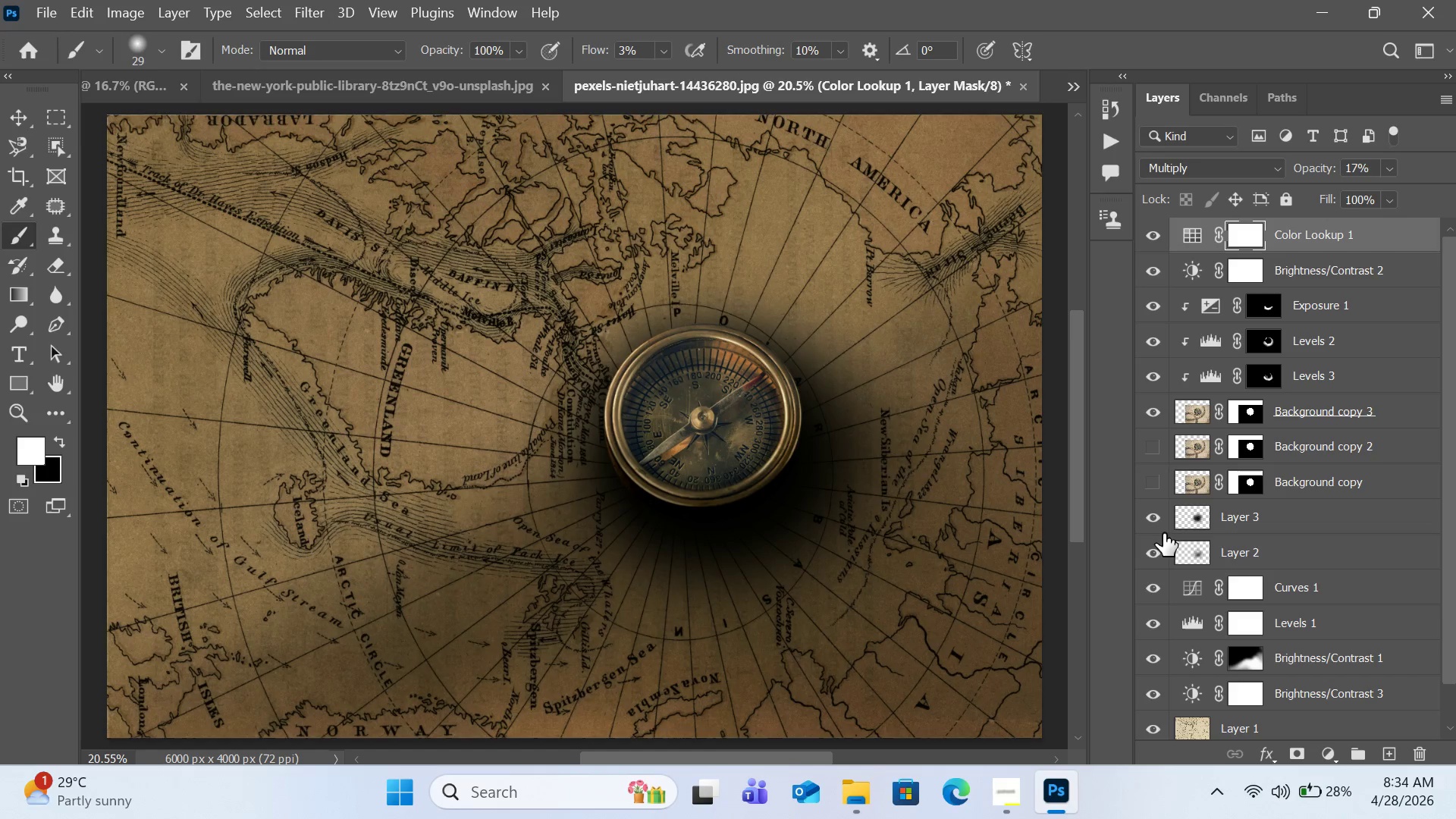 
left_click([1191, 661])
 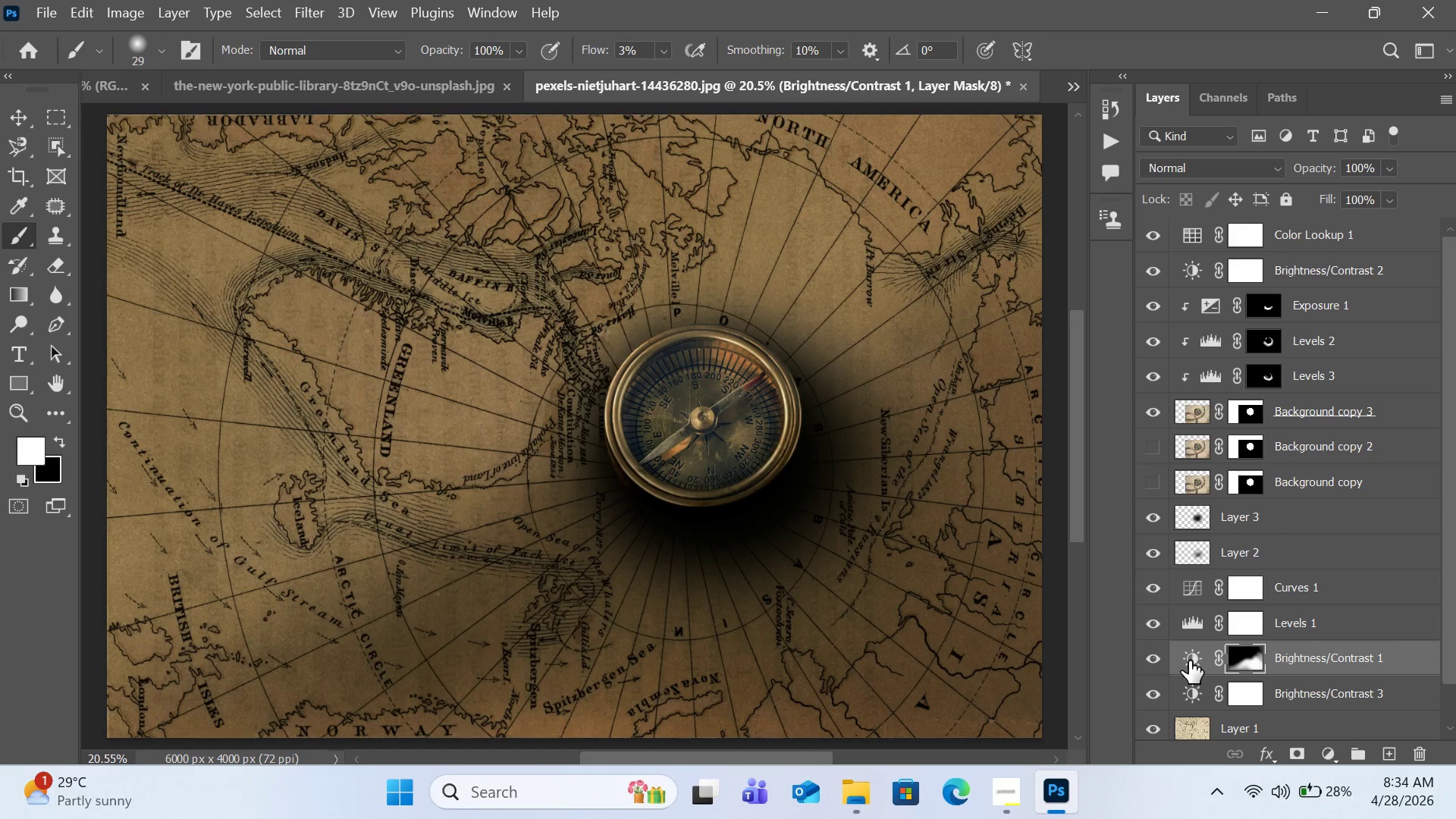 
double_click([1189, 661])
 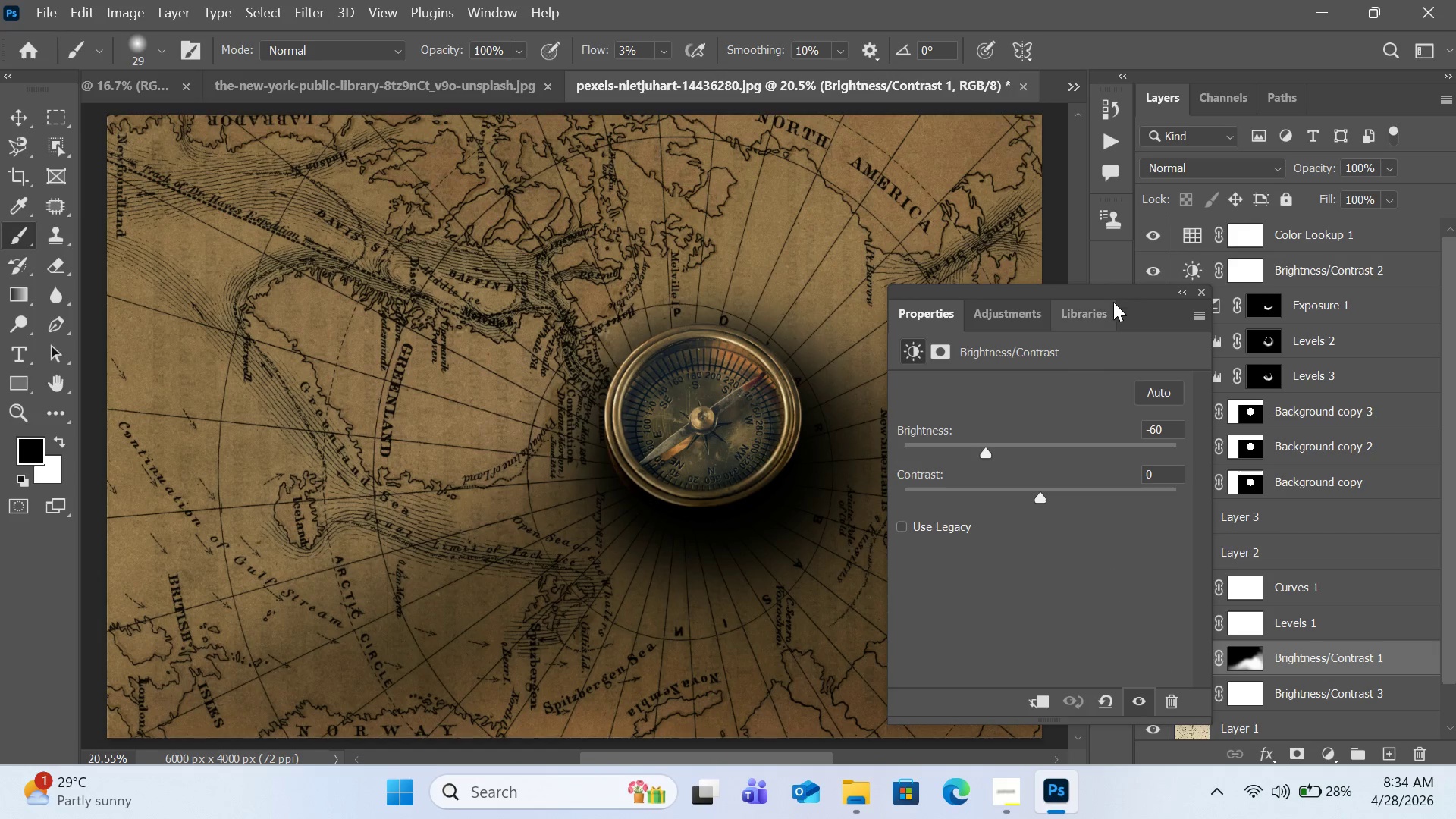 
left_click_drag(start_coordinate=[1116, 292], to_coordinate=[1244, 132])
 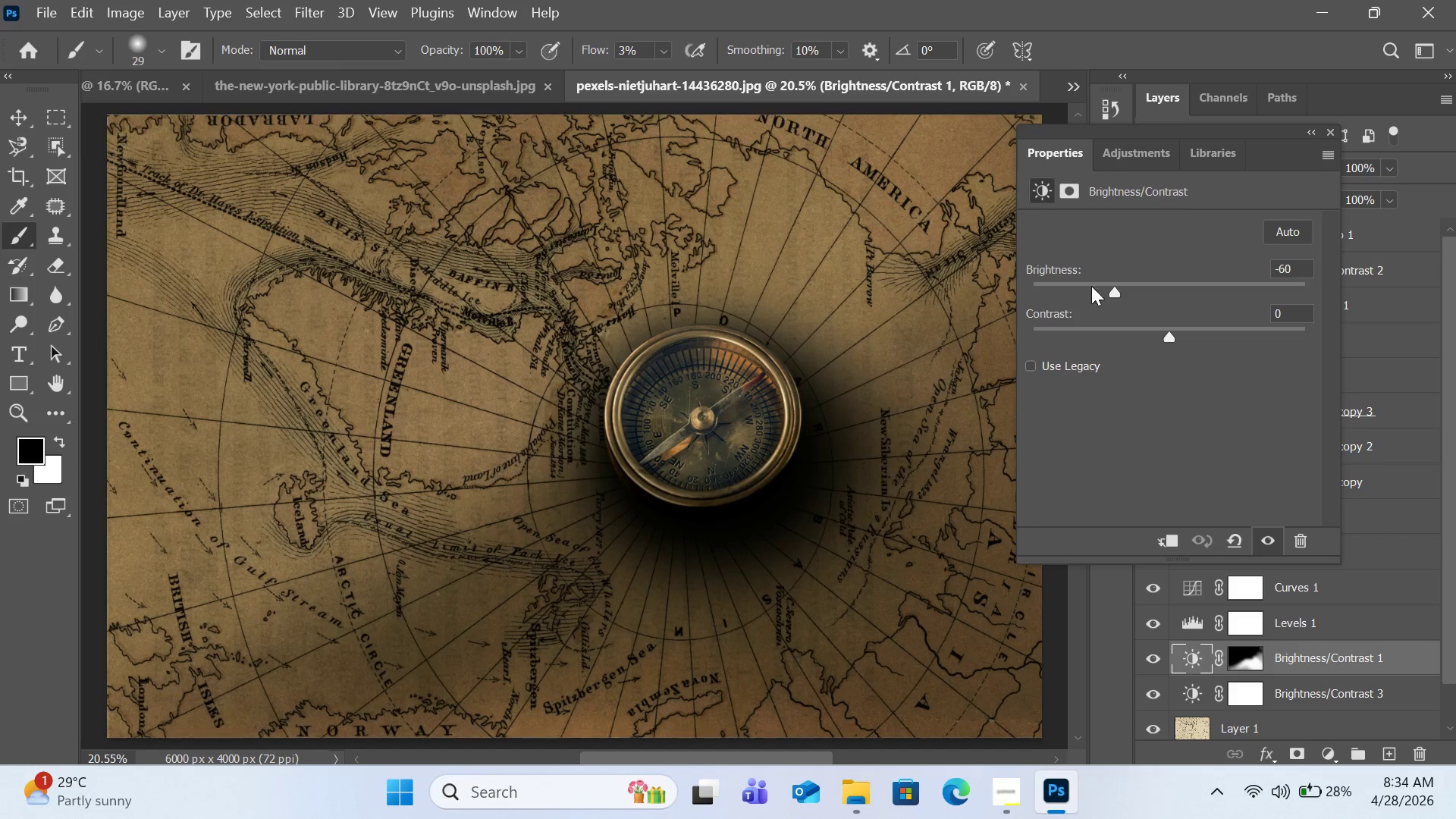 
left_click([1101, 284])
 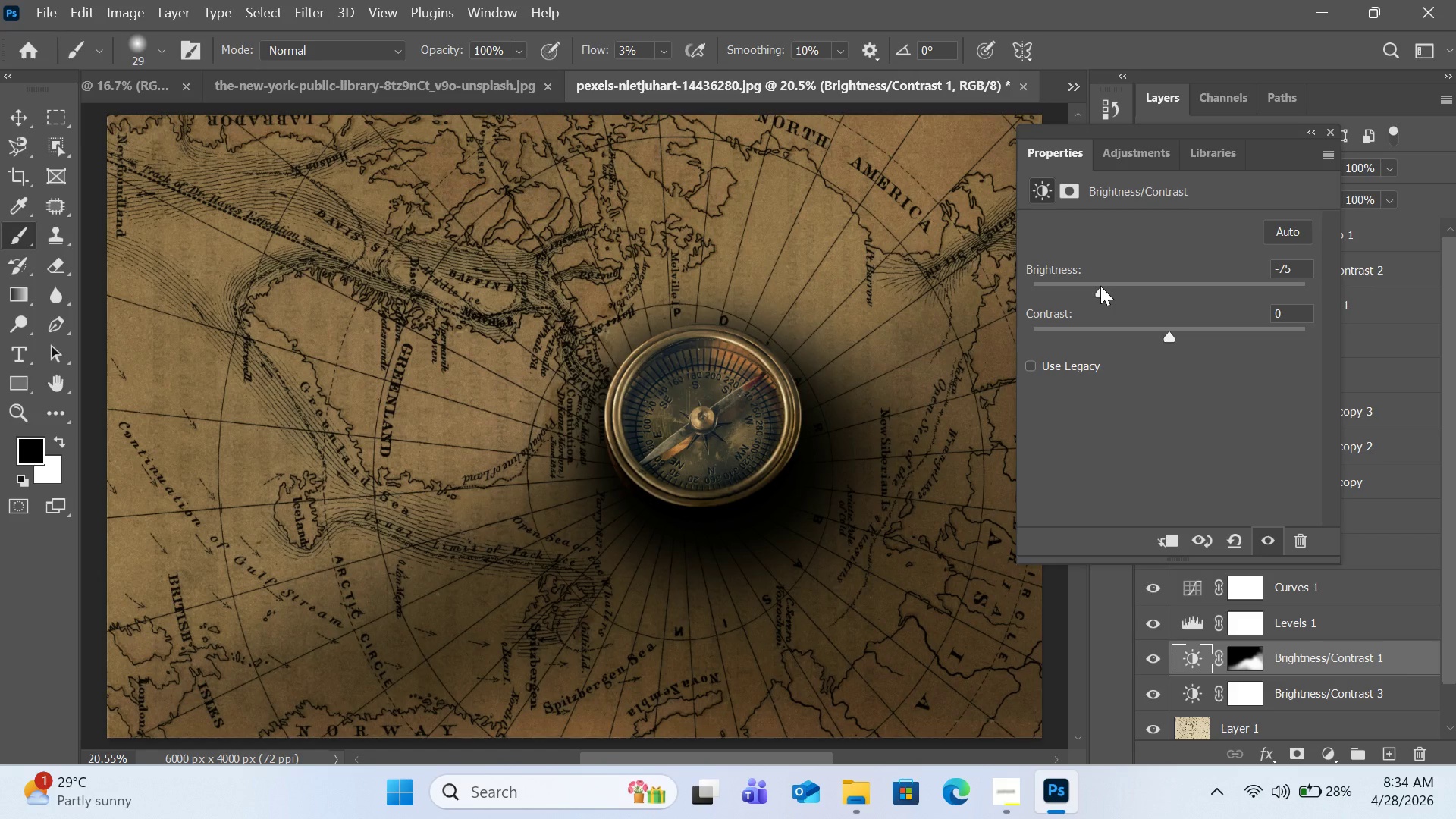 
left_click_drag(start_coordinate=[1100, 286], to_coordinate=[1098, 297])
 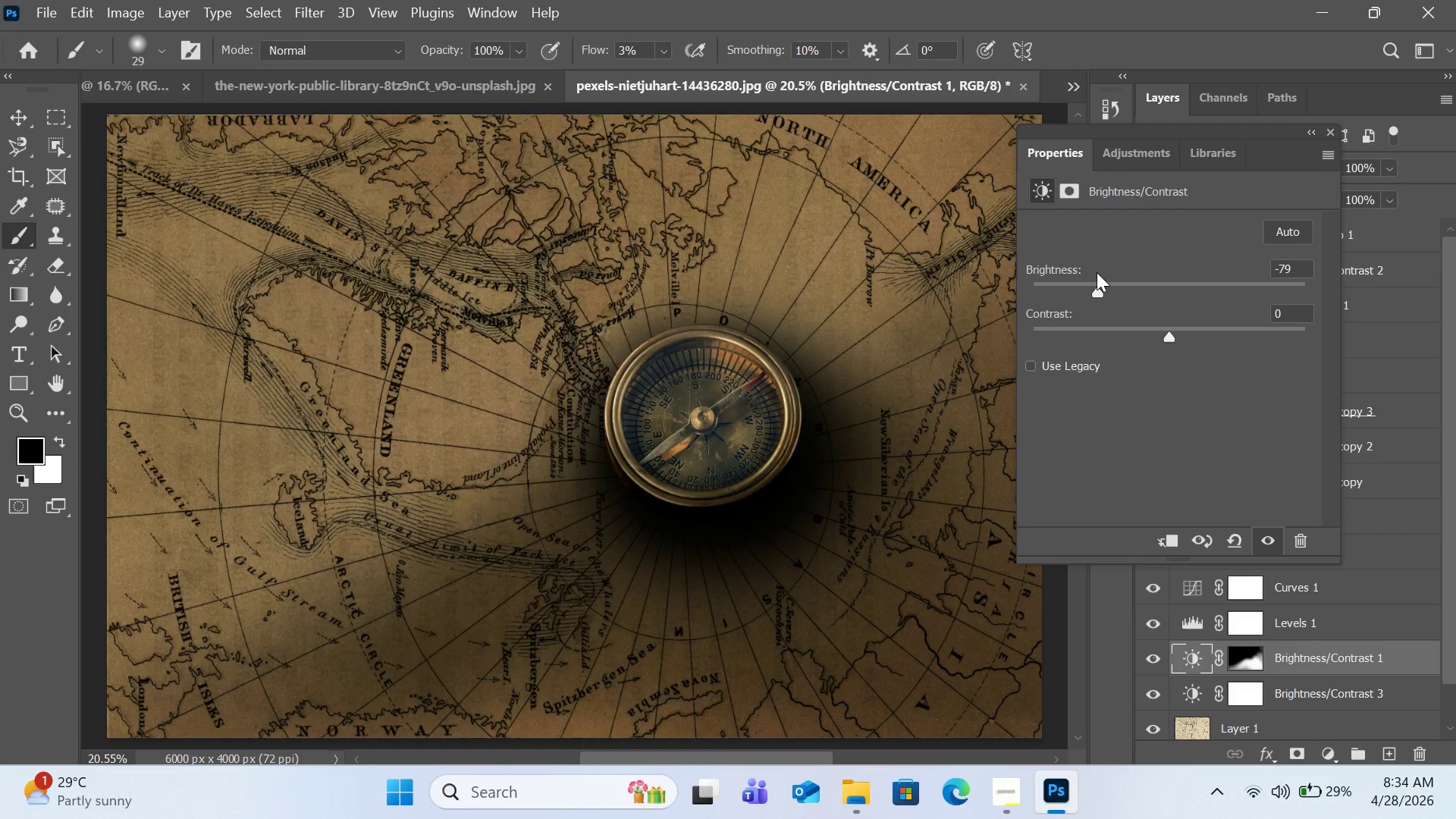 
wait(5.17)
 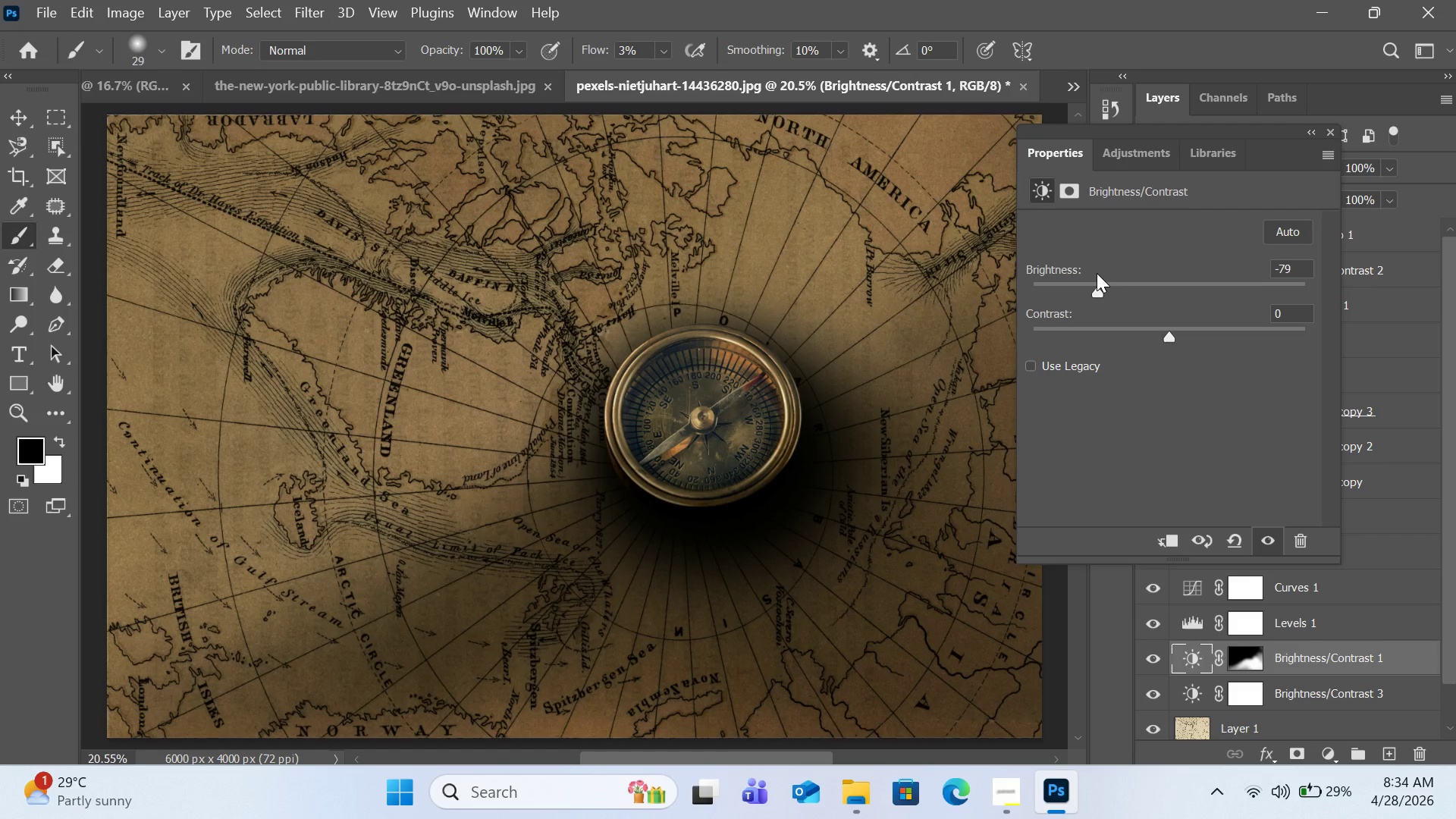 
left_click([1100, 284])
 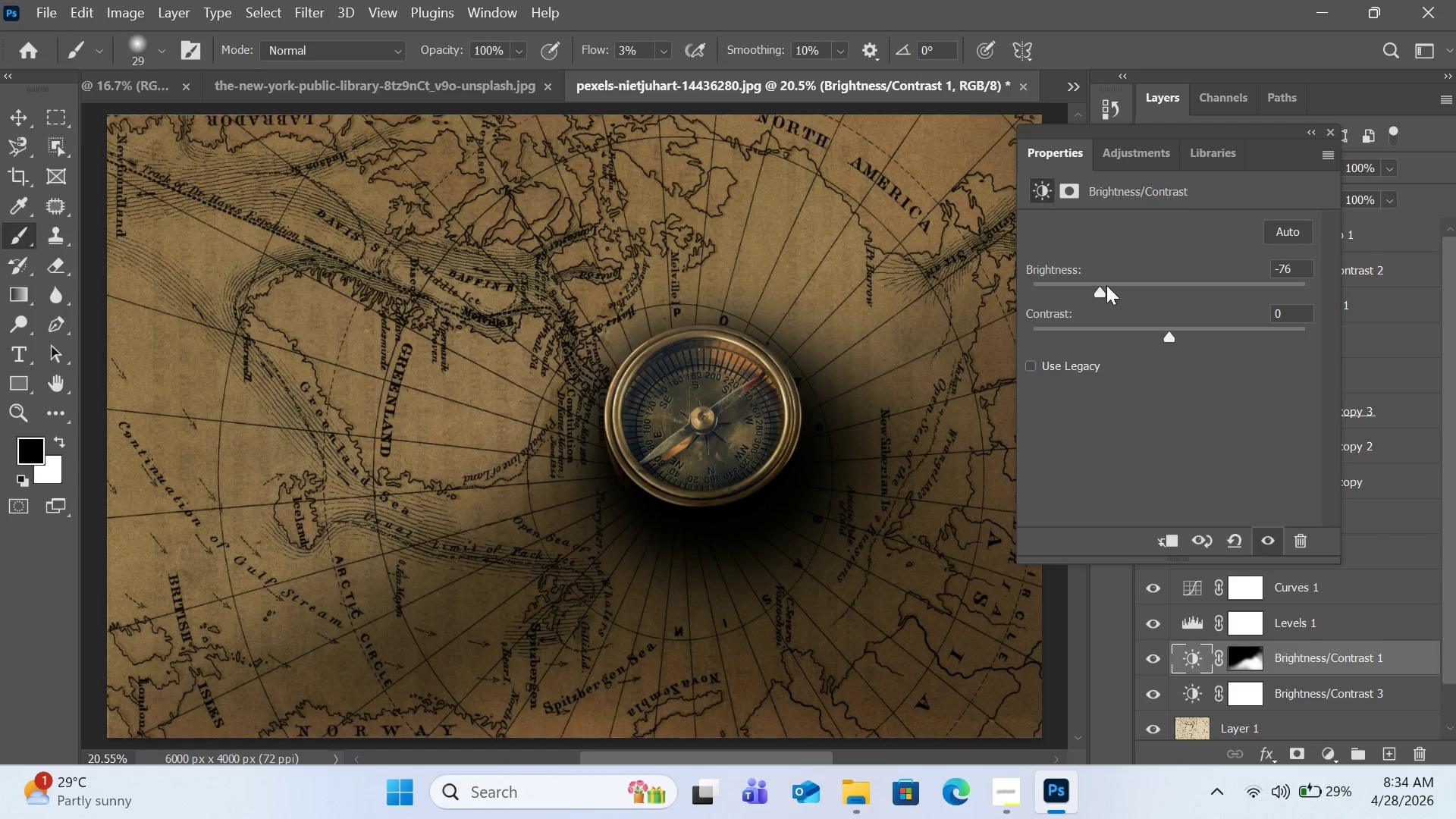 
left_click([1109, 287])
 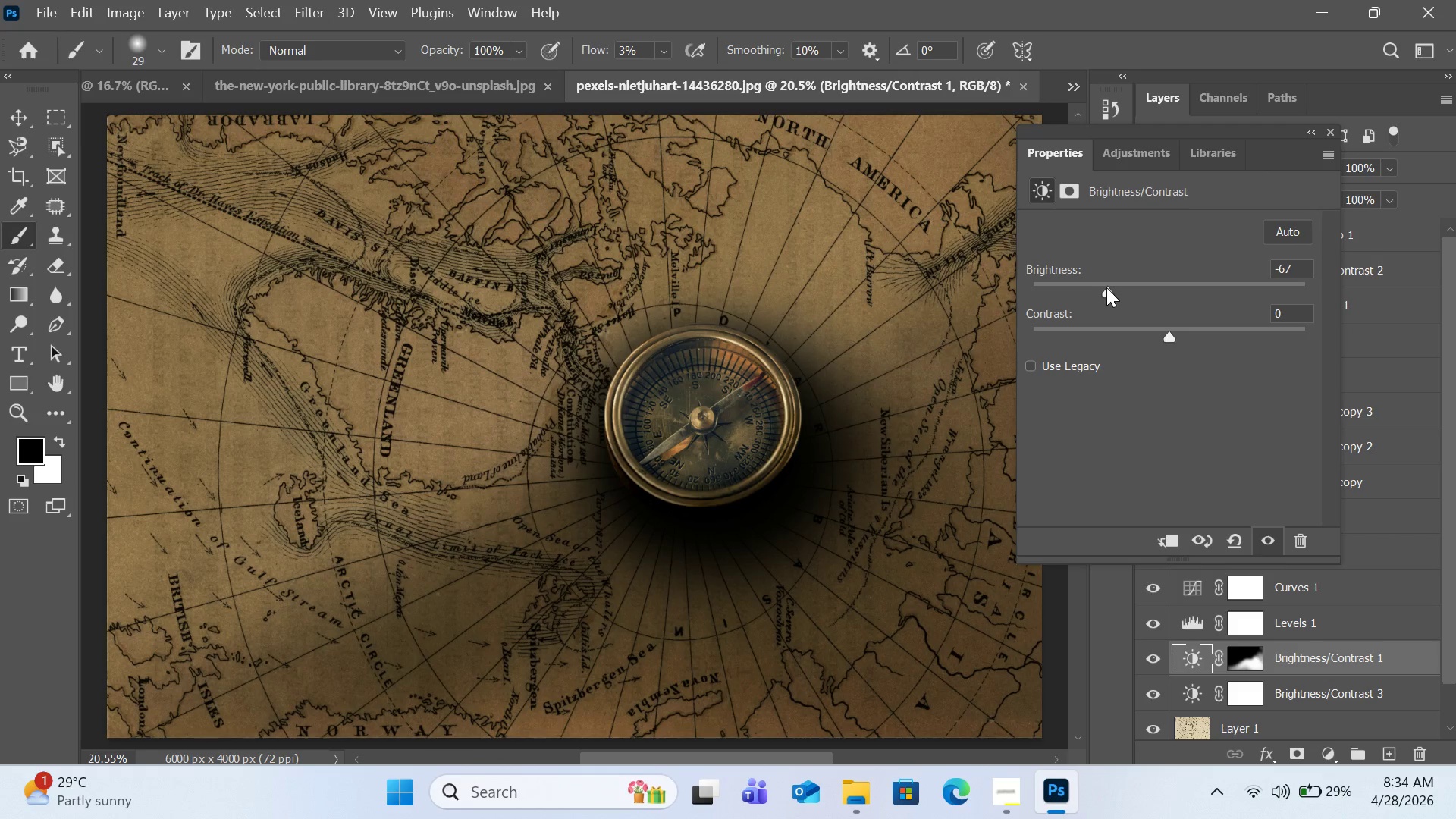 
left_click([1105, 287])
 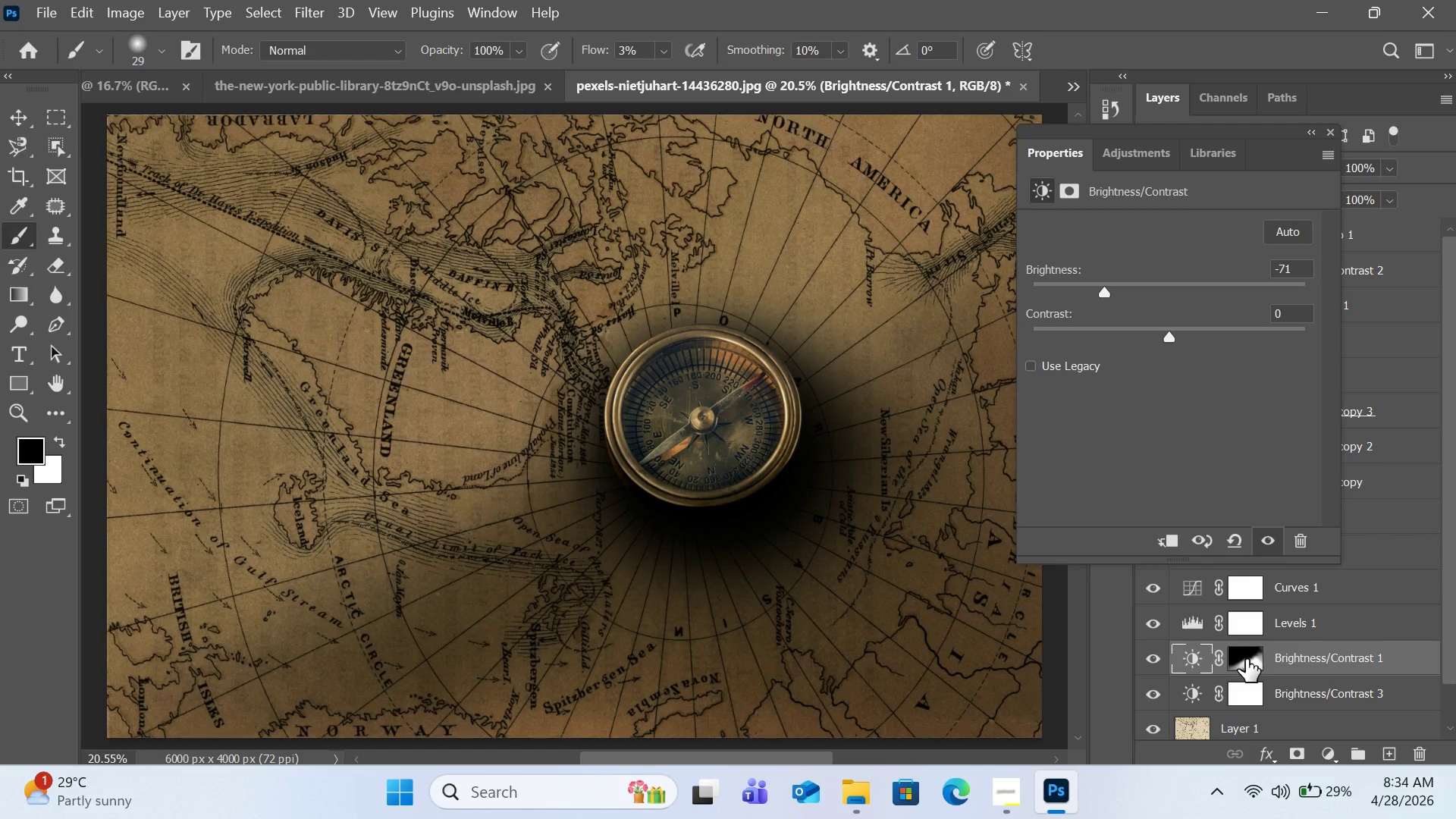 
left_click([1112, 658])
 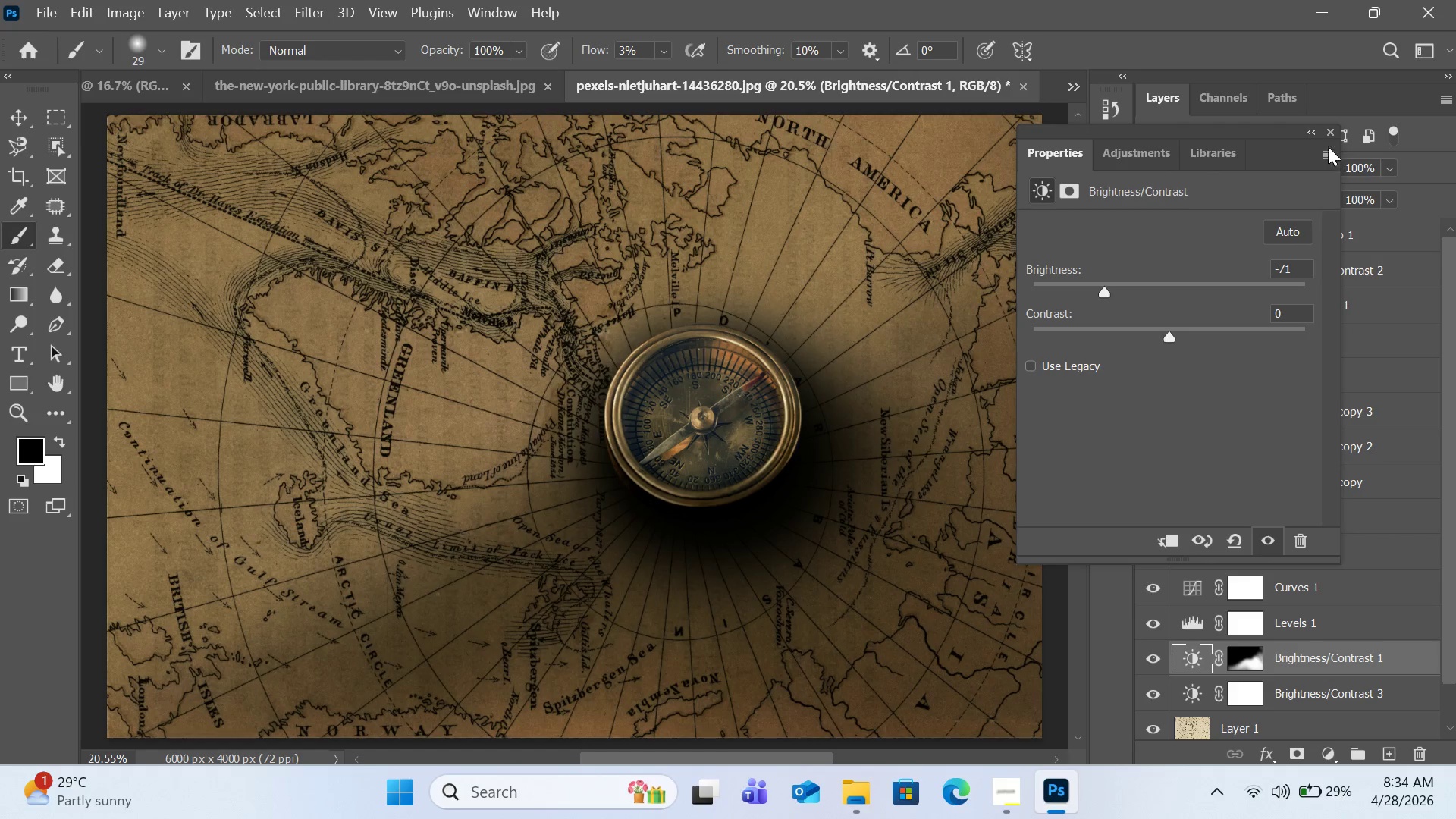 
left_click([1327, 129])
 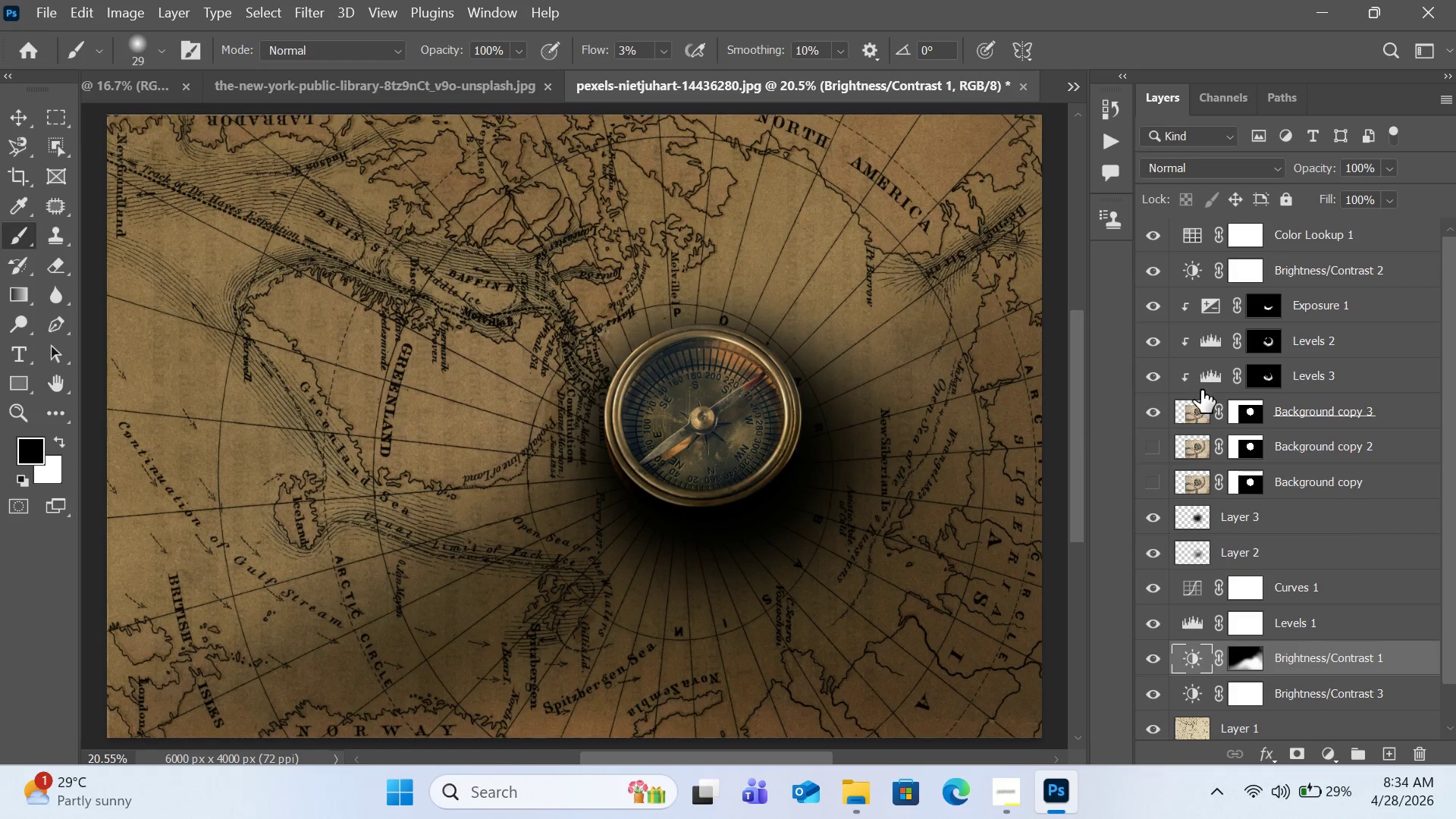 
left_click([1199, 404])
 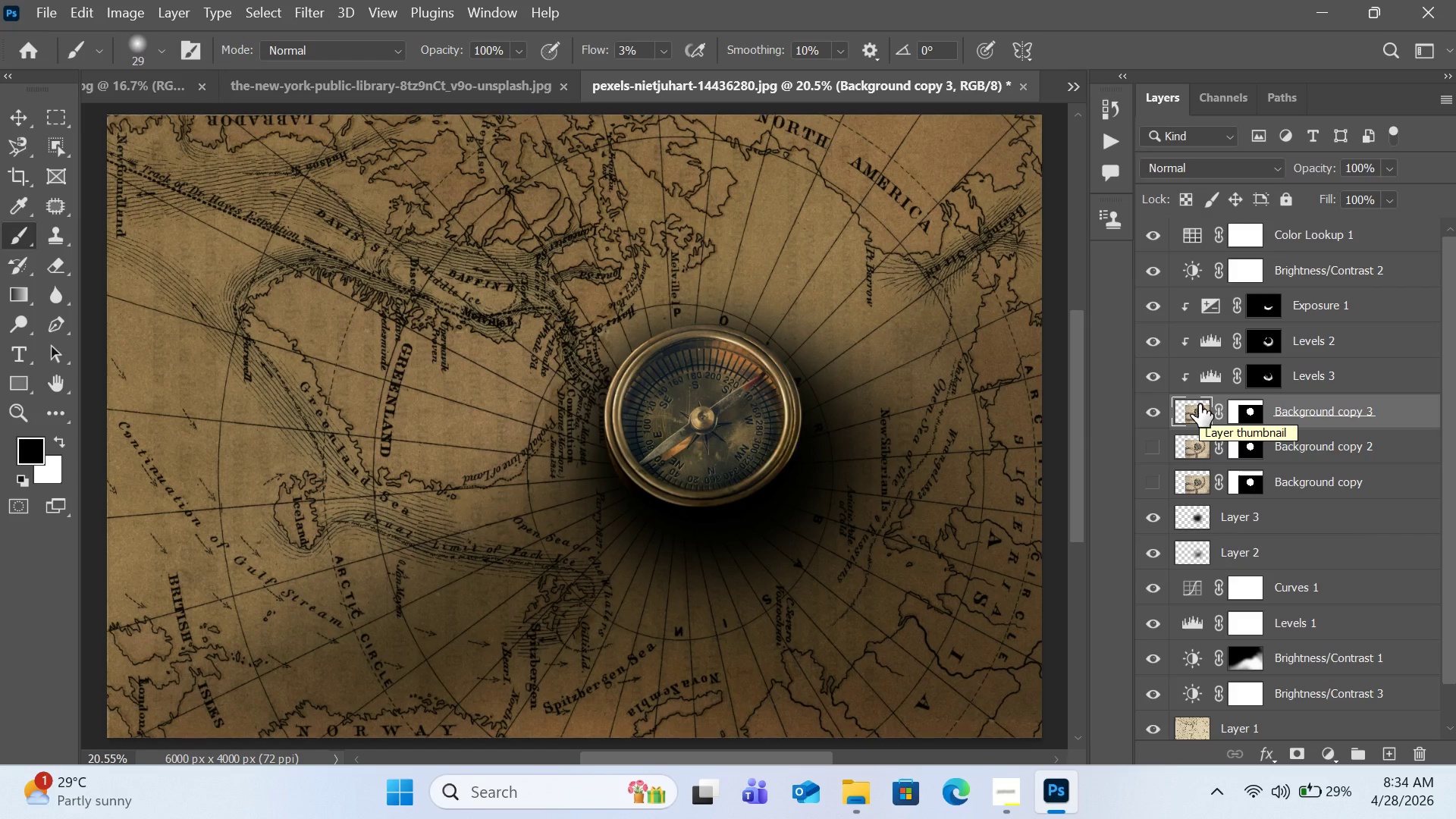 
double_click([1191, 273])
 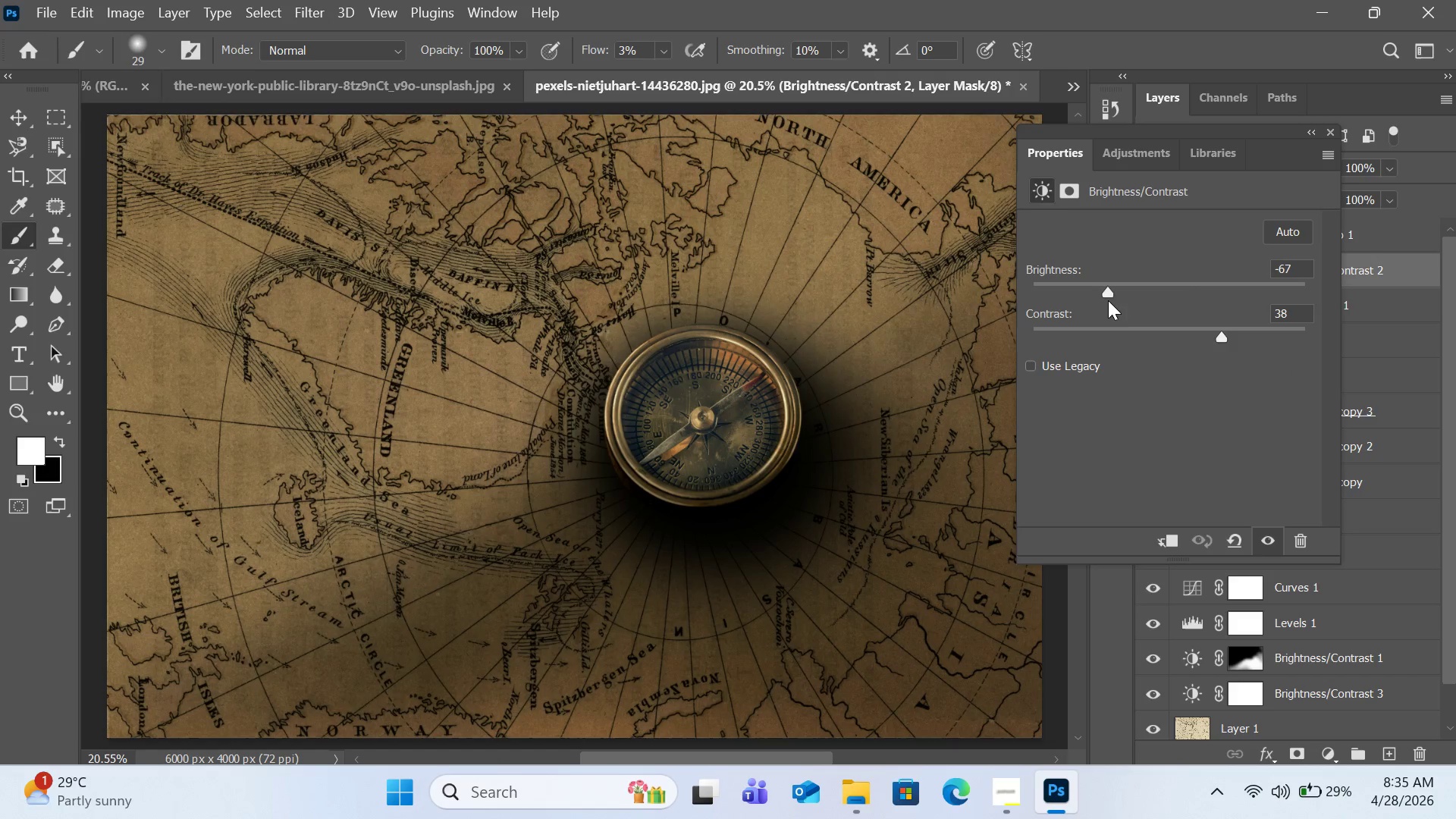 
left_click_drag(start_coordinate=[1109, 291], to_coordinate=[1120, 294])
 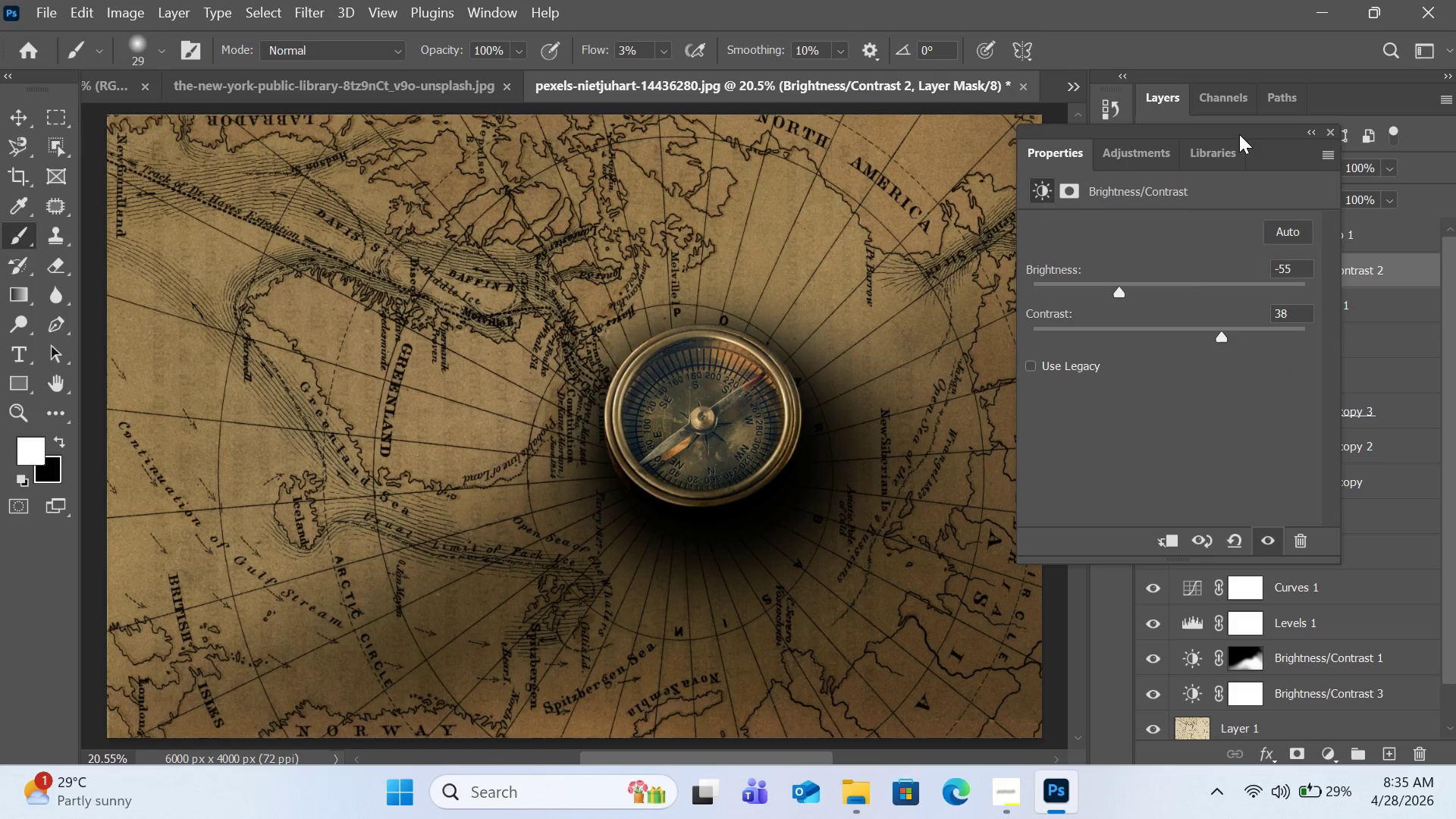 
left_click_drag(start_coordinate=[1240, 132], to_coordinate=[1175, 200])
 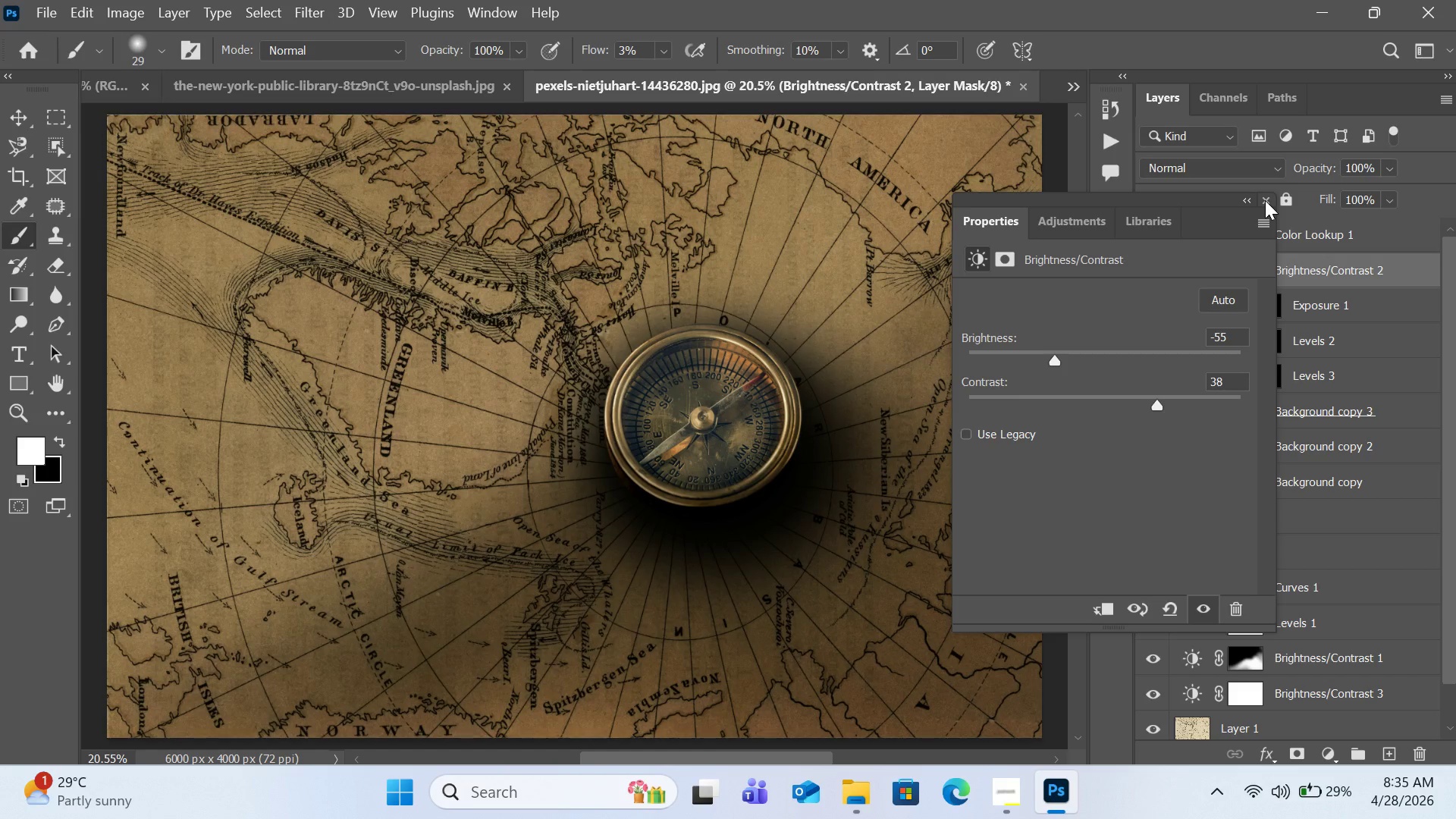 
left_click([1265, 200])
 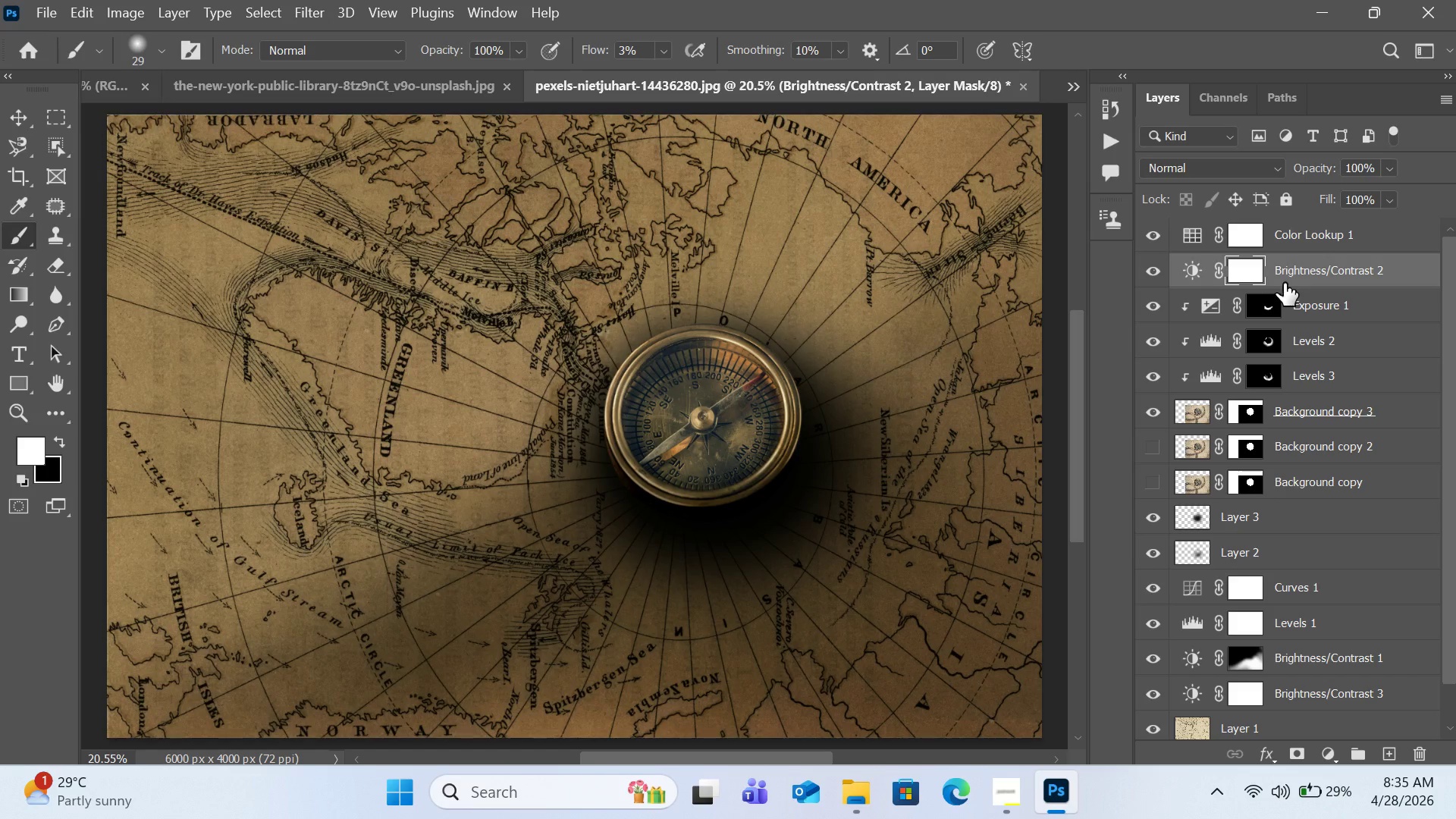 
hold_key(key=AltLeft, duration=5.67)
left_click([1290, 284])
 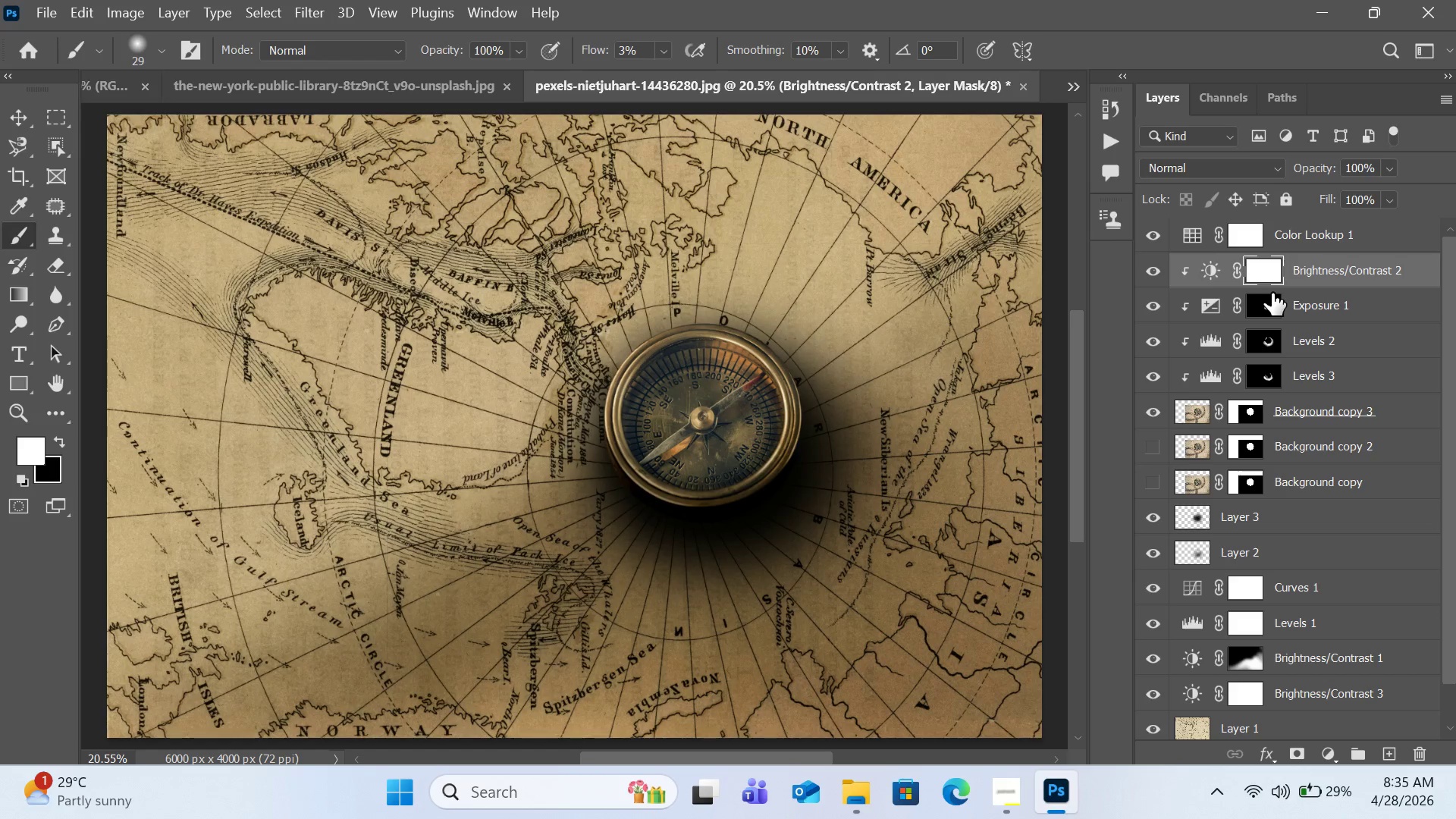 
double_click([1212, 278])
 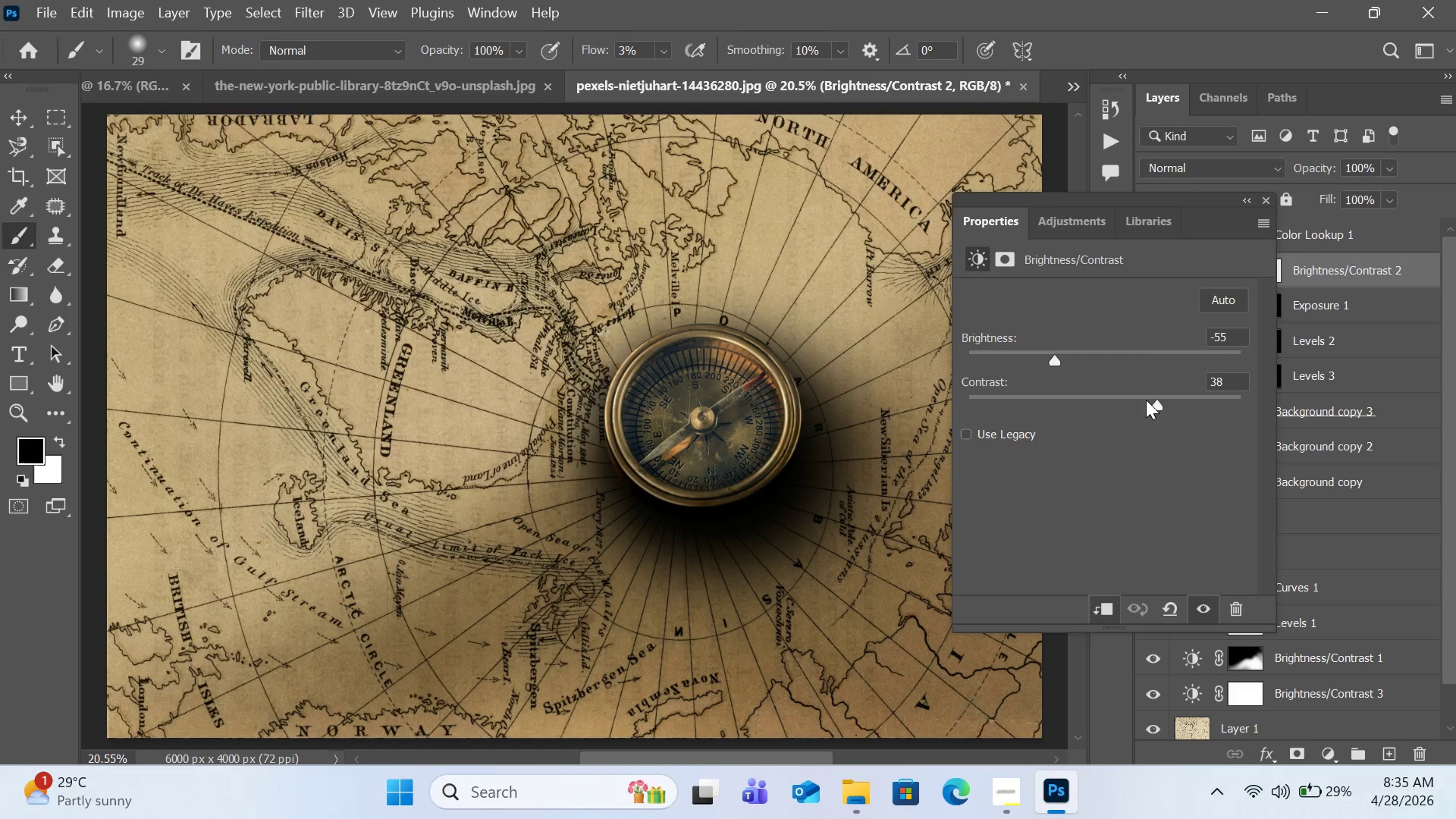 
left_click_drag(start_coordinate=[1160, 403], to_coordinate=[1149, 403])
 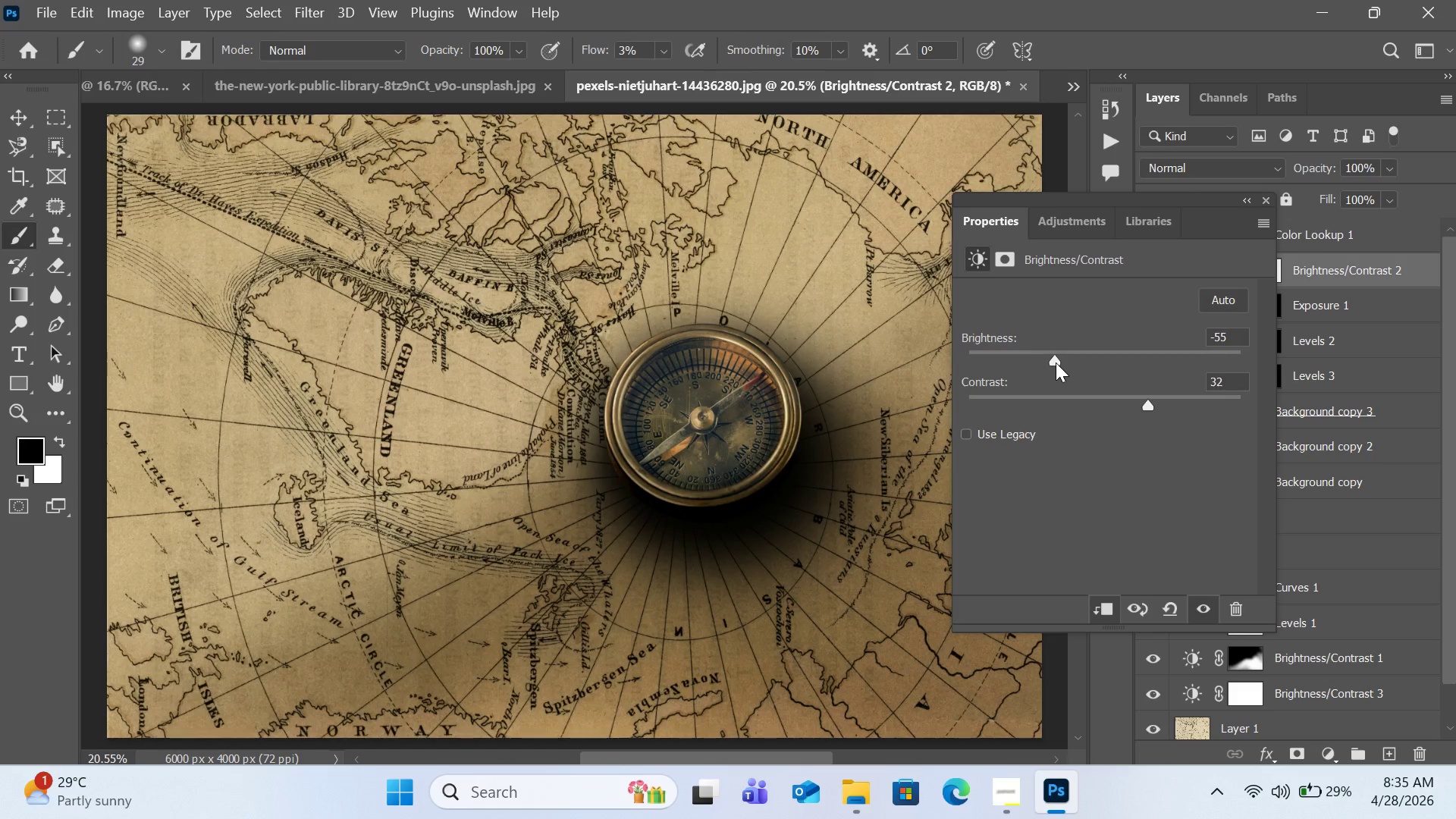 
left_click_drag(start_coordinate=[1056, 362], to_coordinate=[1071, 377])
 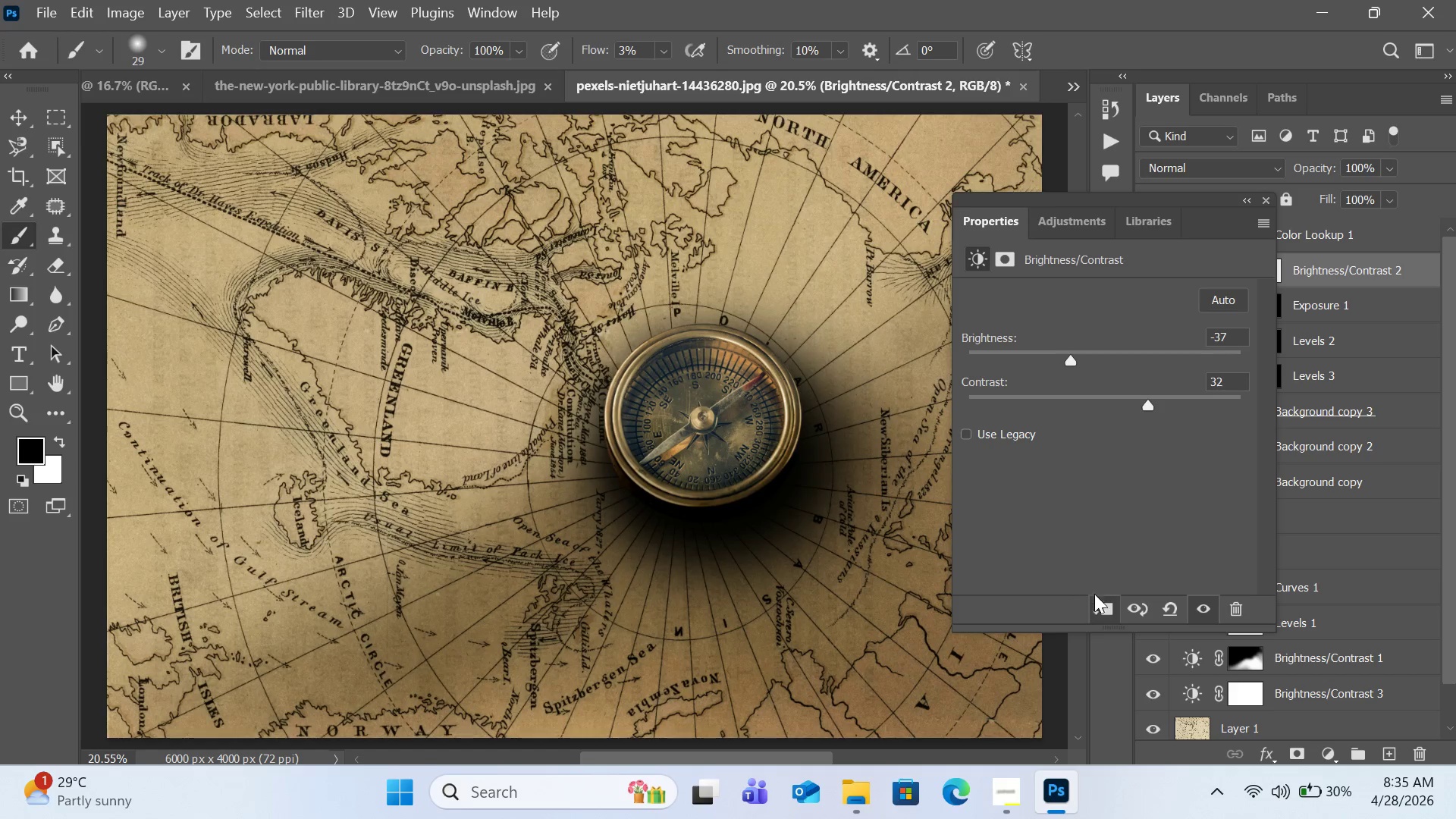 
left_click([1098, 613])
 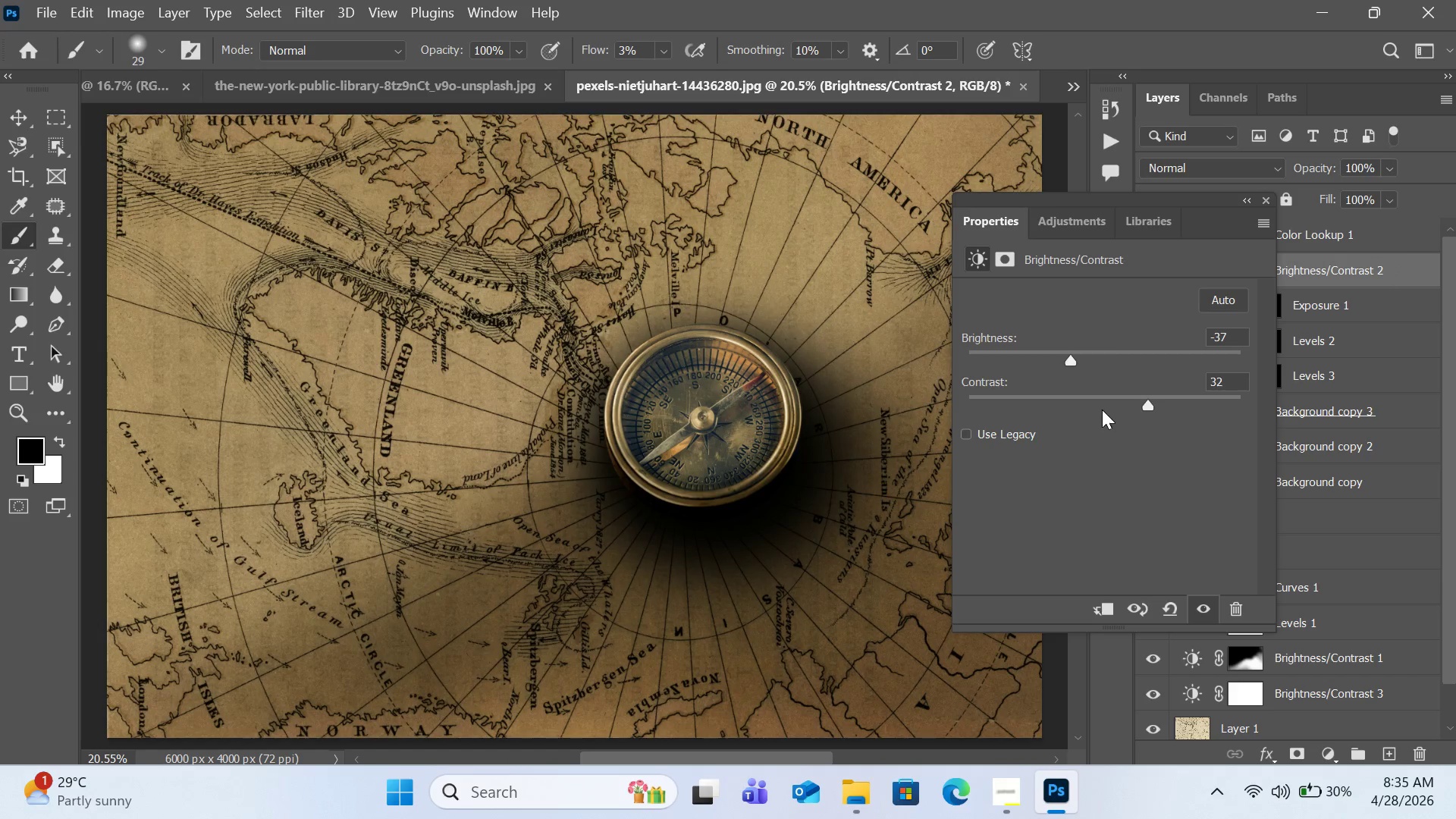 
left_click_drag(start_coordinate=[1067, 361], to_coordinate=[1063, 362])
 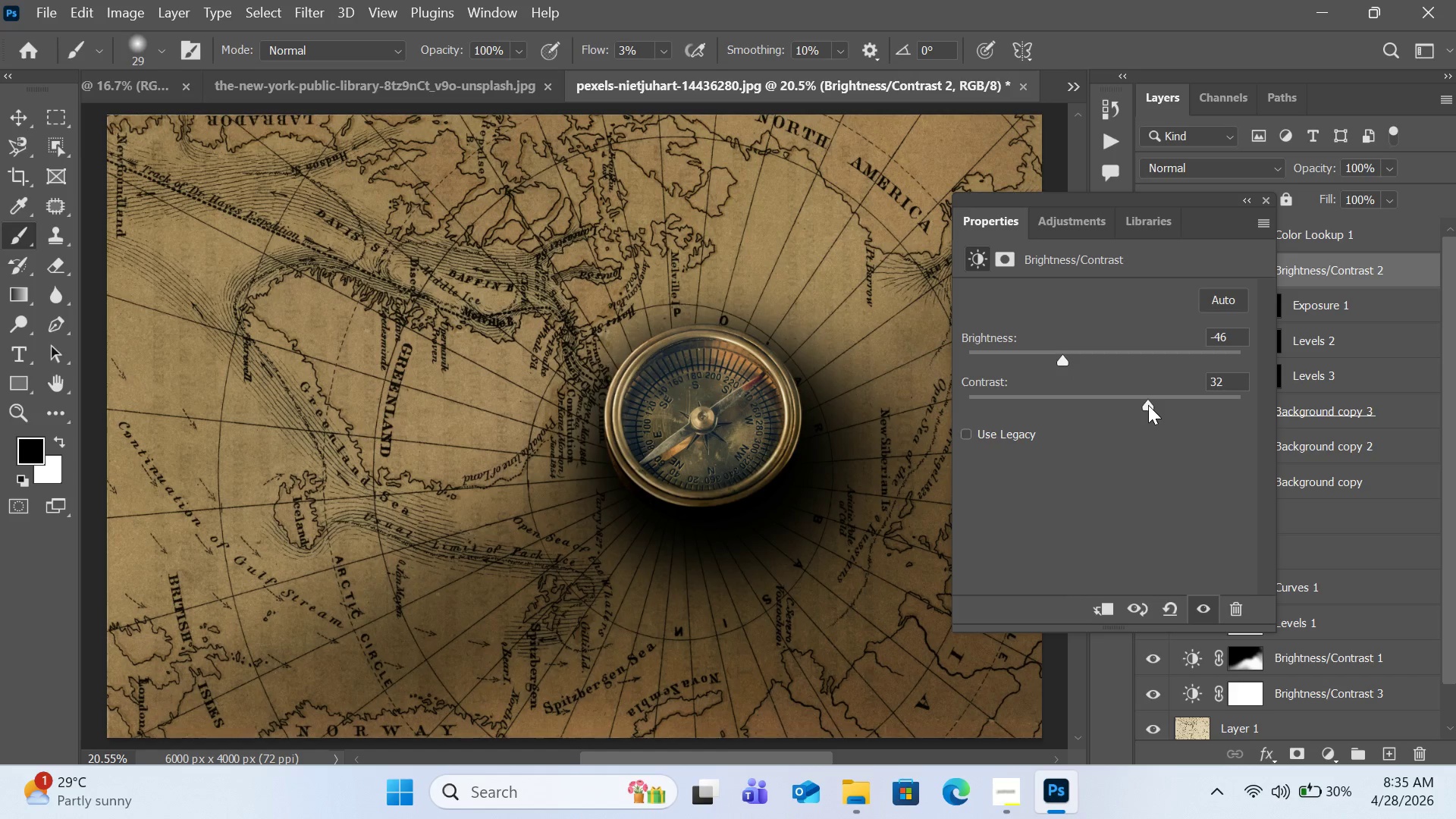 
left_click_drag(start_coordinate=[1148, 405], to_coordinate=[1148, 413])
 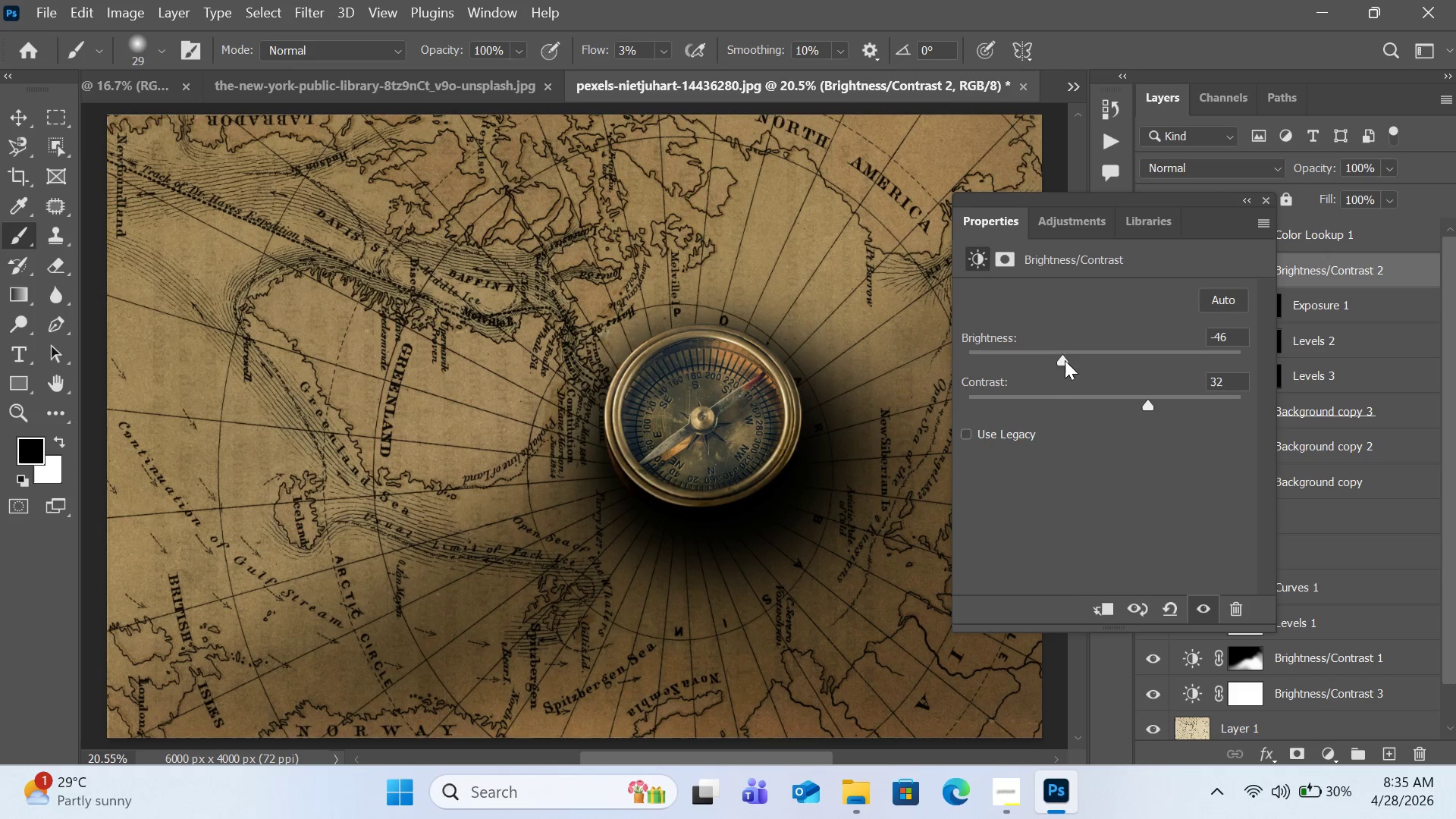 
left_click_drag(start_coordinate=[1062, 359], to_coordinate=[1072, 362])
 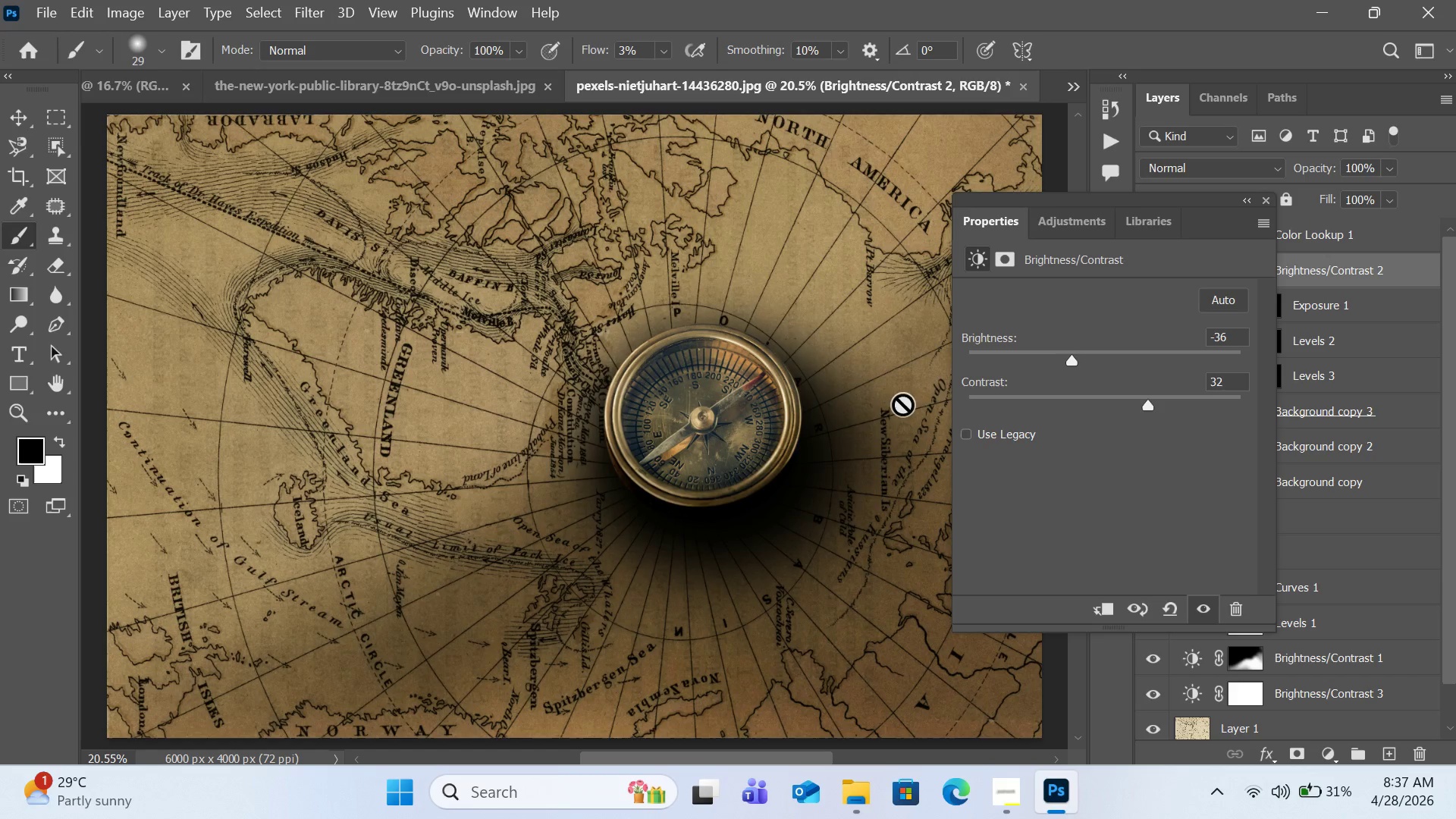 
wait(71.03)
 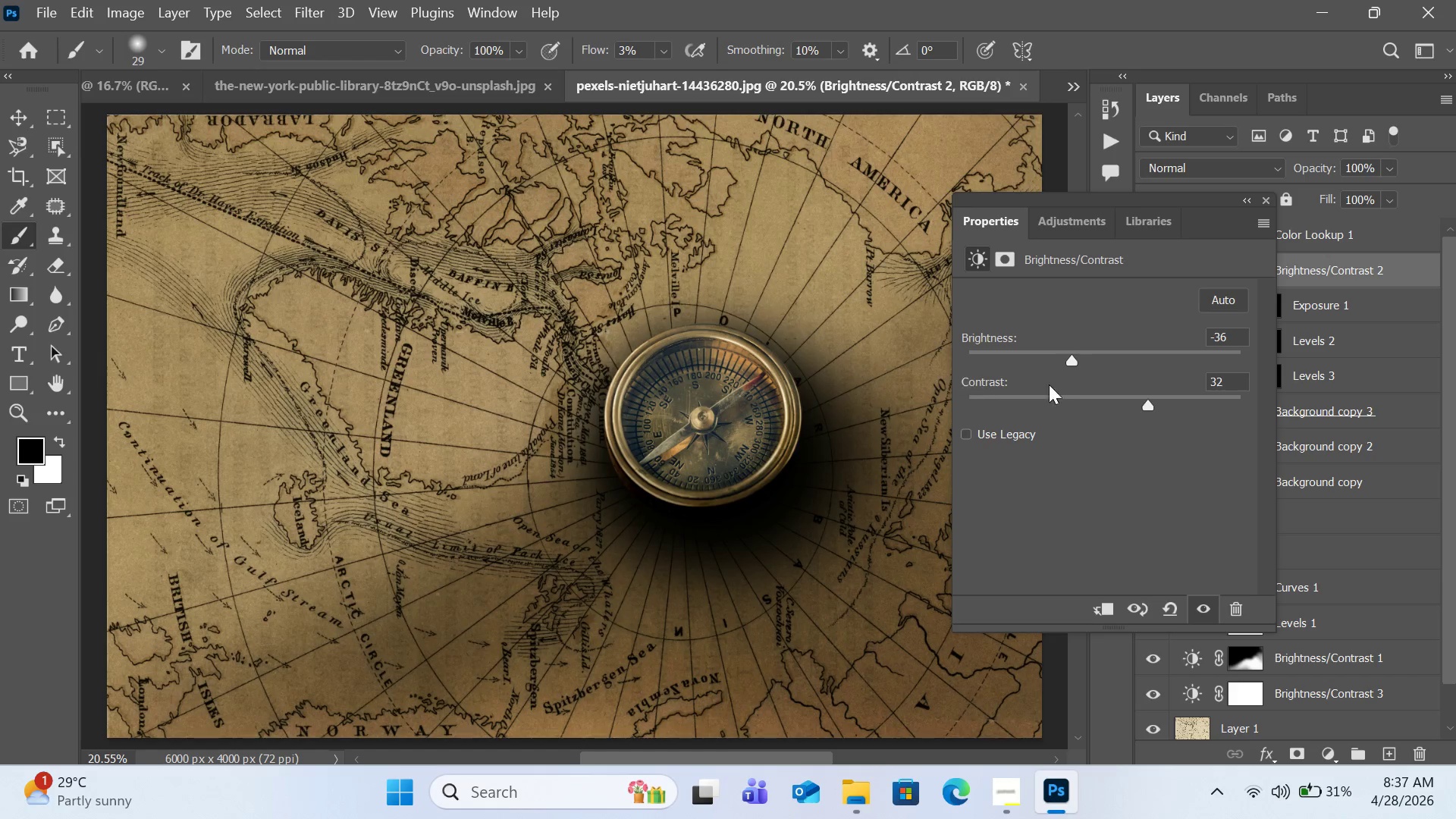 
key(Control+0)
 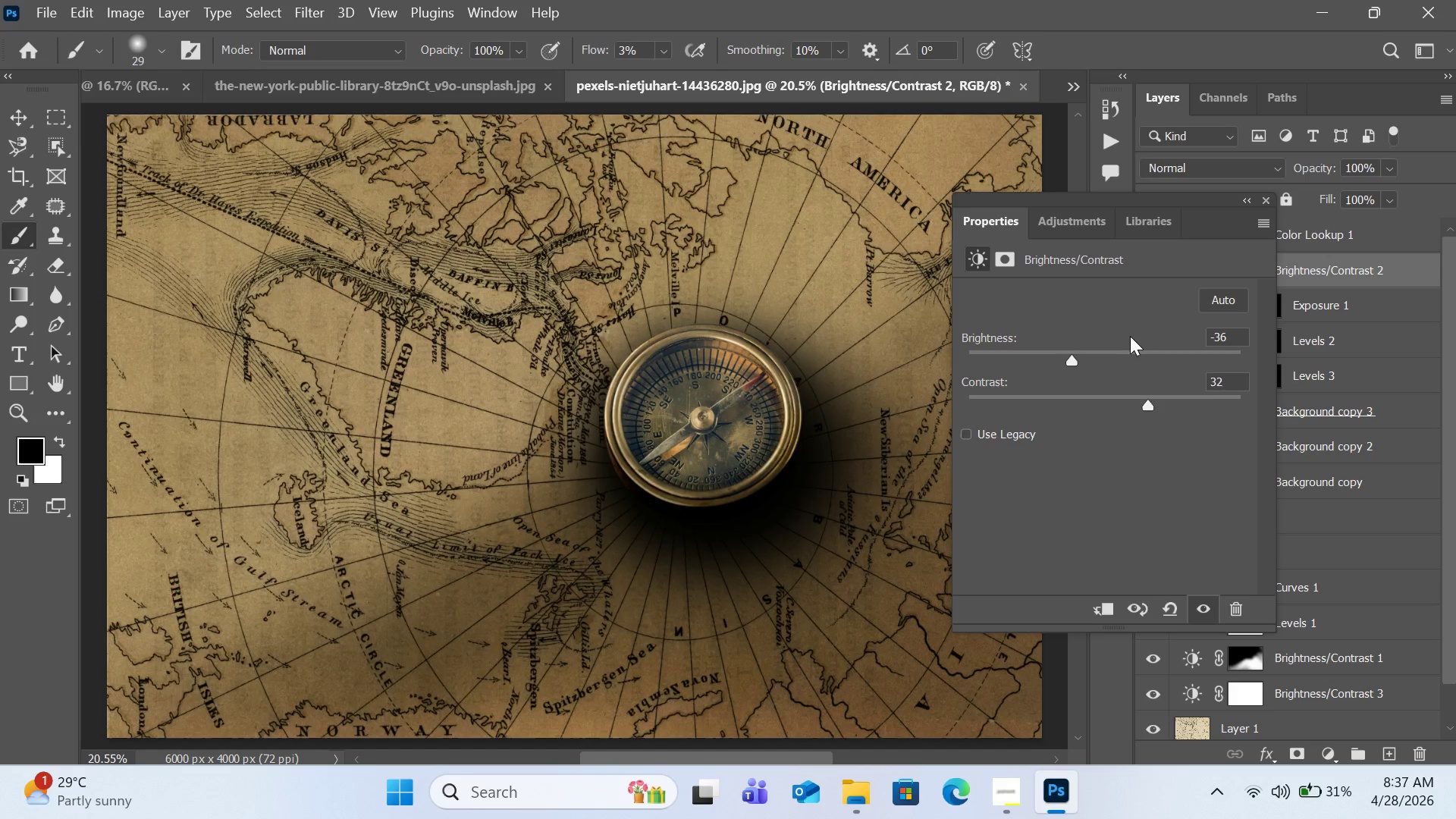 
key(Escape)
 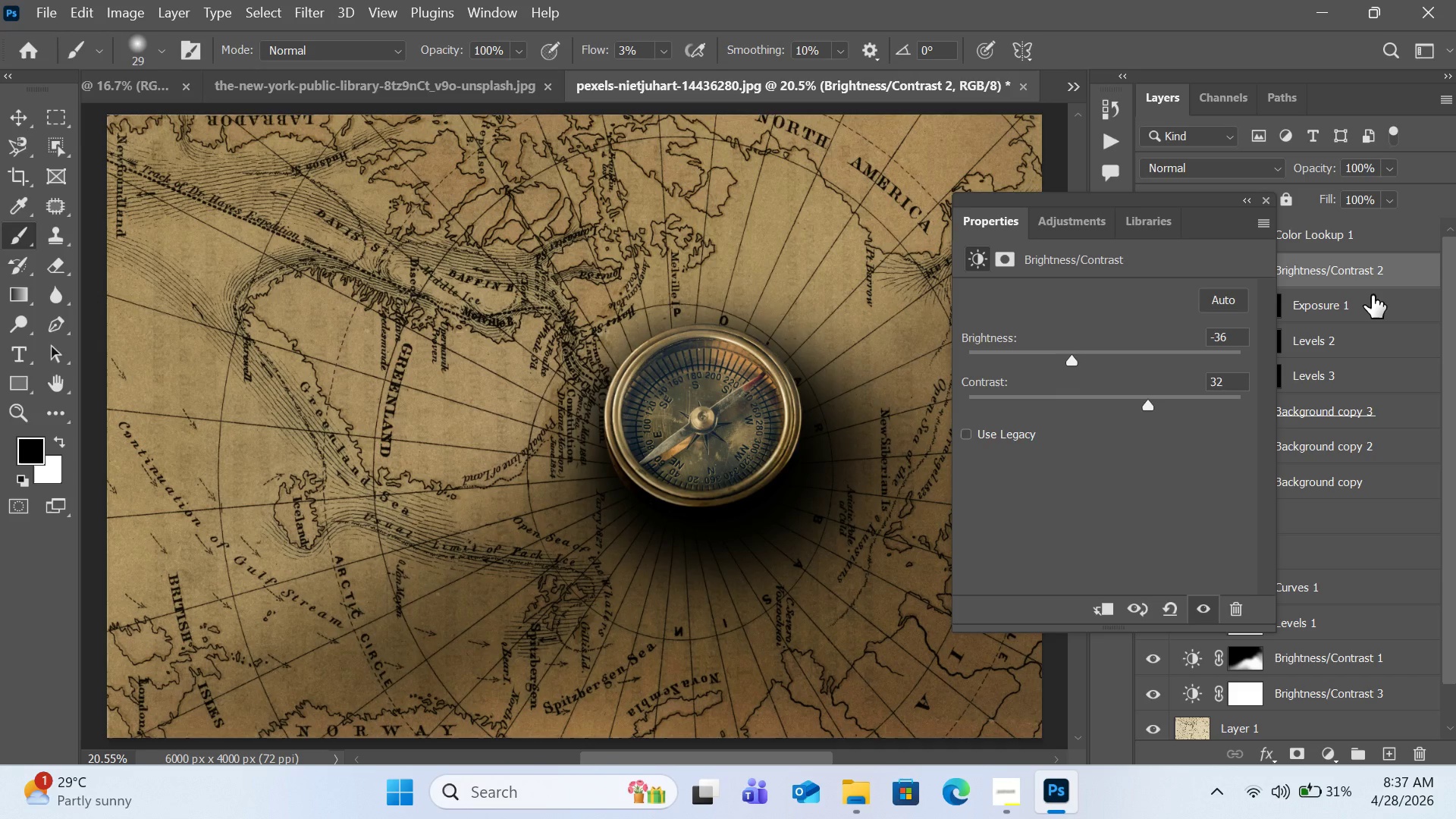 
left_click([1372, 295])
 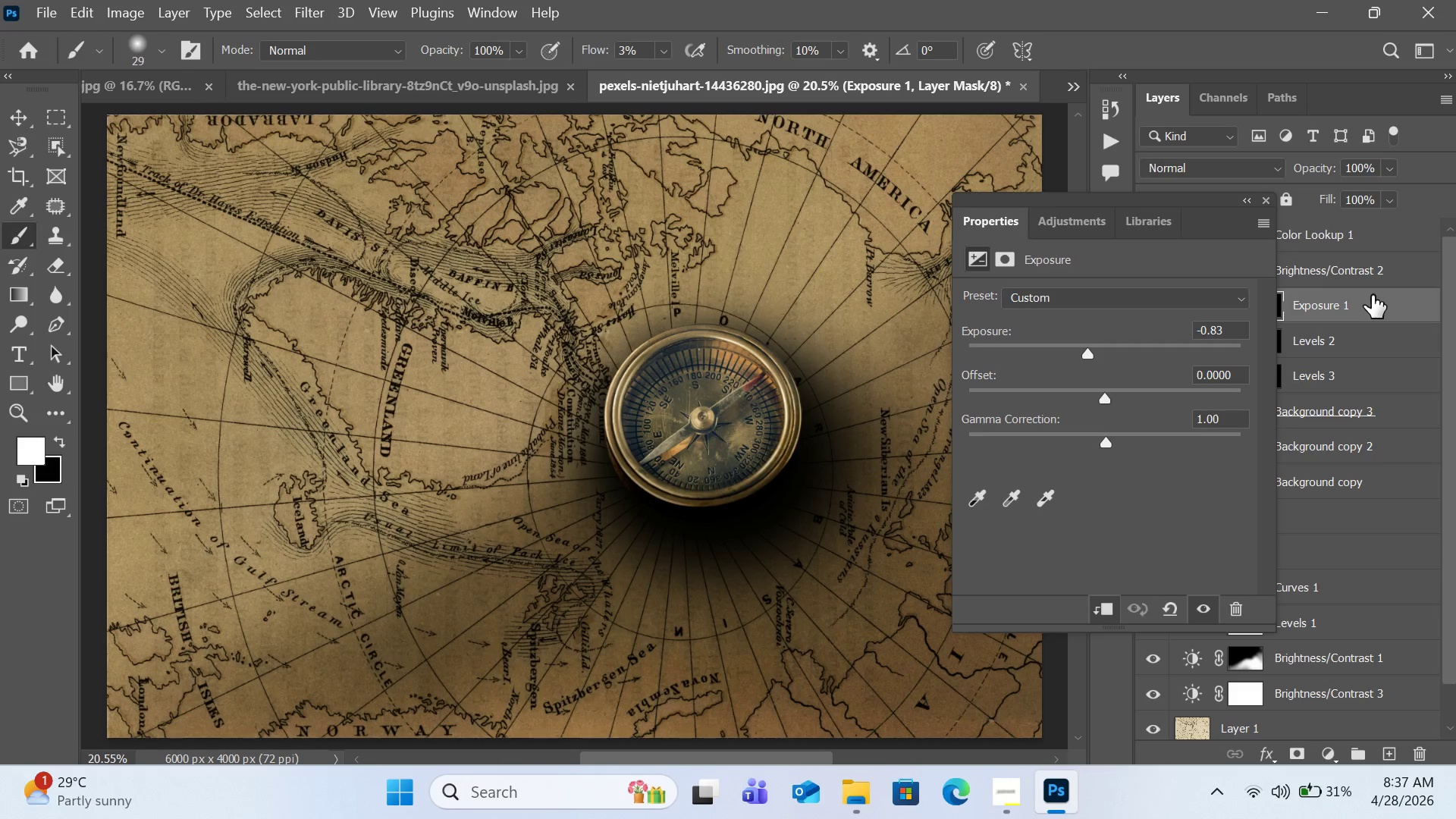 
key(Escape)
 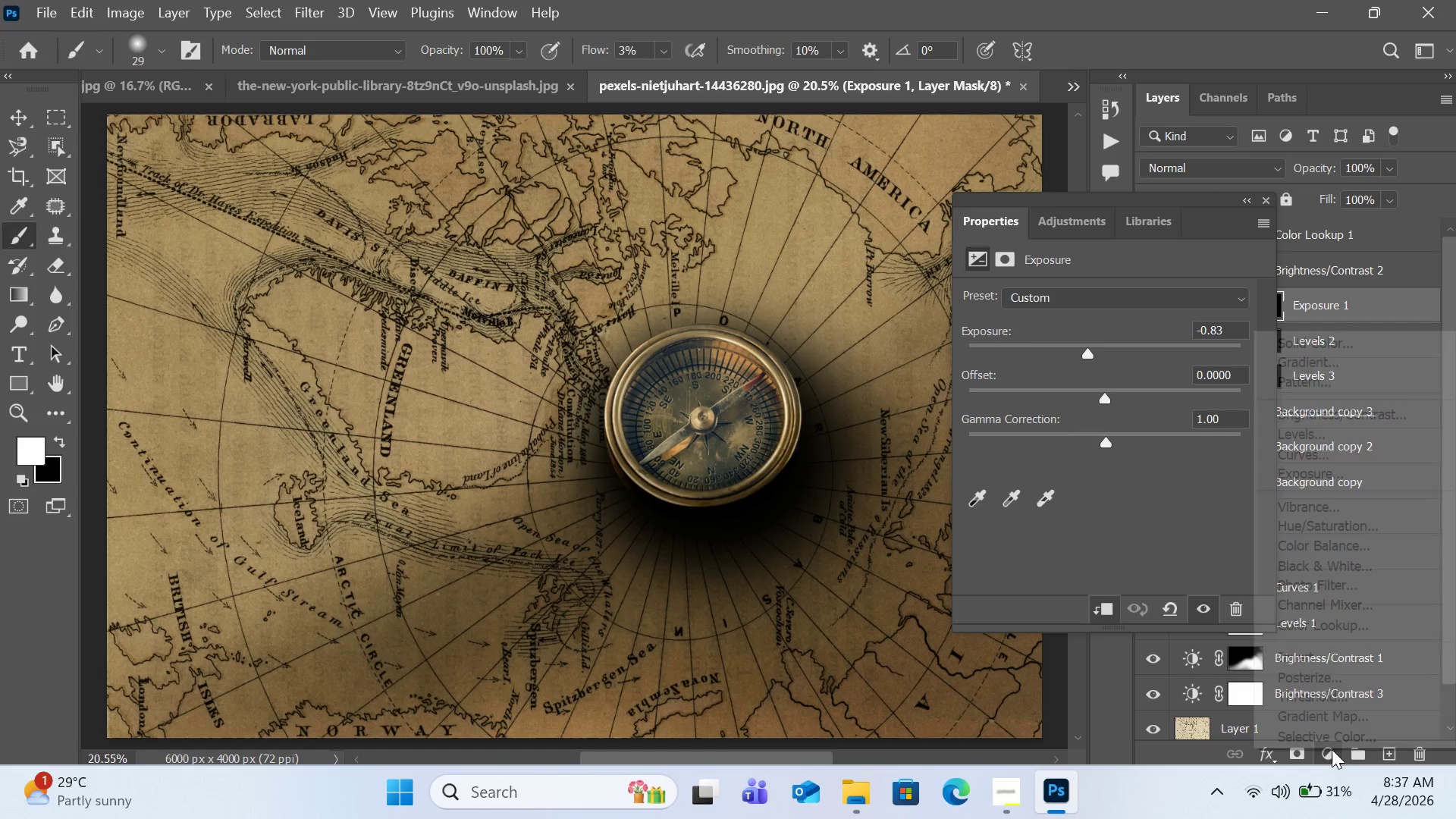 
key(Escape)
 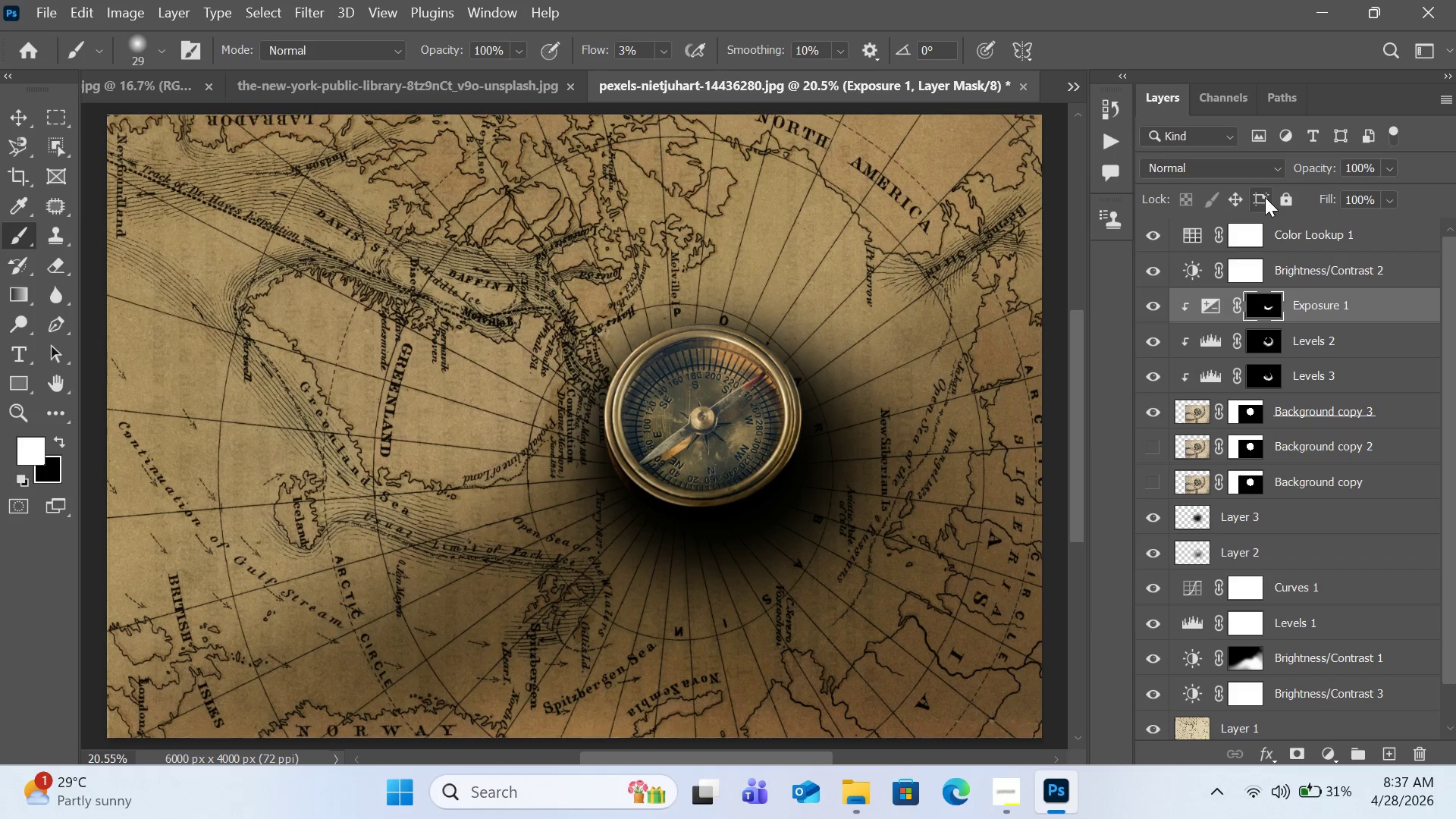 
key(Control+0)
 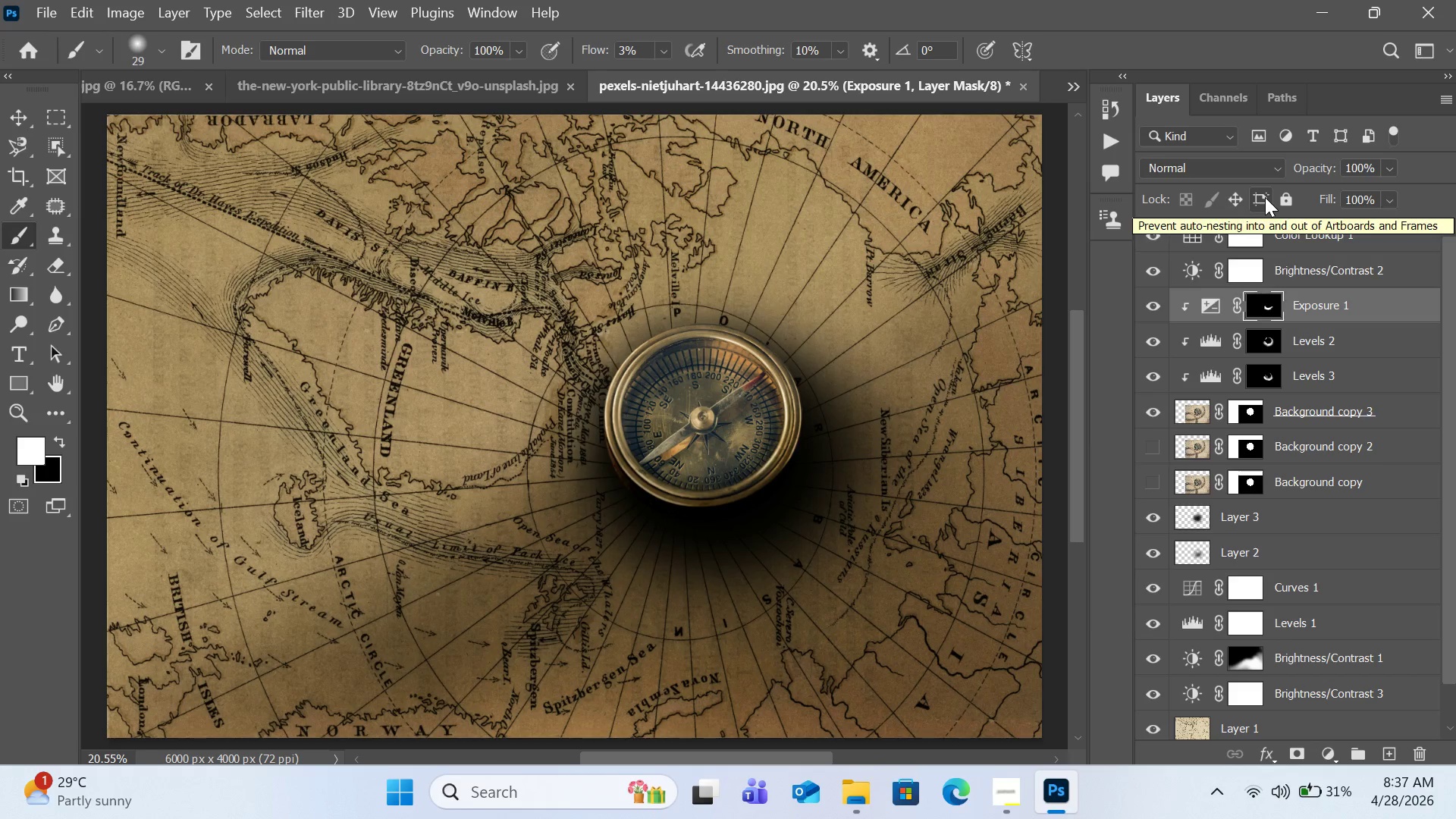 
key(Control+0)
 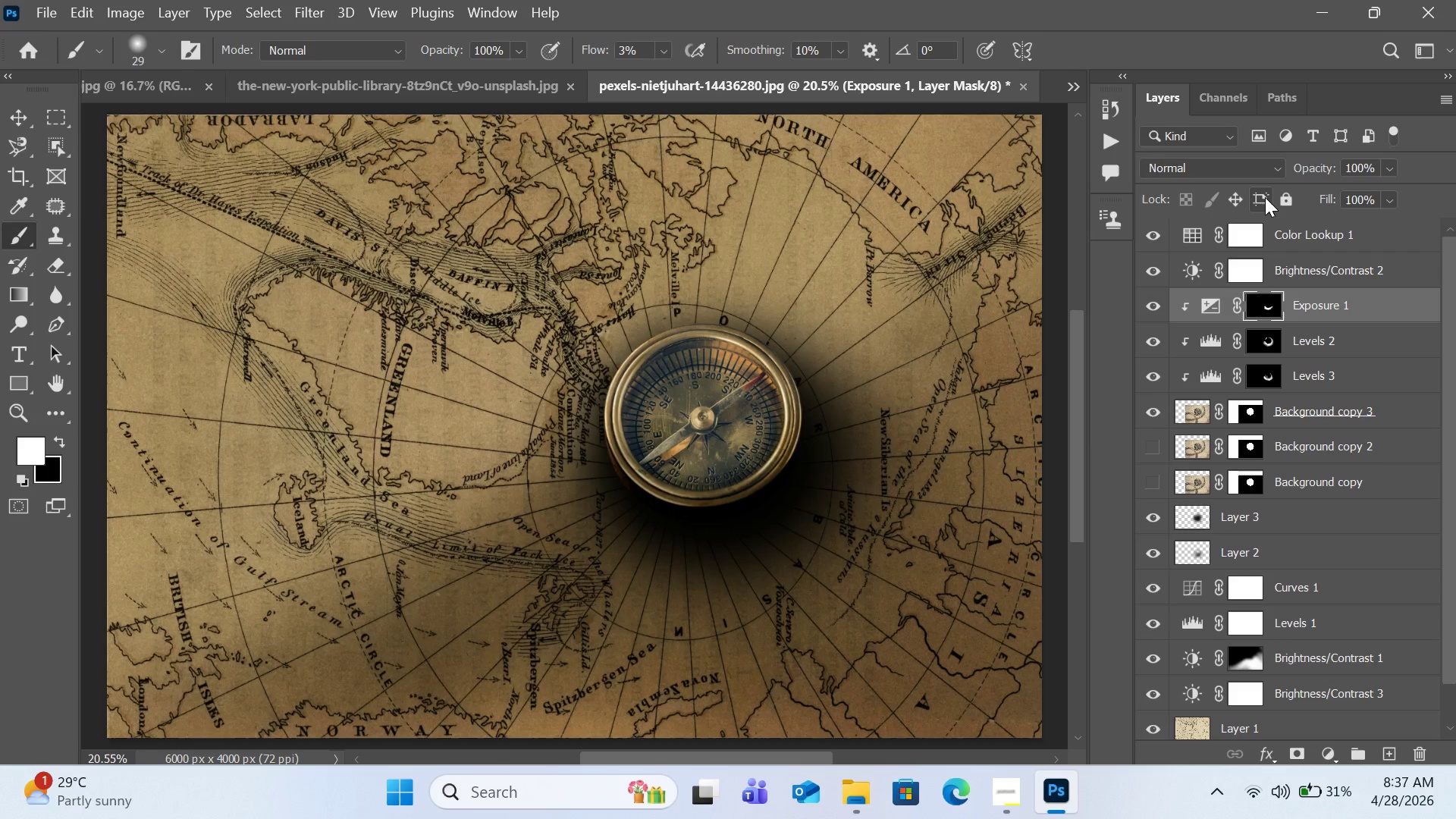 
key(Control+0)
 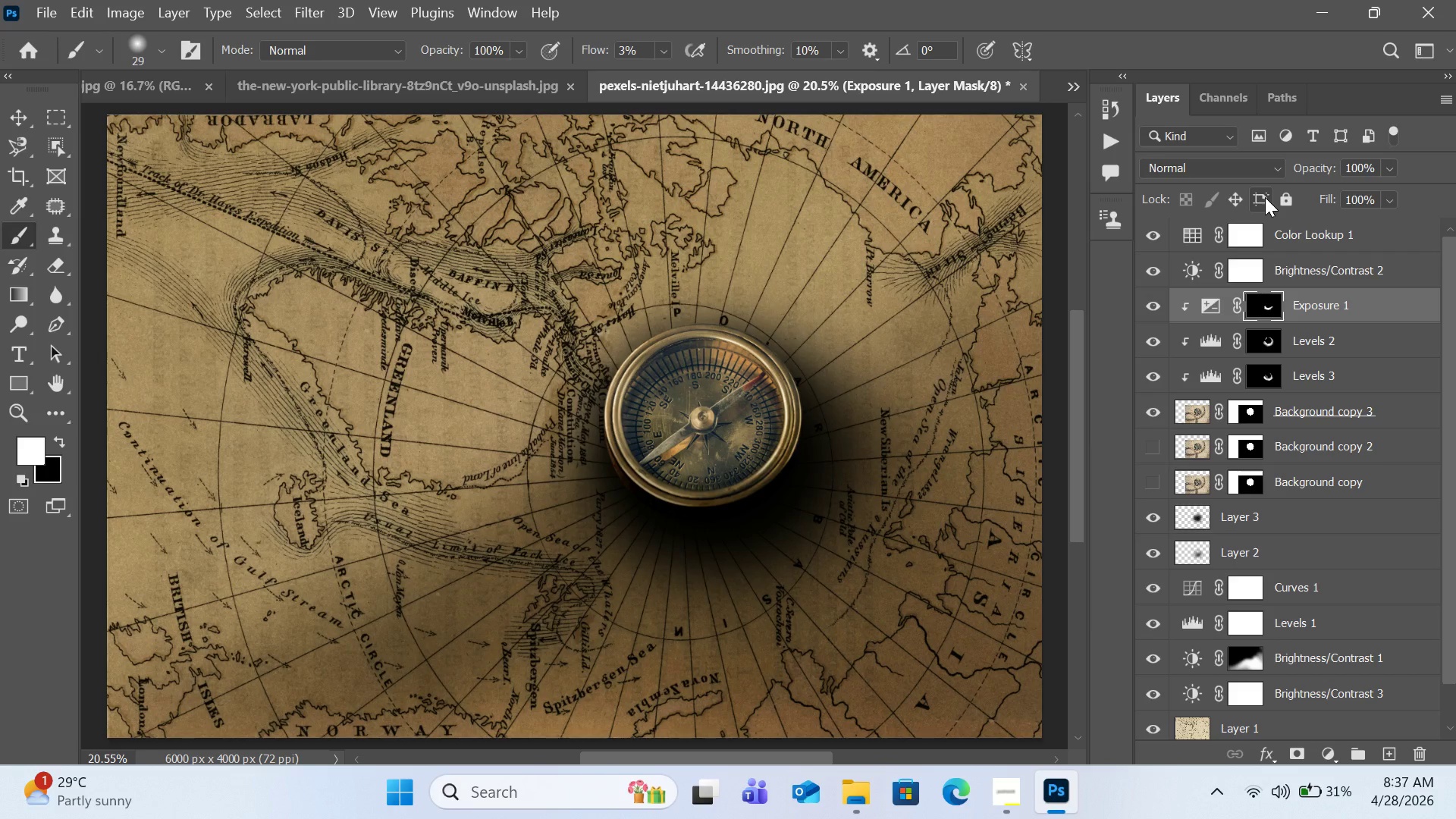 
key(Control+Minus)
 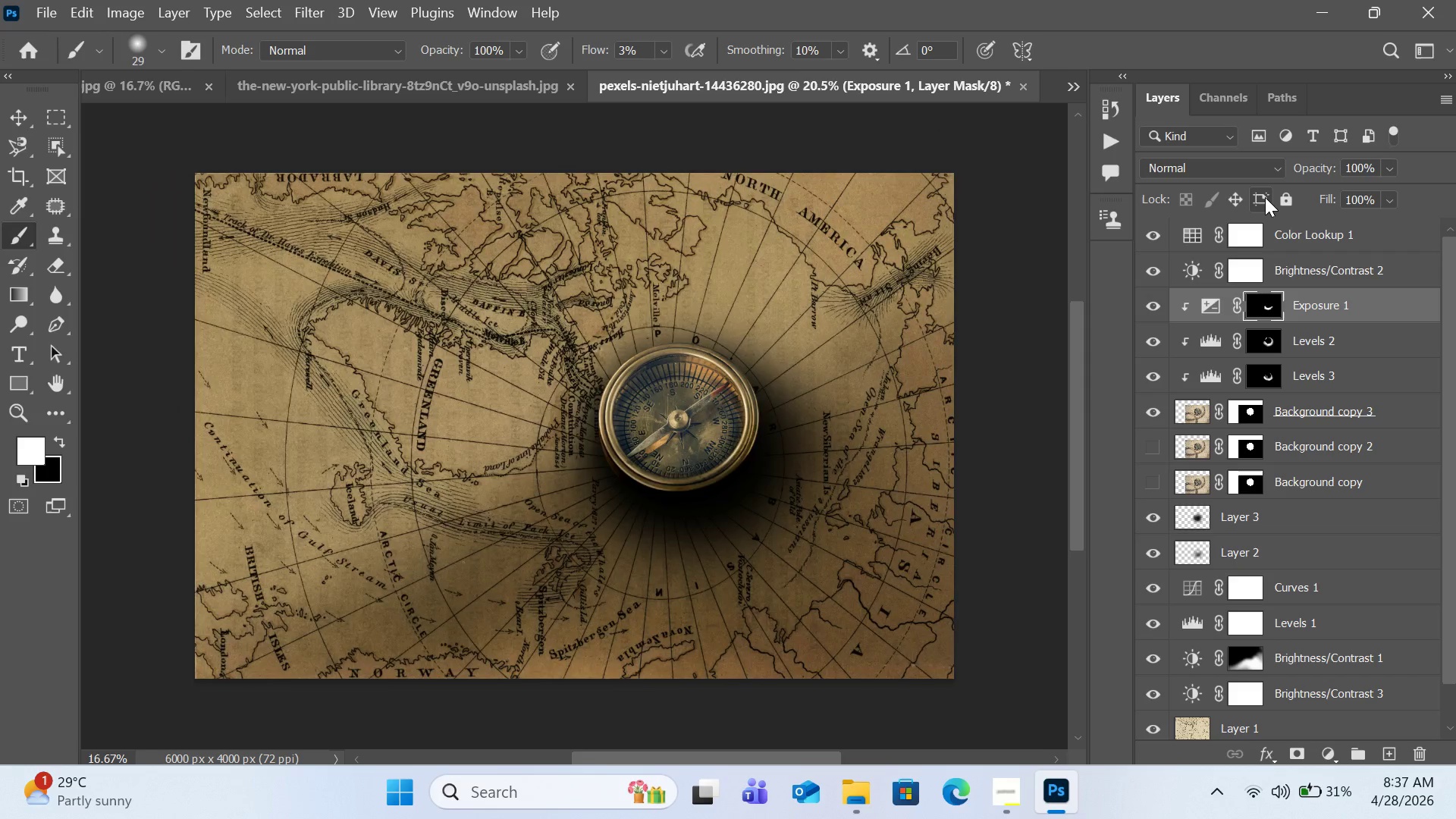 
key(Control+Minus)
 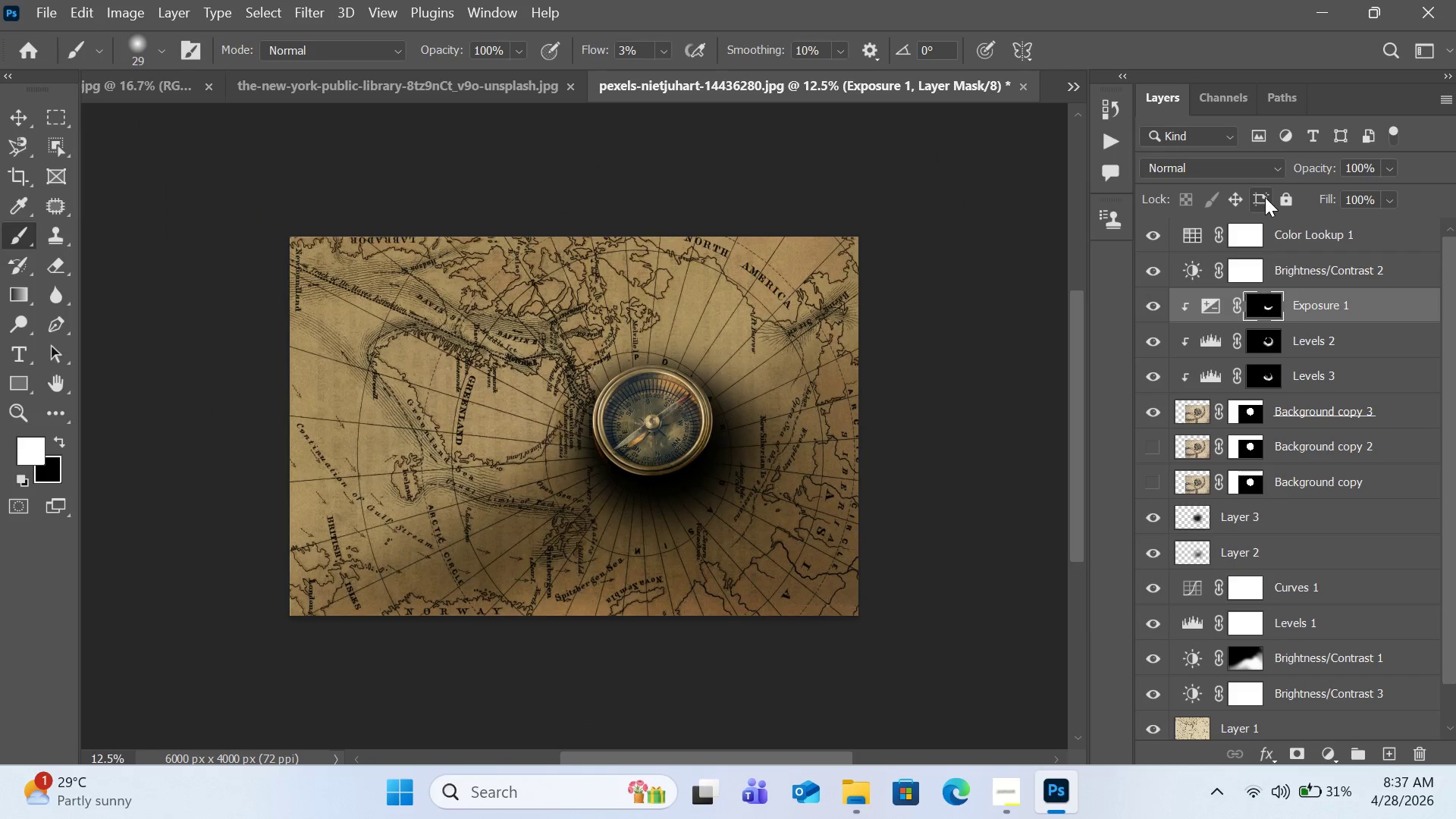 
key(Control+Minus)
 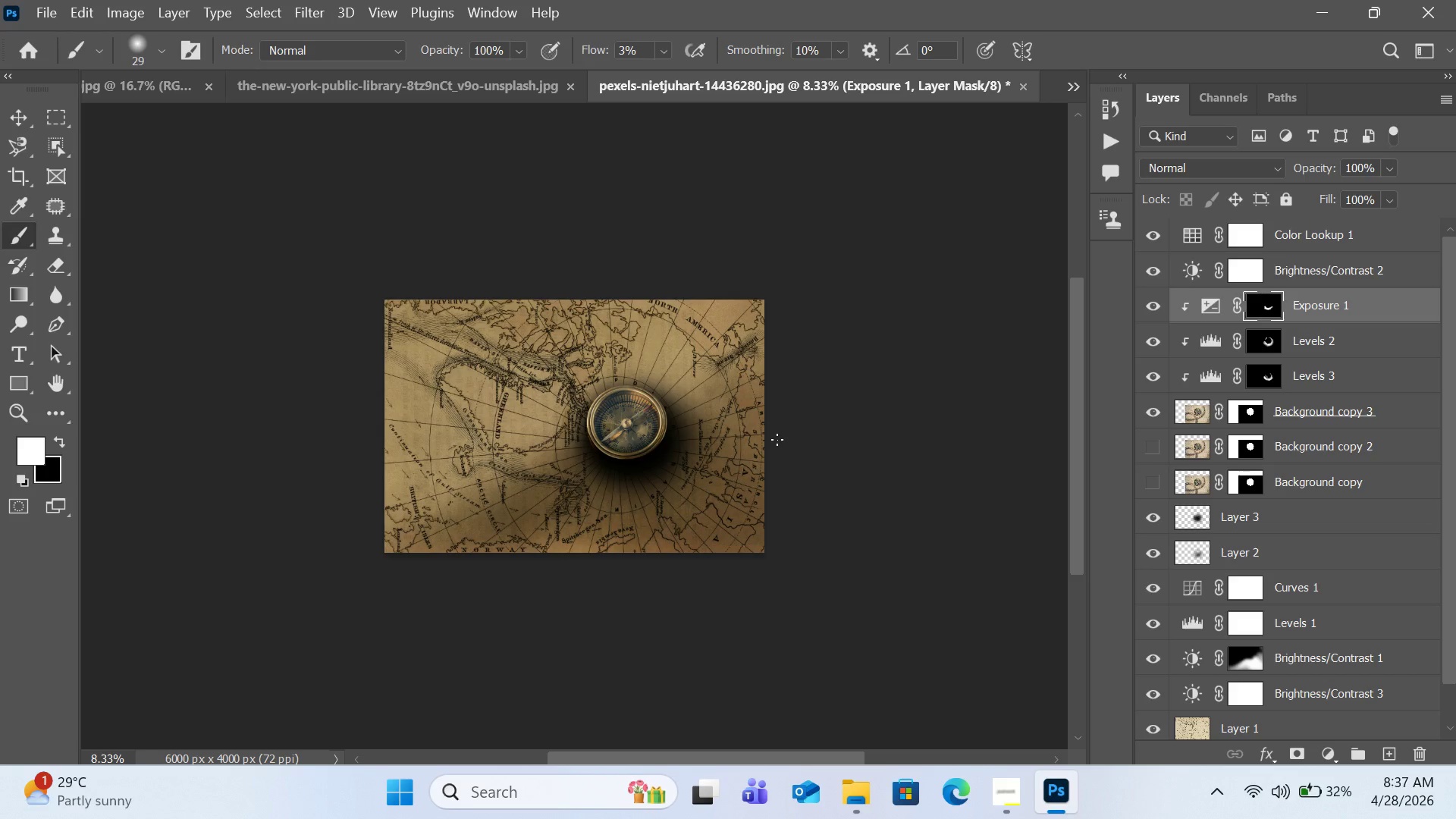 
wait(8.73)
 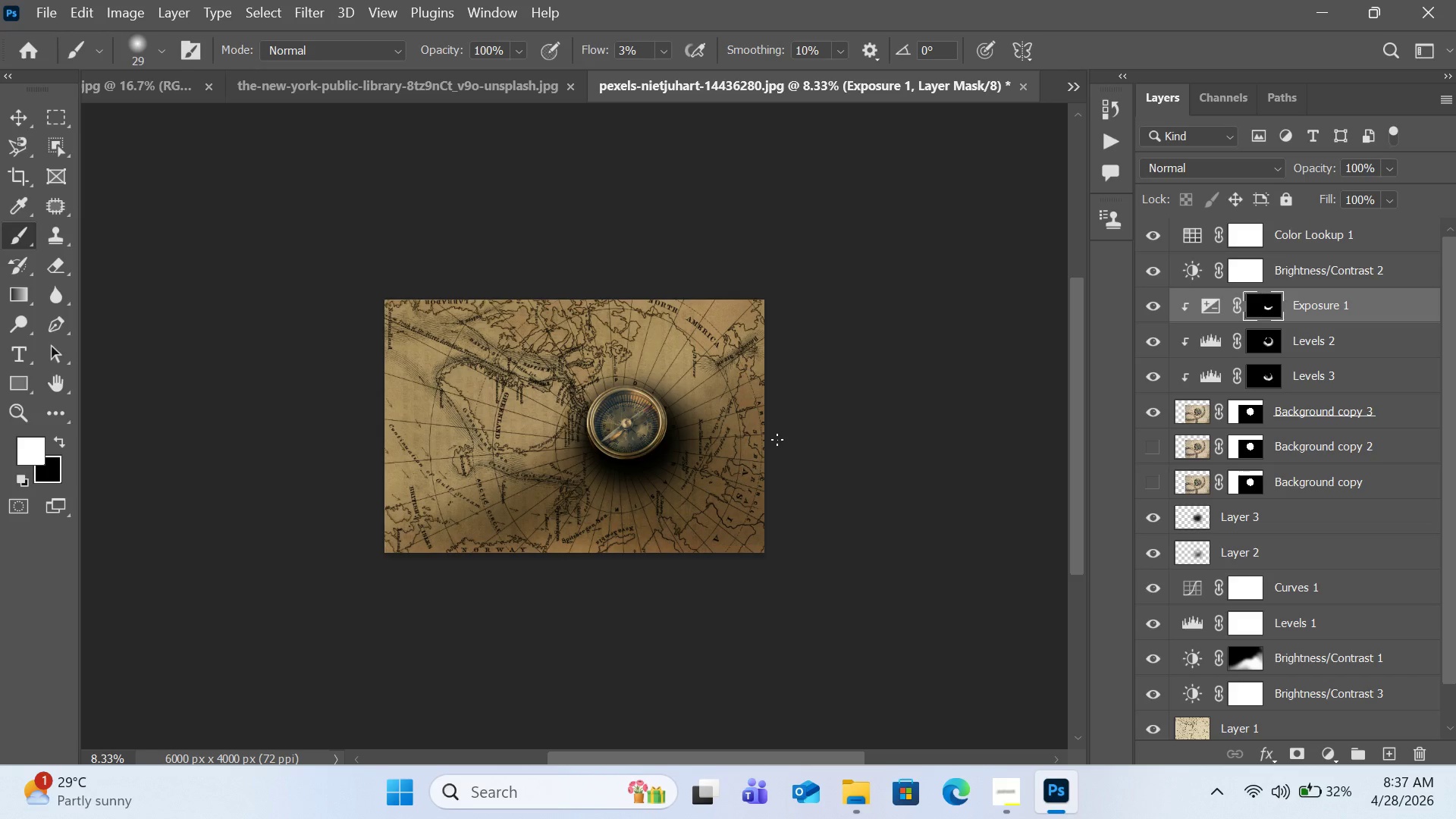 
left_click([1156, 240])
 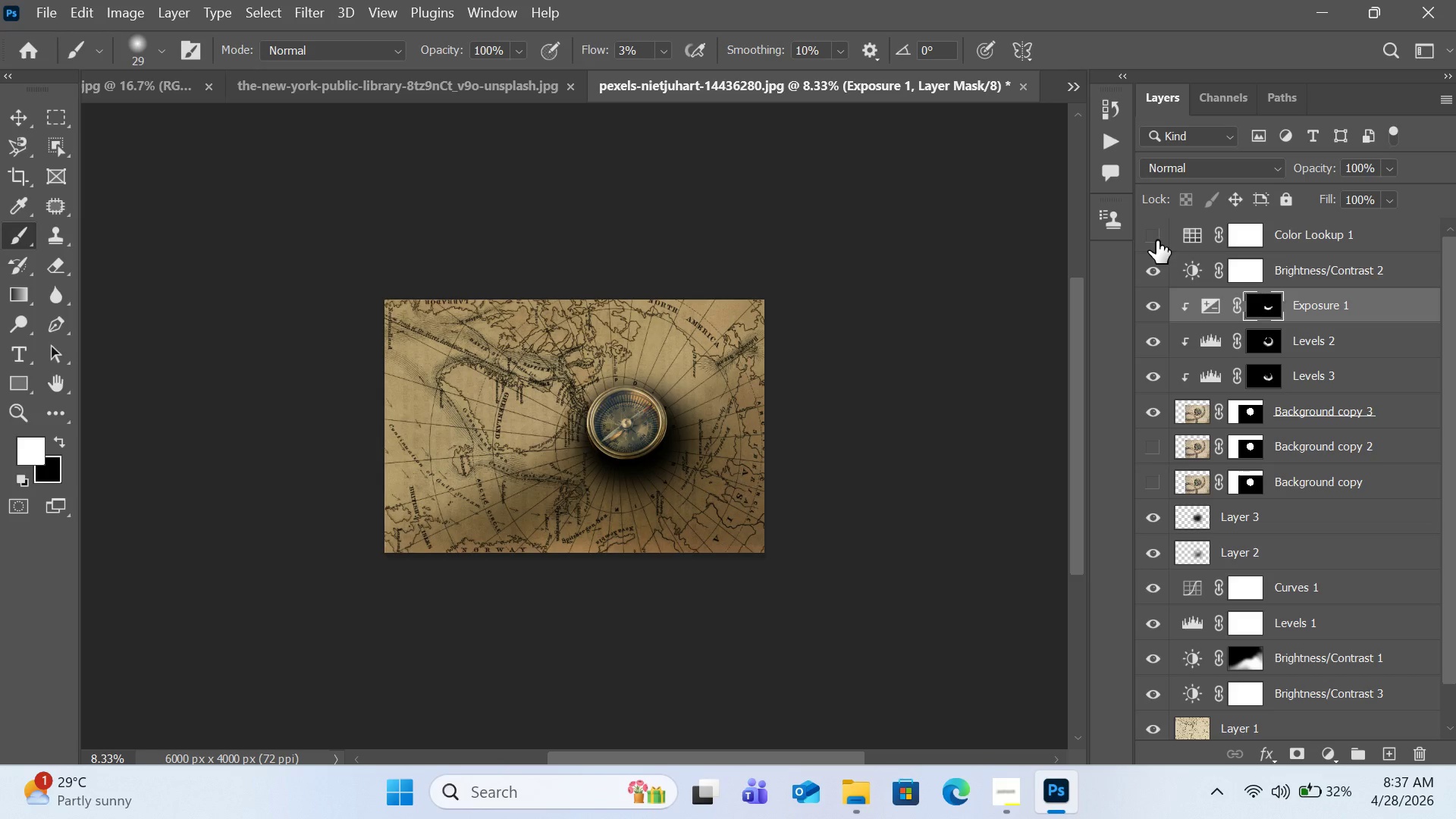 
left_click([1156, 240])
 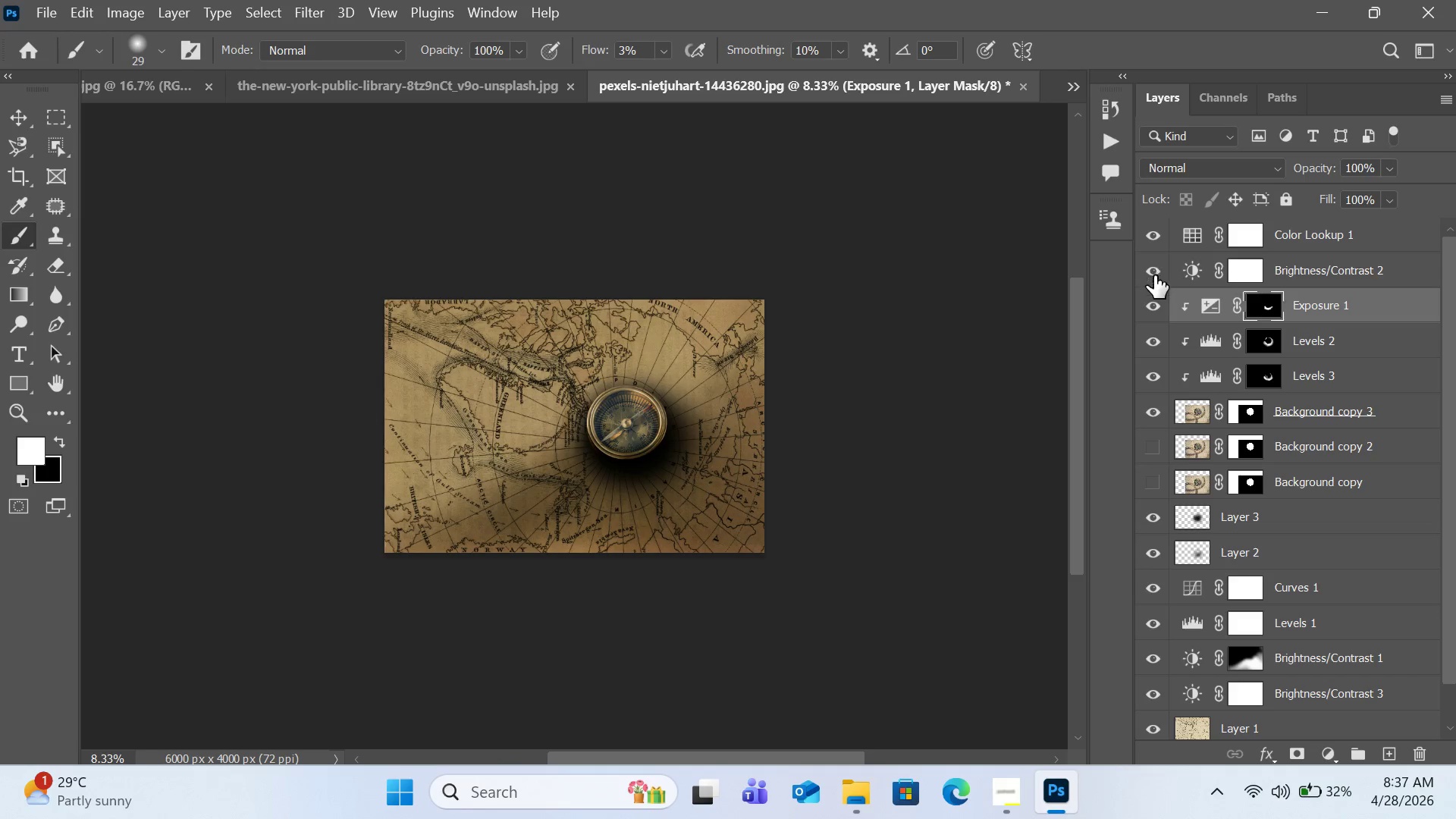 
left_click([1154, 275])
 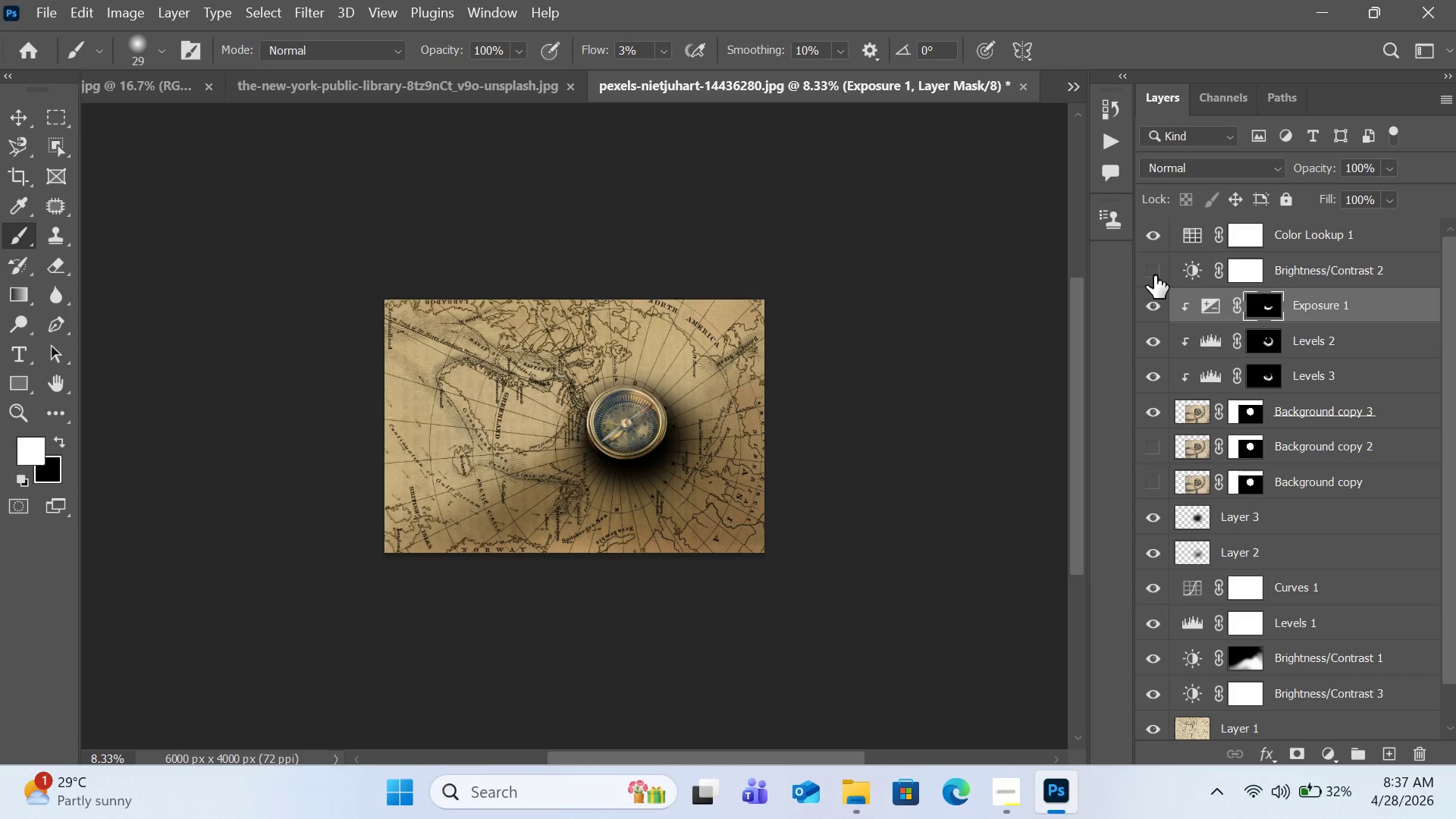 
left_click([1154, 275])
 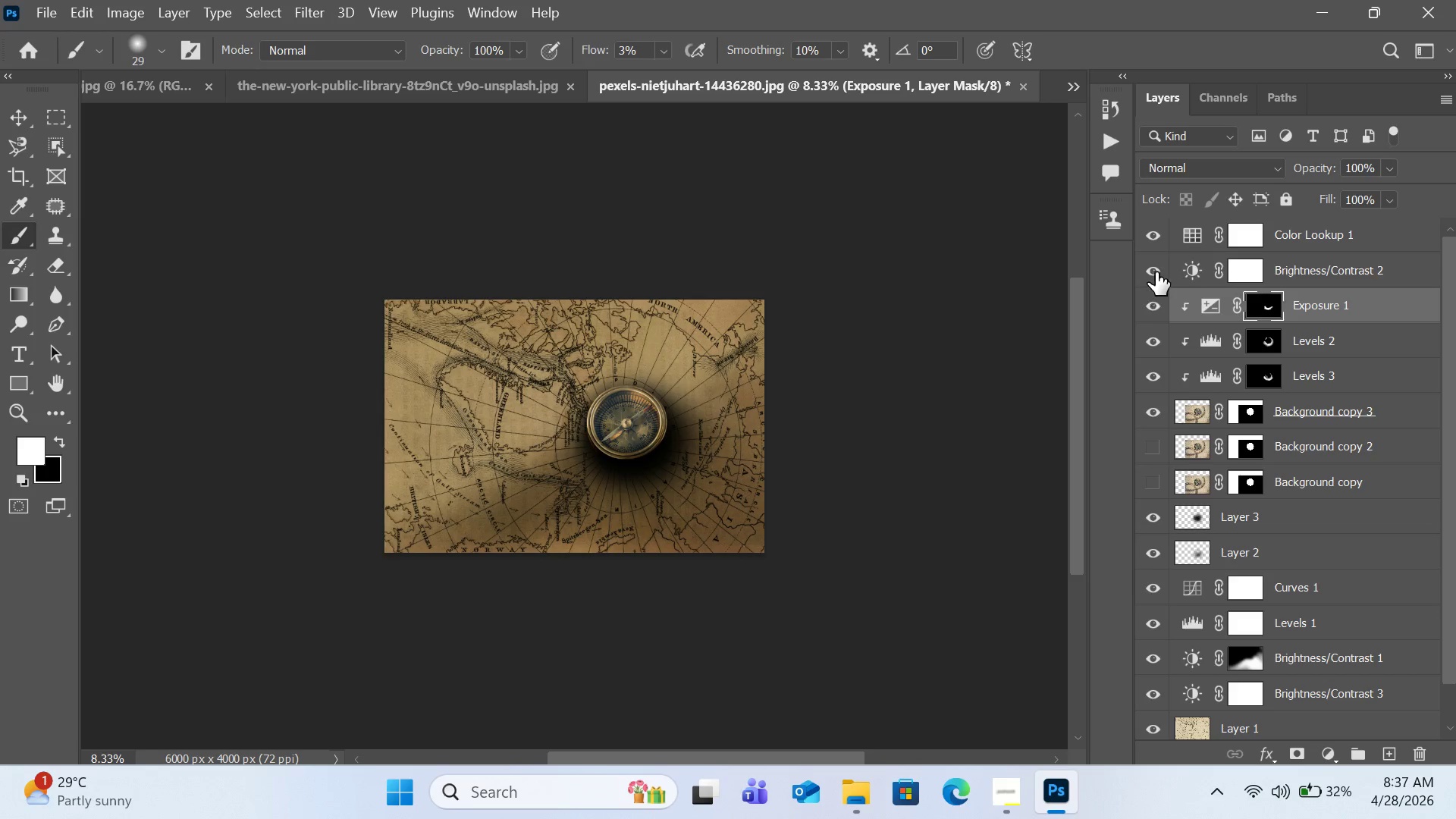 
left_click([1156, 270])
 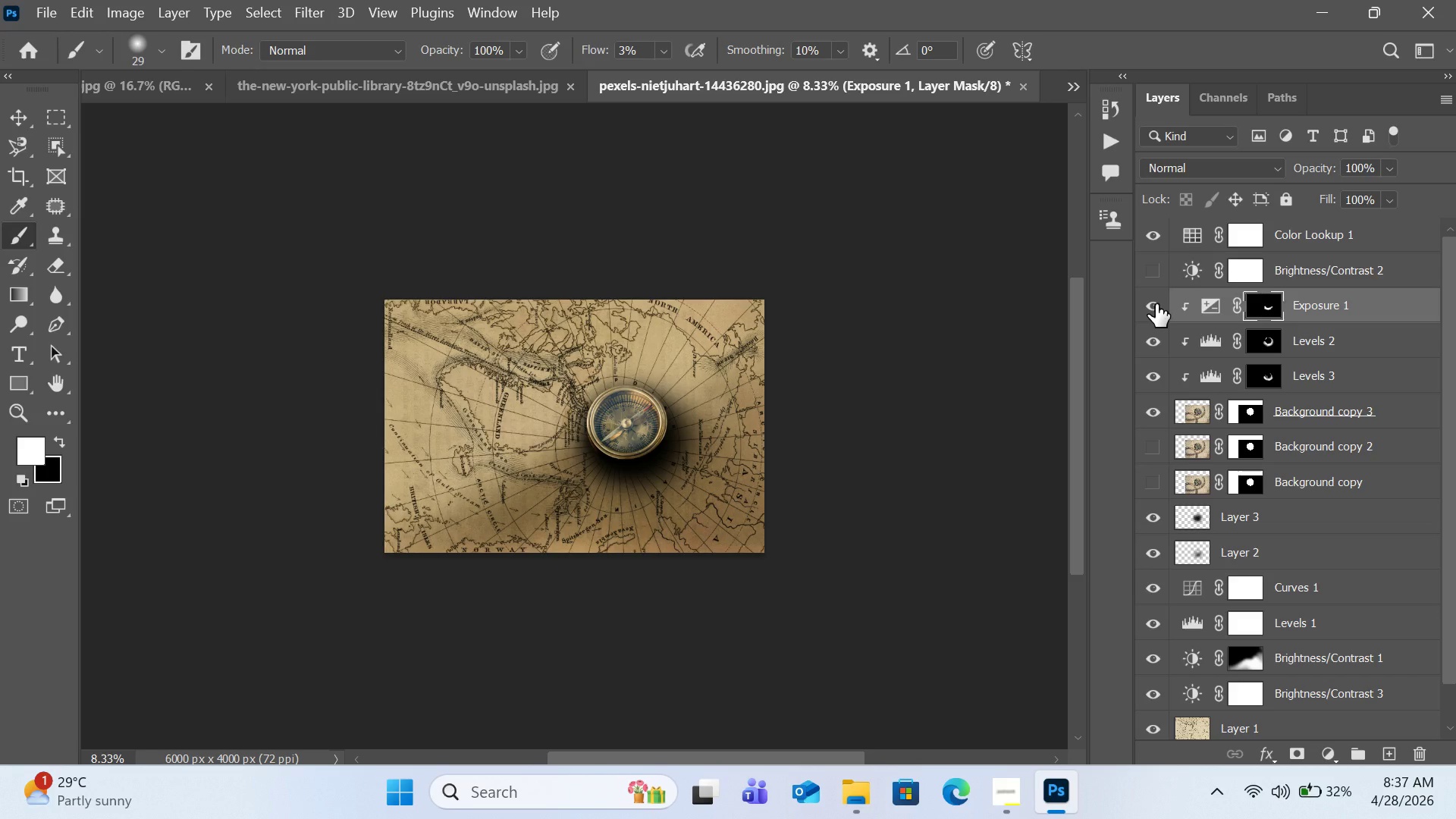 
left_click([1156, 304])
 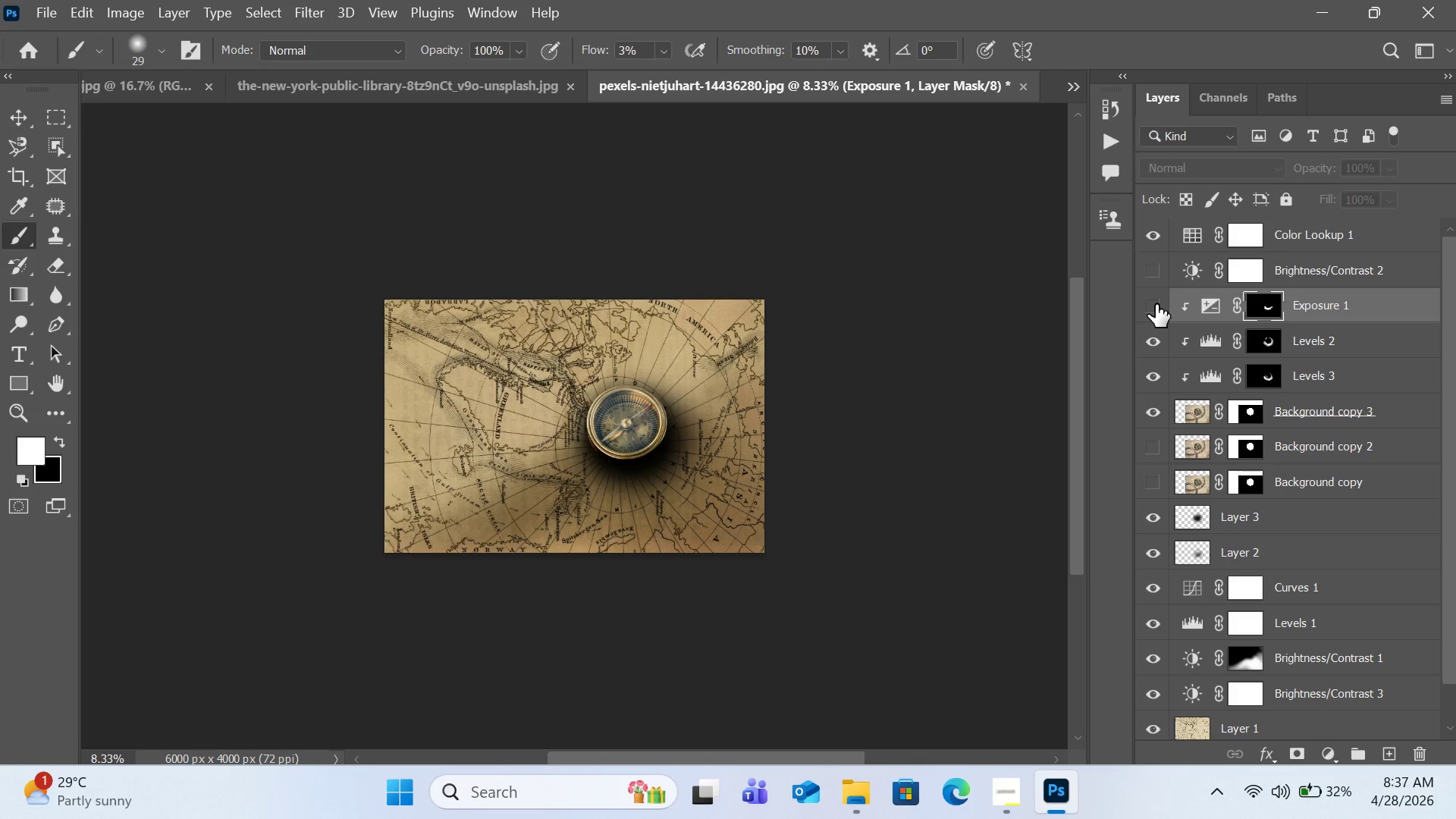 
left_click([1156, 304])
 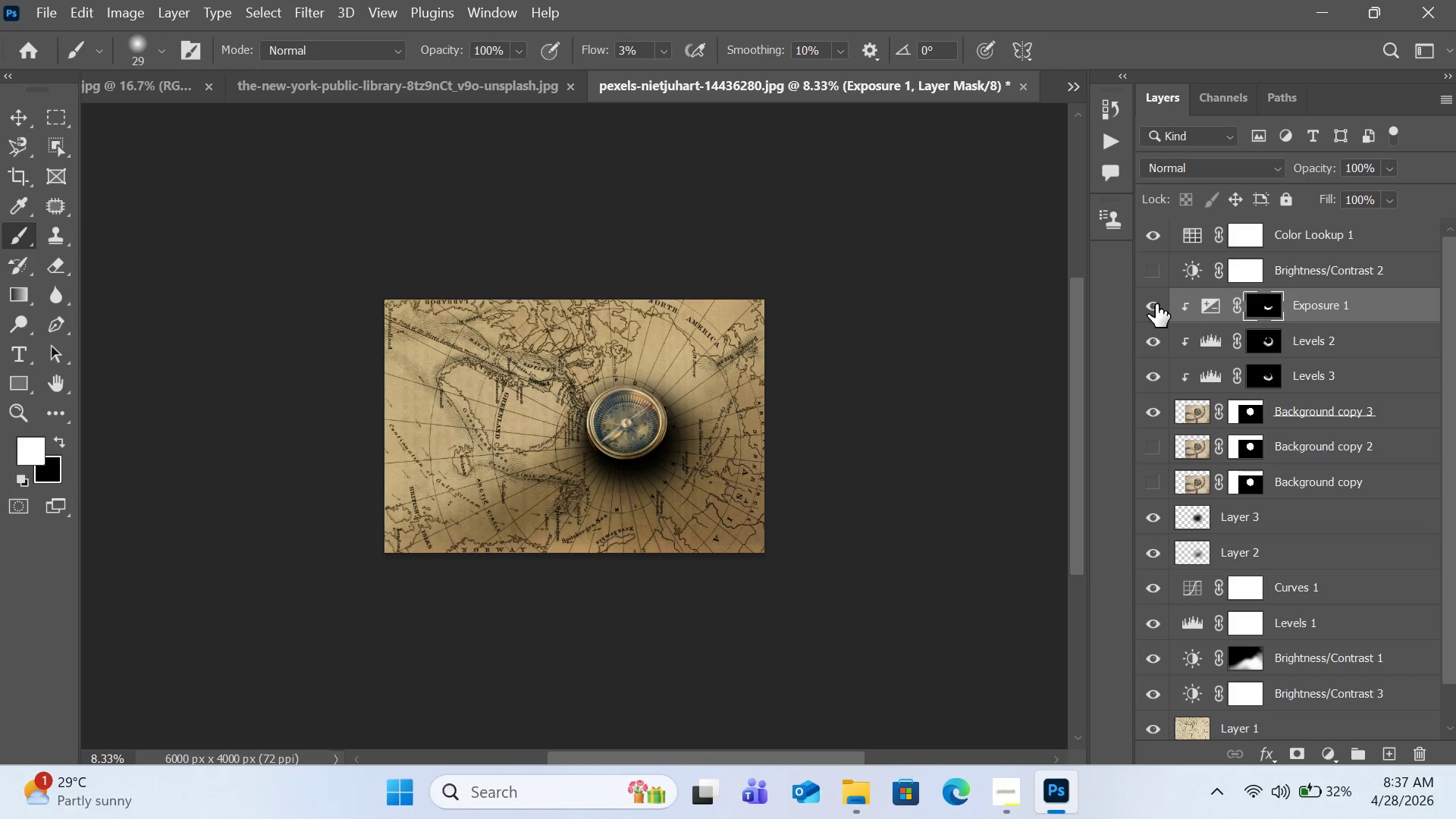 
left_click([1156, 304])
 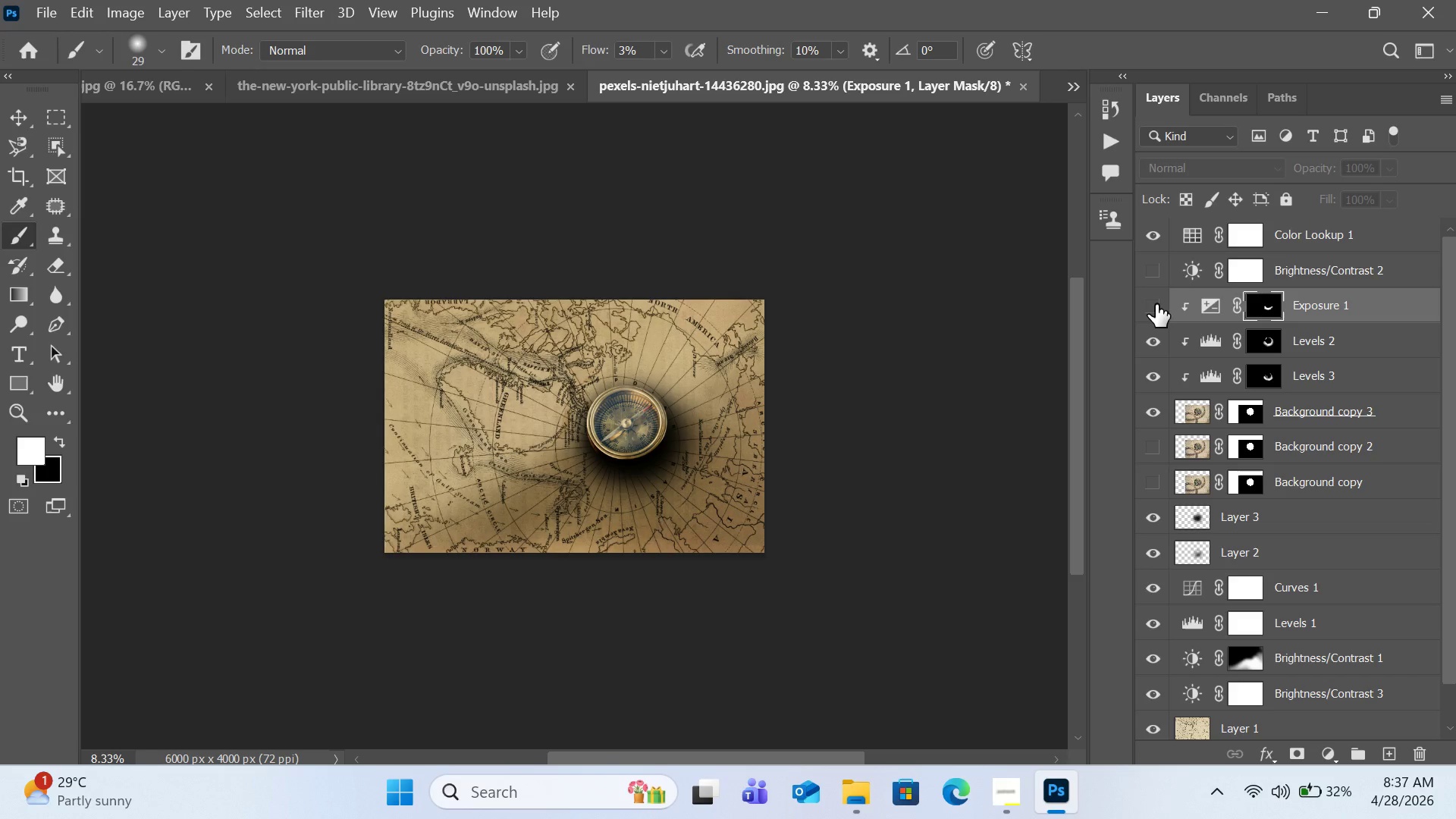 
left_click([1156, 304])
 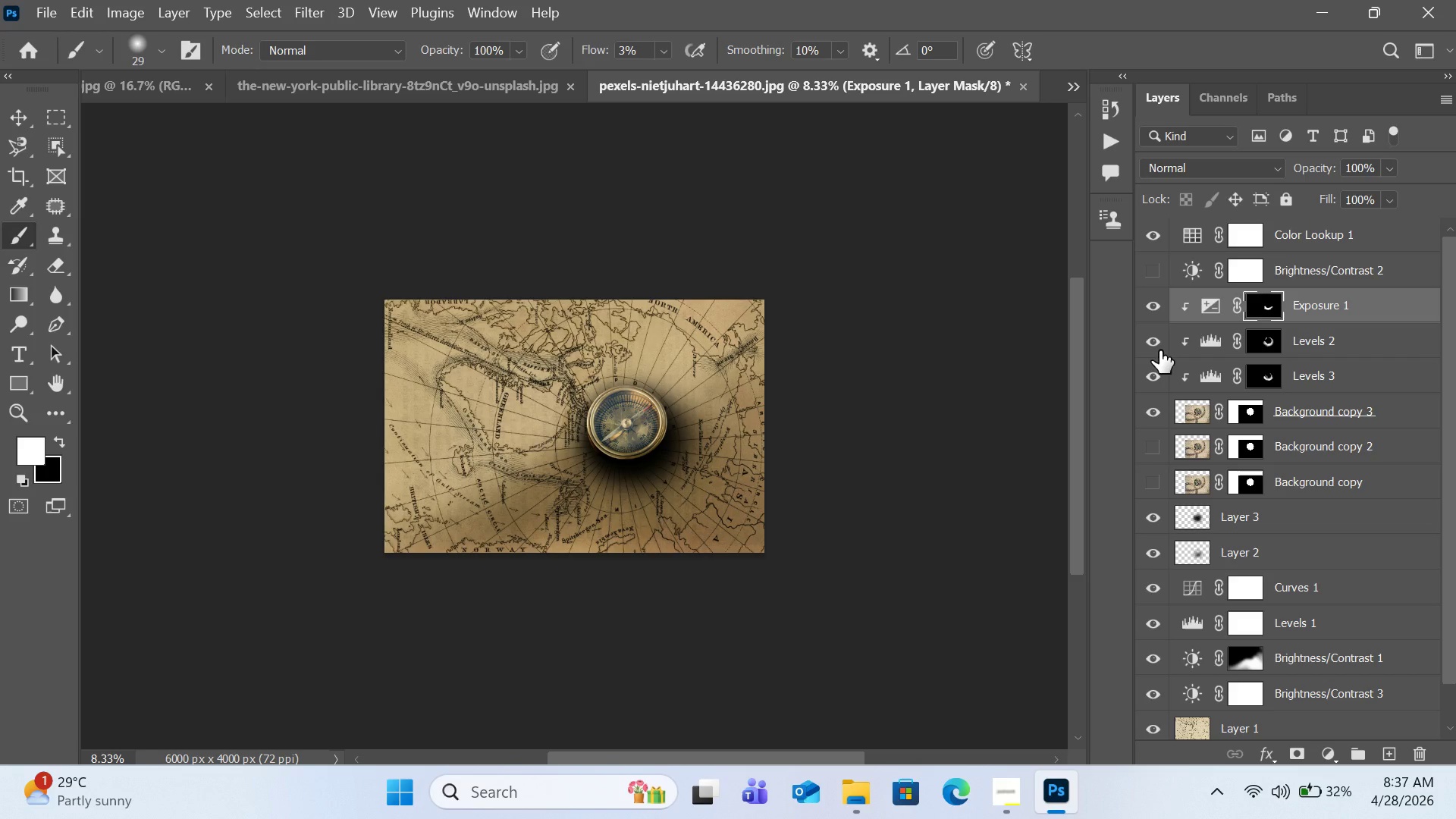 
left_click([1159, 350])
 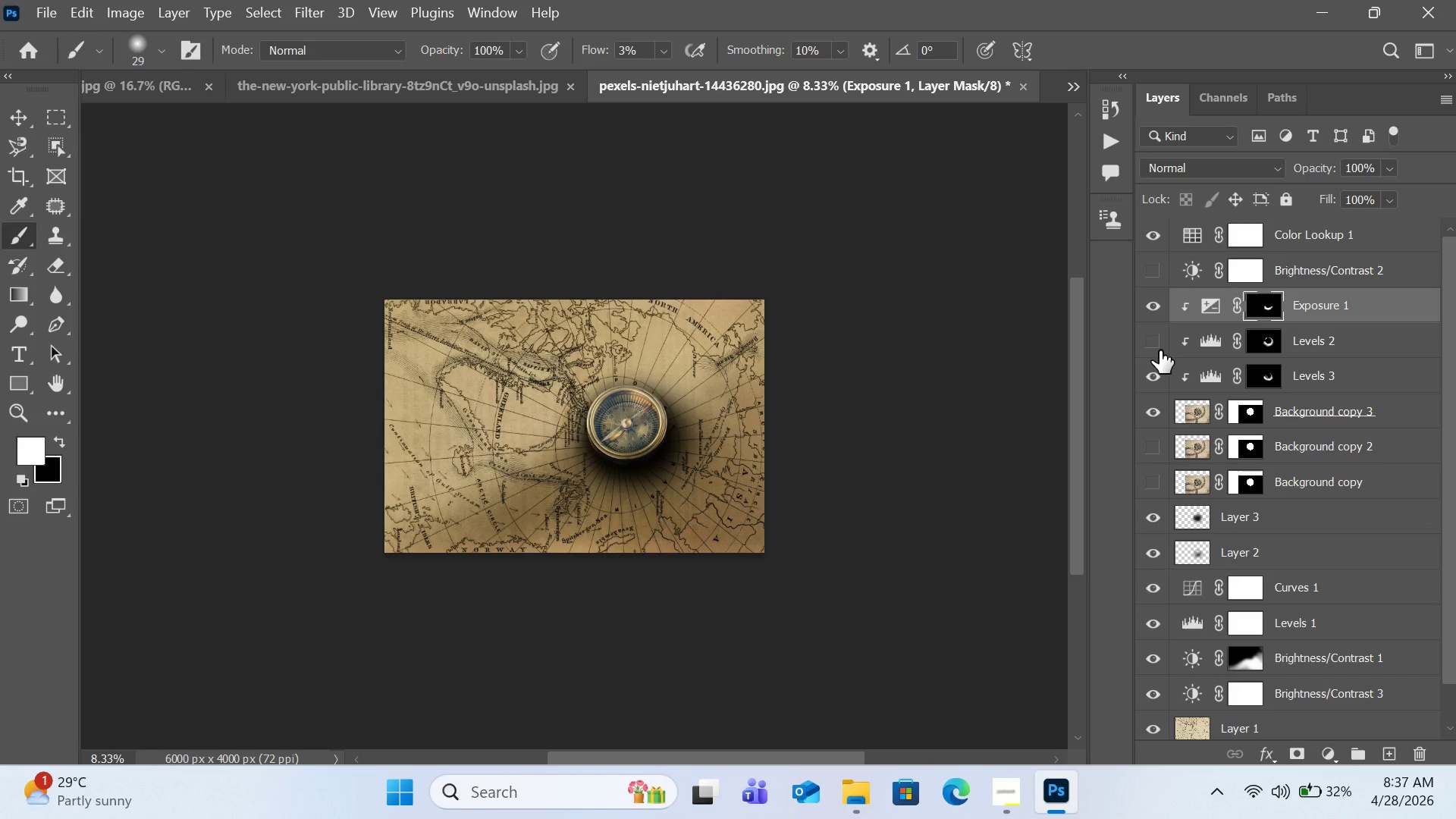 
left_click([1159, 350])
 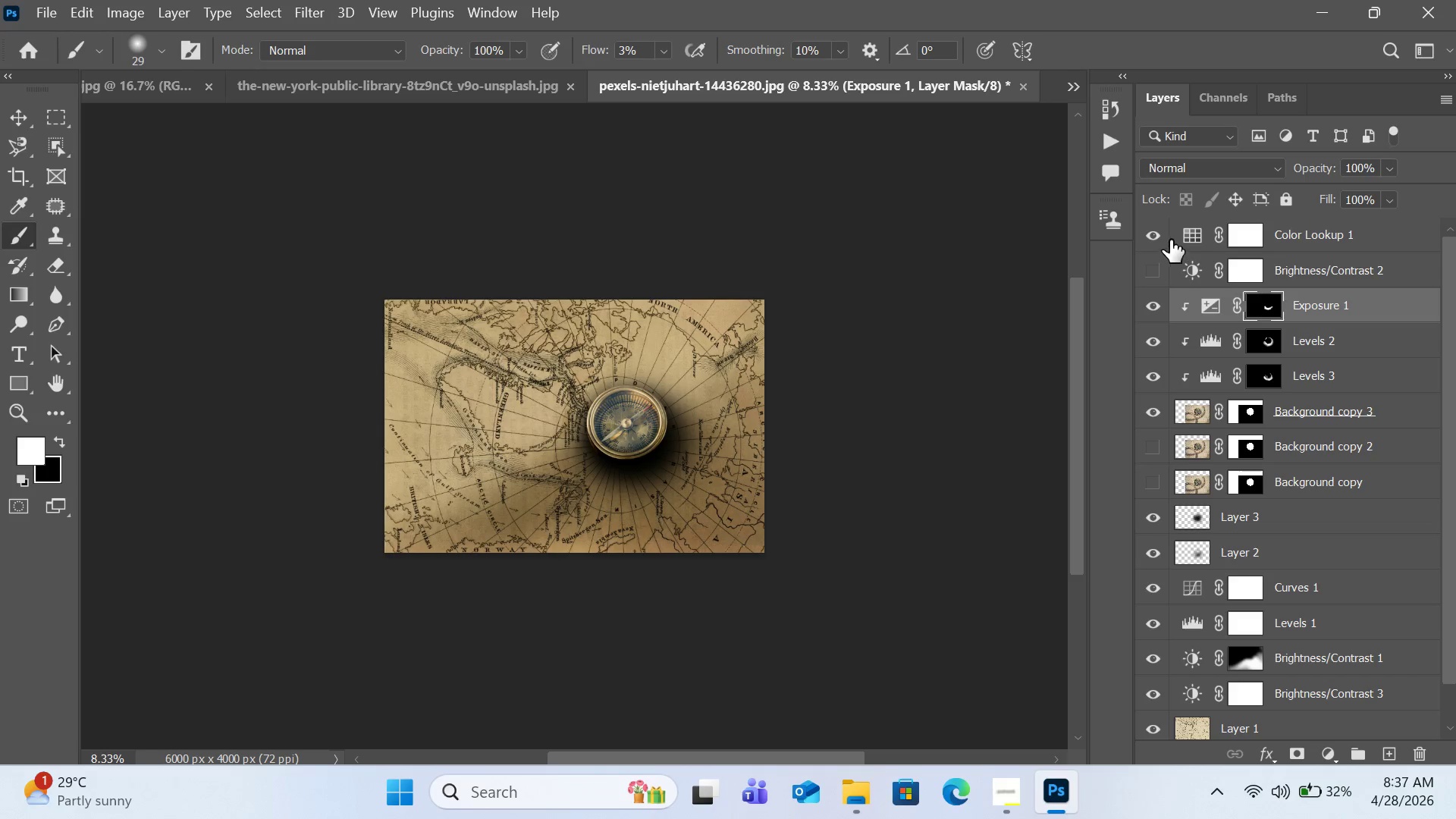 
left_click([1163, 240])
 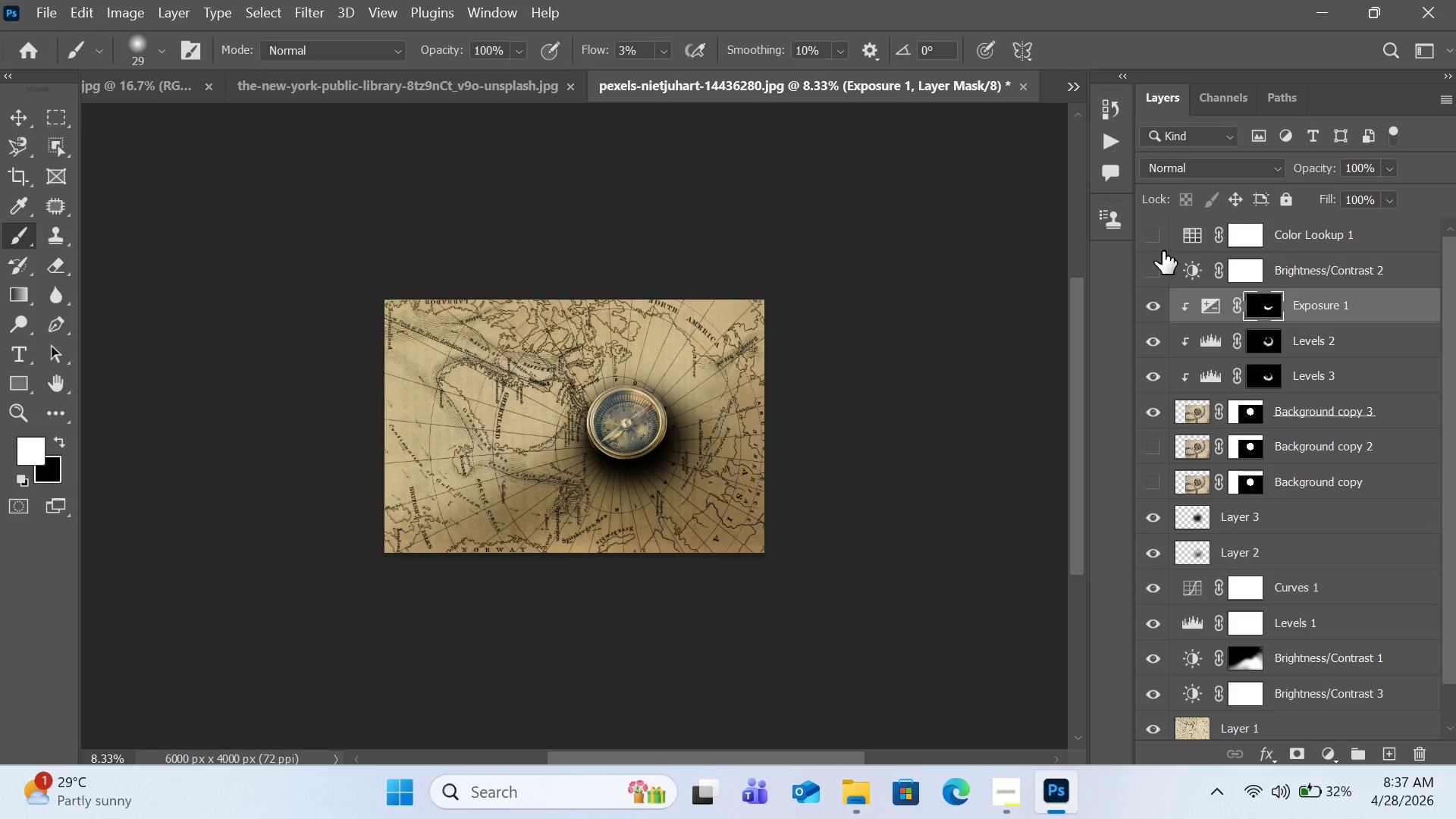 
left_click([1159, 309])
 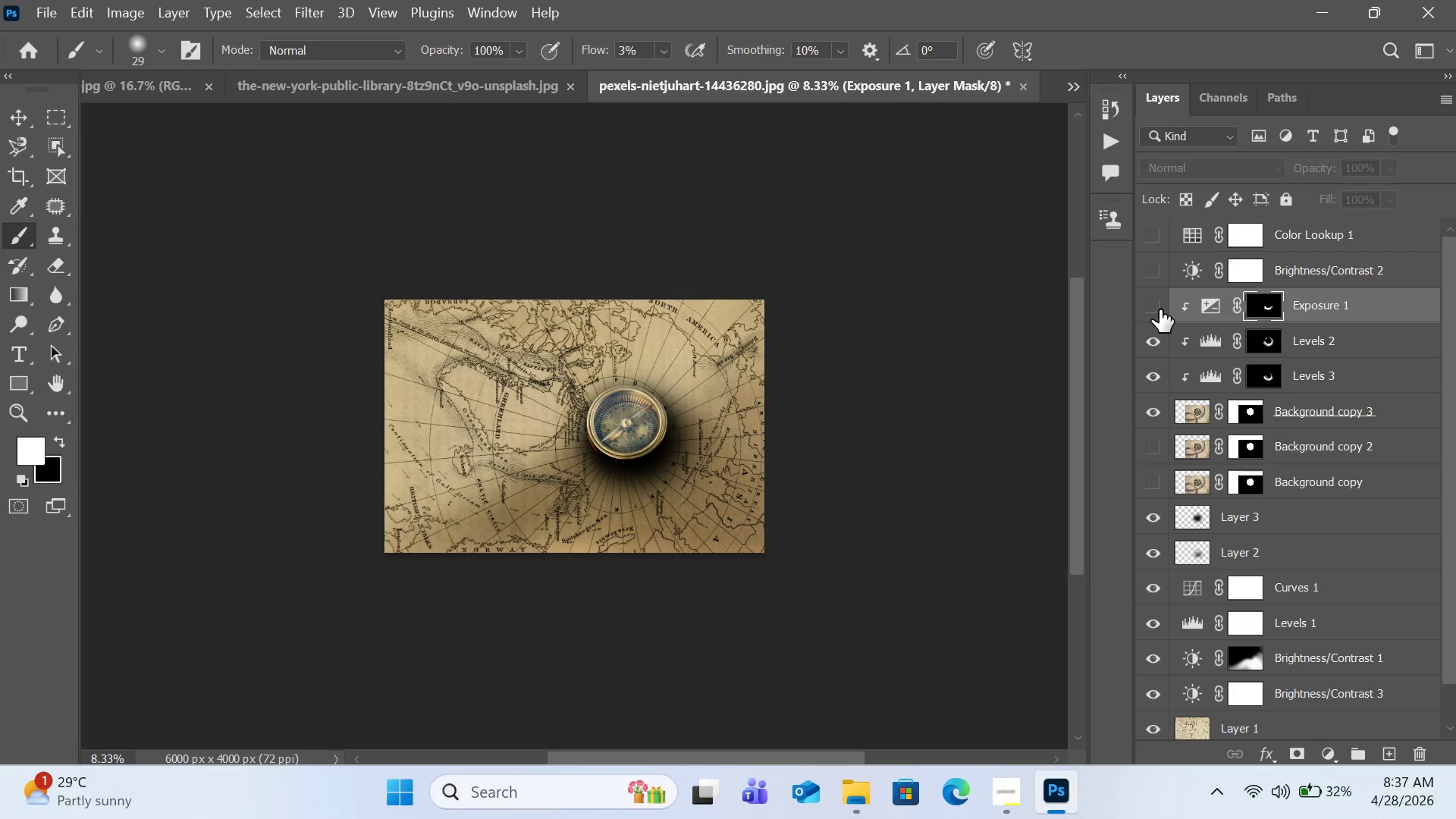 
left_click([1159, 309])
 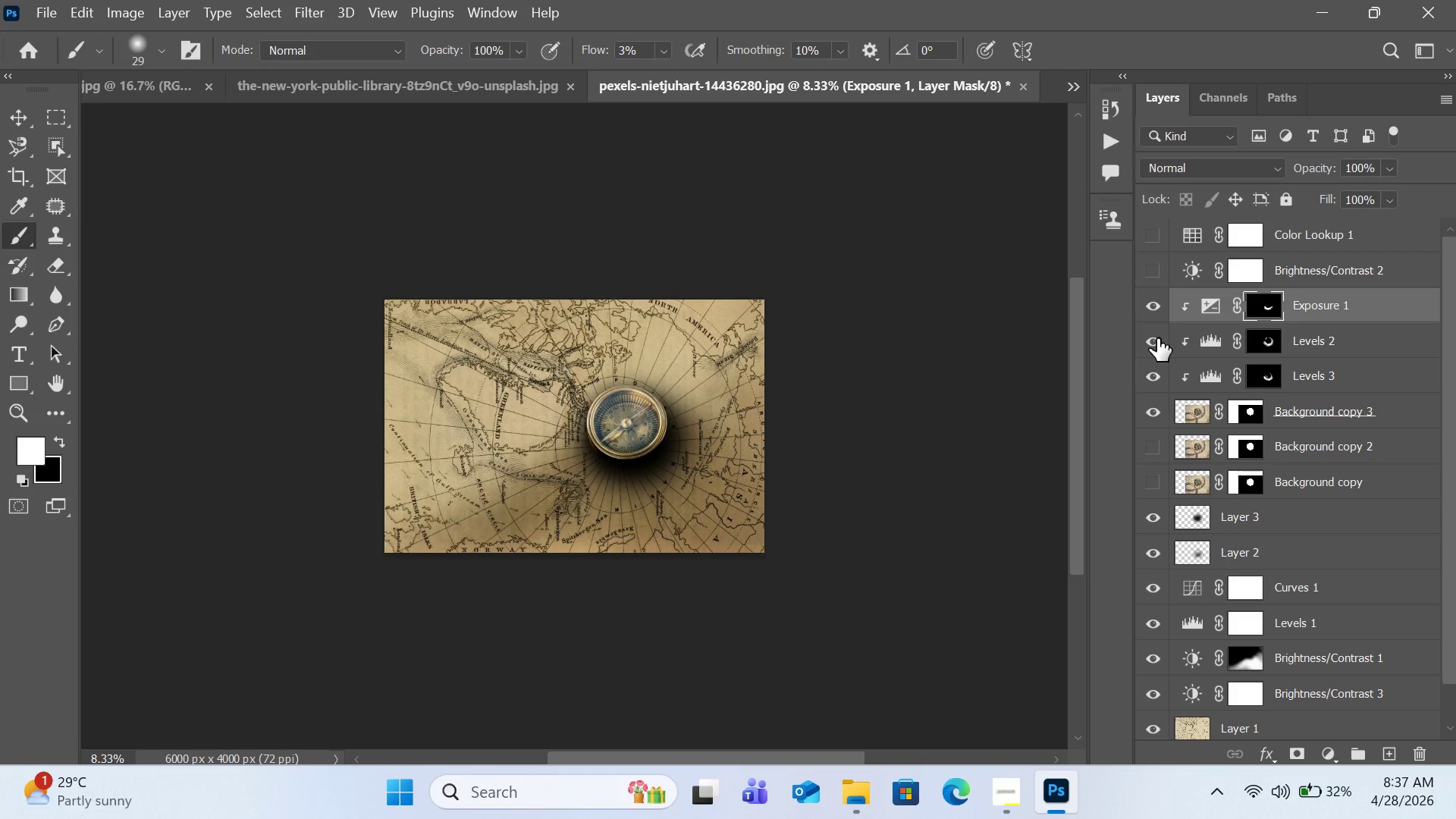 
scroll: coordinate [1199, 346], scroll_direction: up, amount: 3.0
 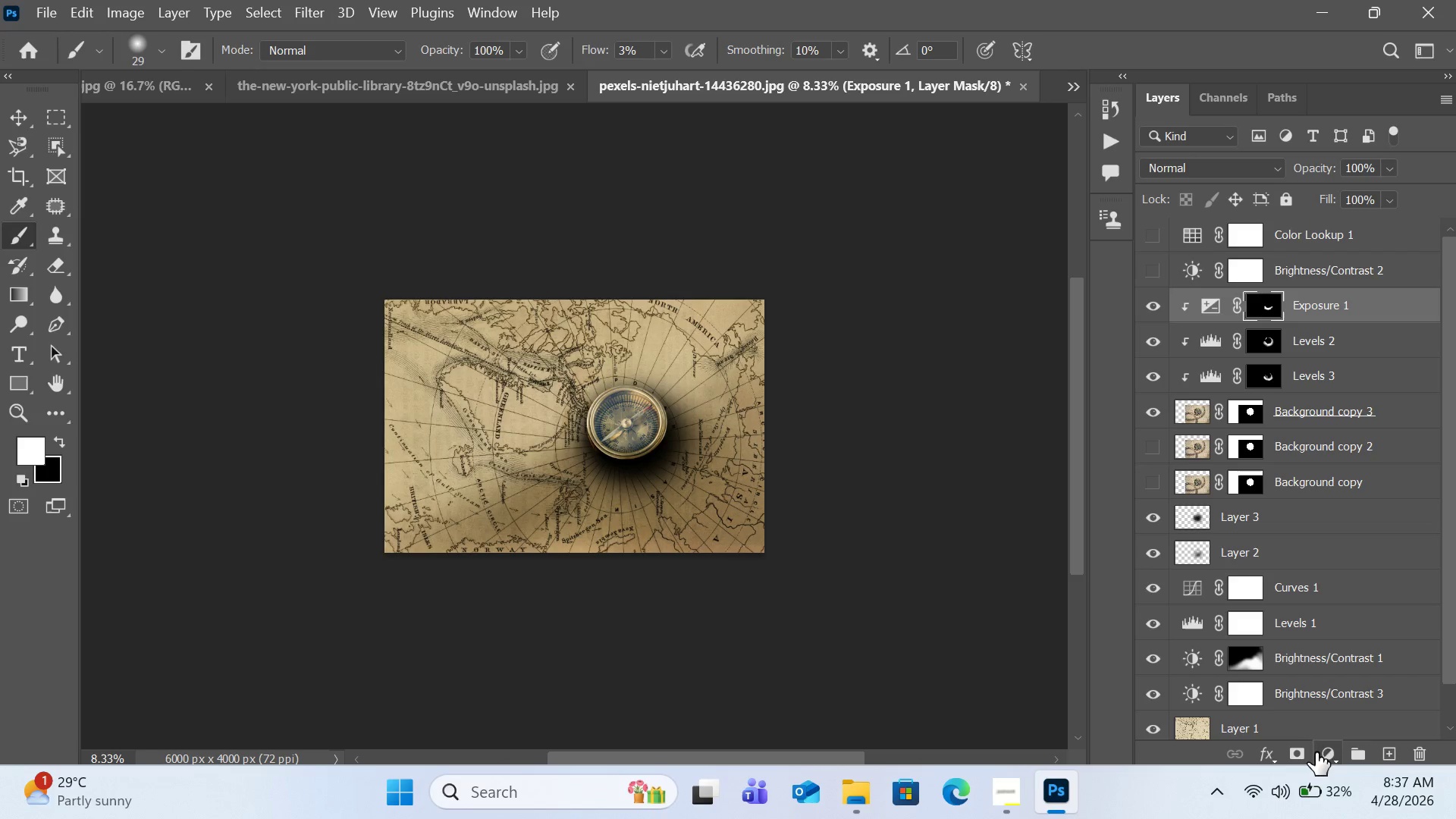 
left_click([1324, 749])
 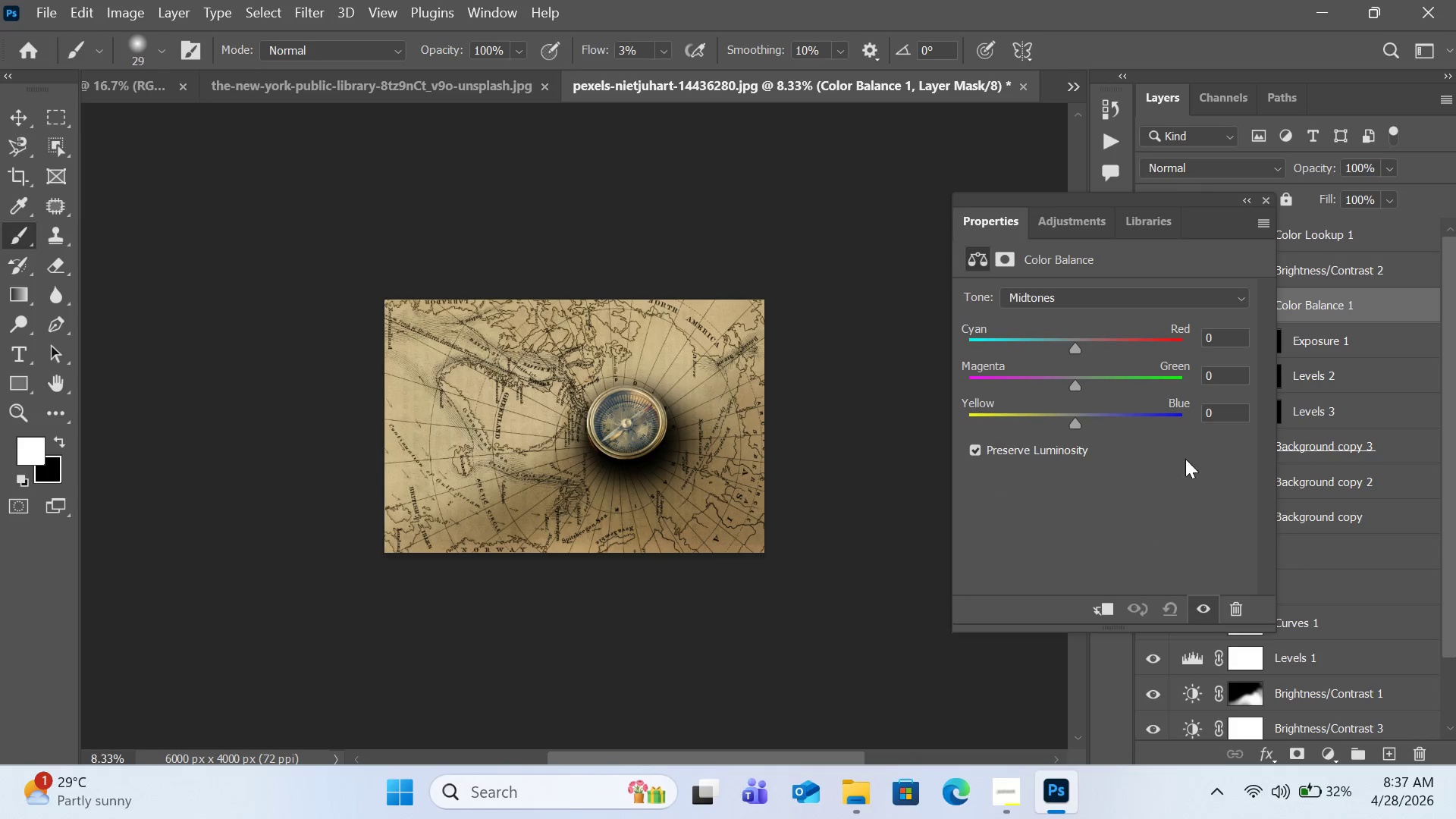 
left_click([1075, 301])
 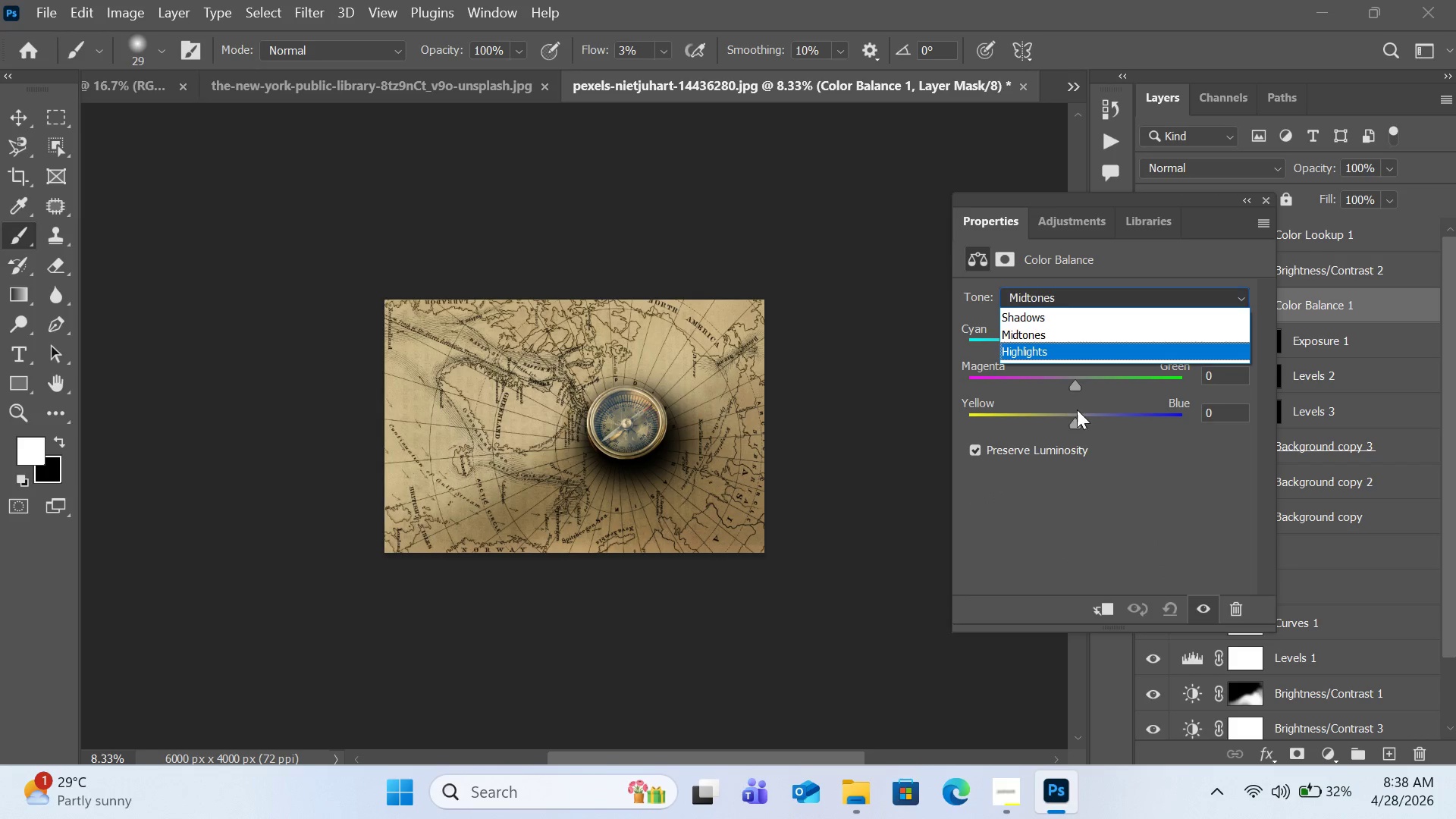 
left_click_drag(start_coordinate=[1078, 420], to_coordinate=[1059, 424])
 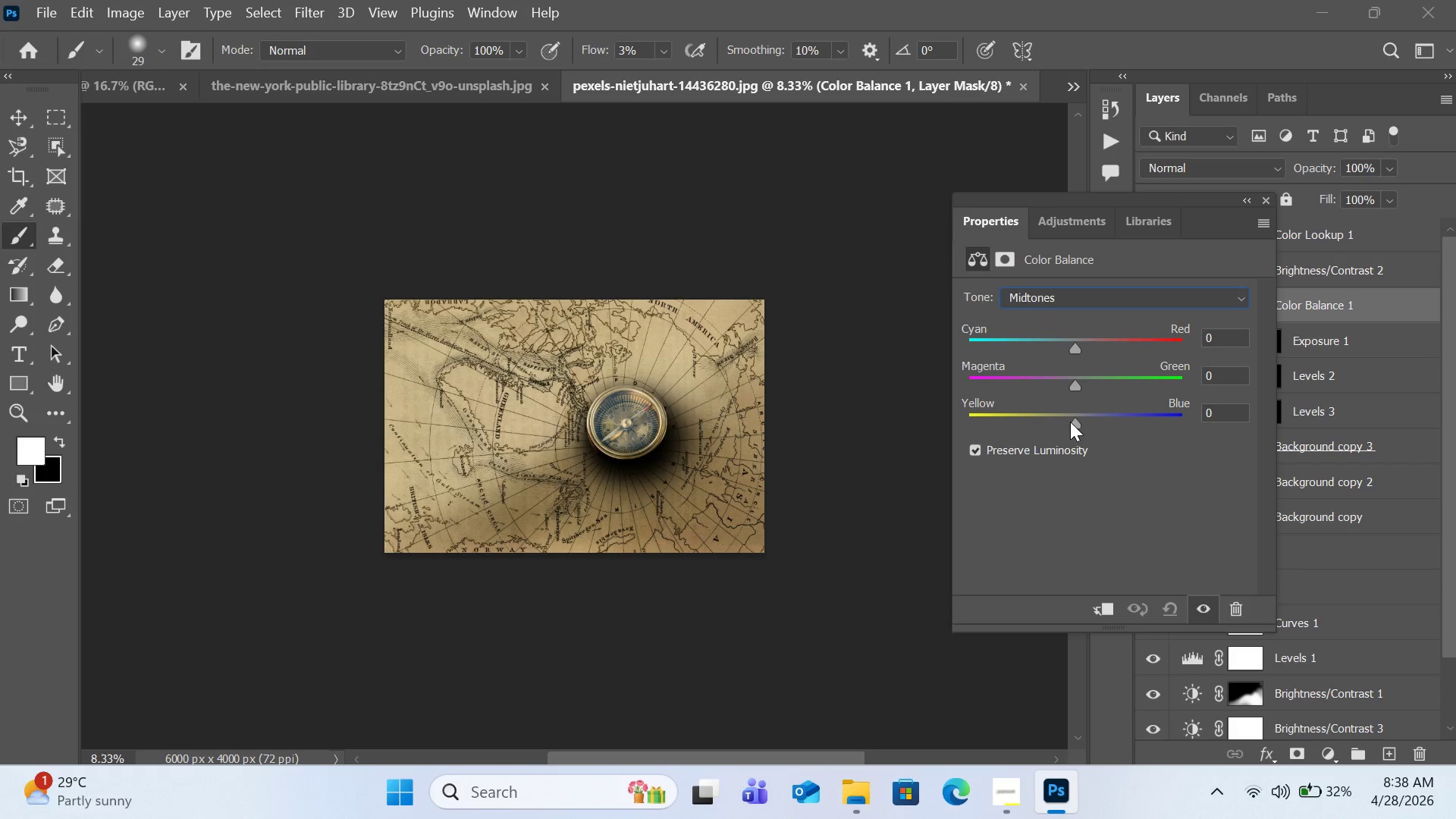 
left_click_drag(start_coordinate=[1070, 422], to_coordinate=[1065, 435])
 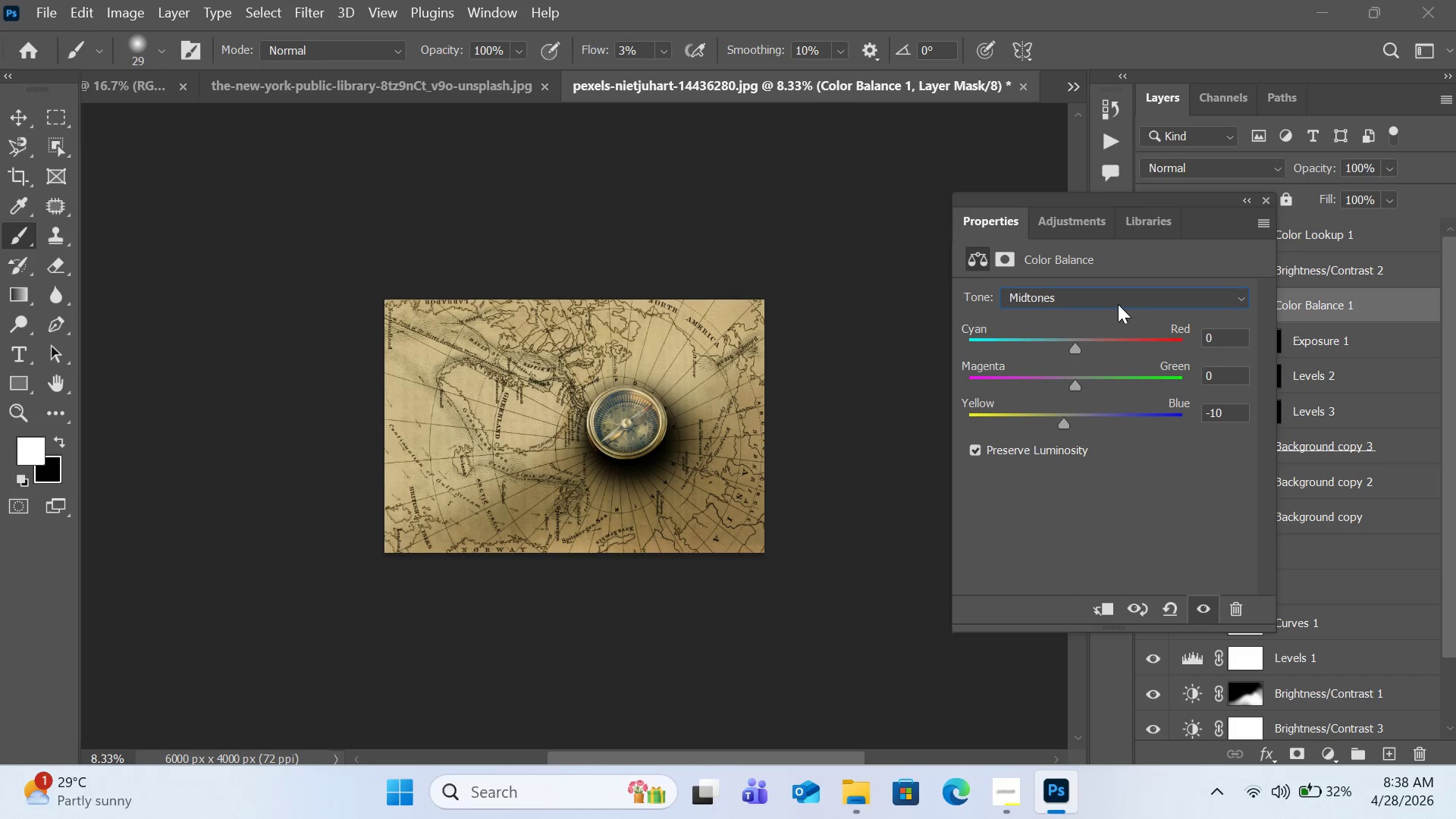 
left_click([1118, 302])
 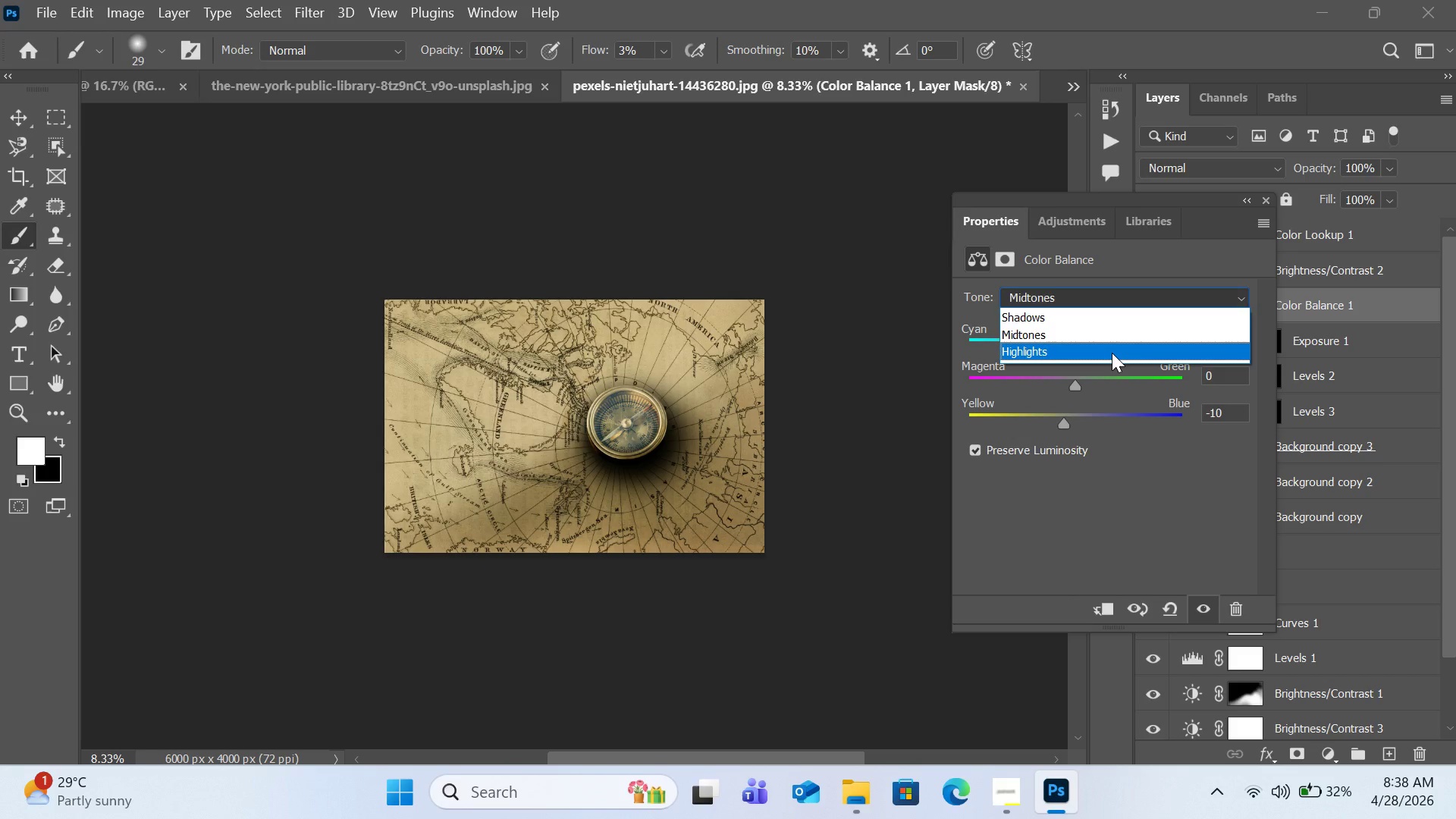 
left_click([1112, 353])
 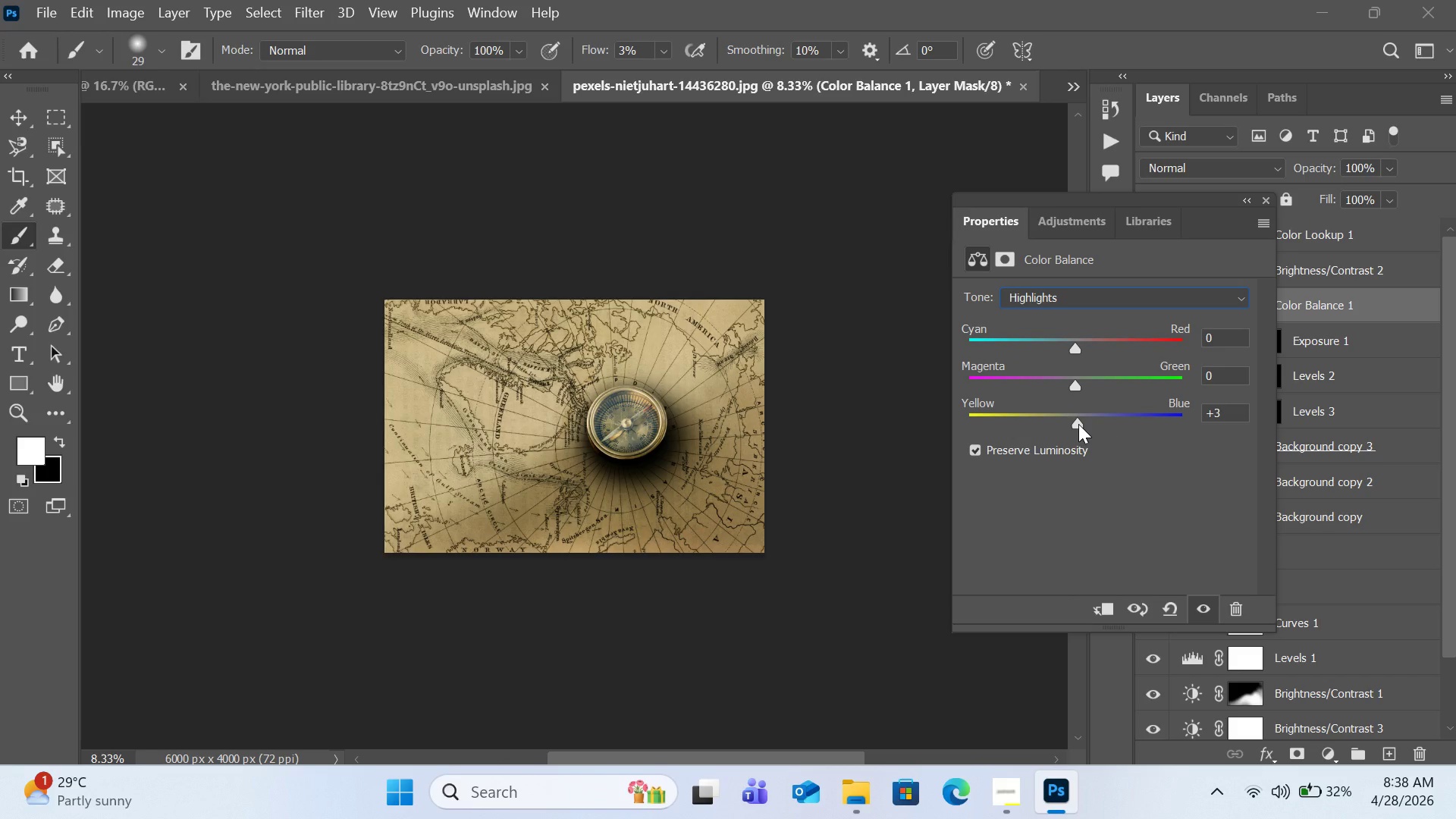 
left_click([1079, 301])
 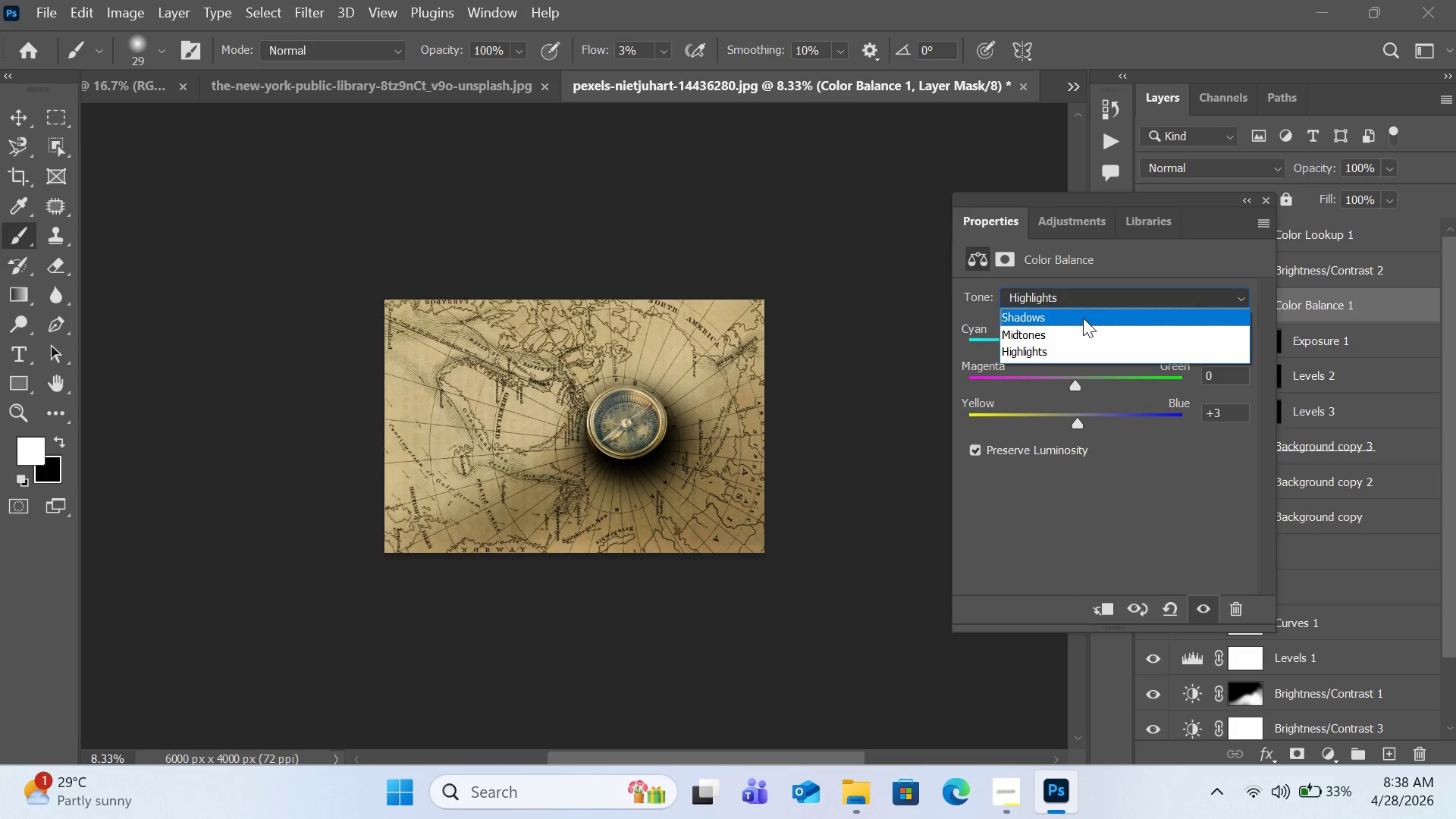 
left_click([1083, 318])
 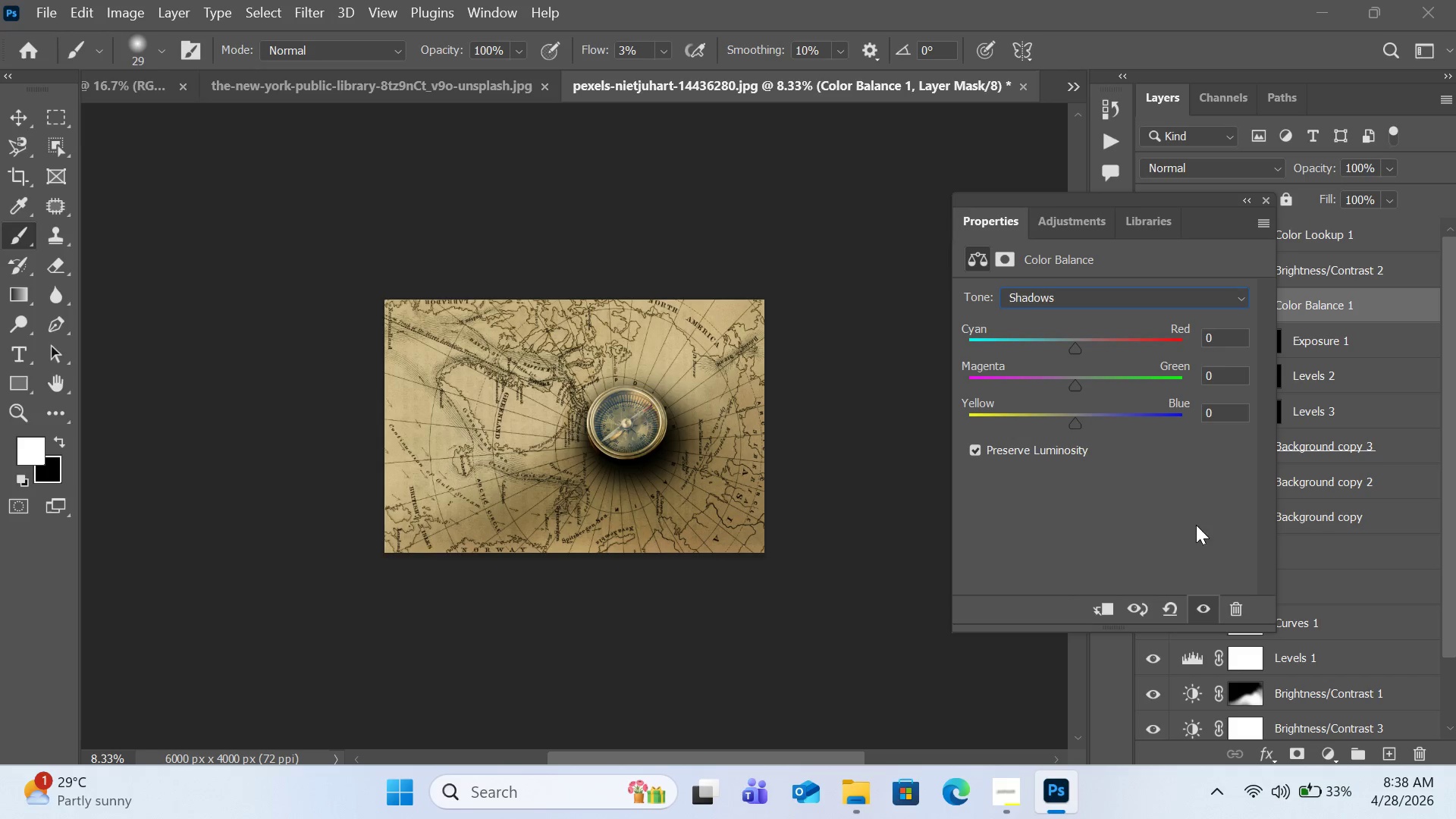 
wait(5.5)
 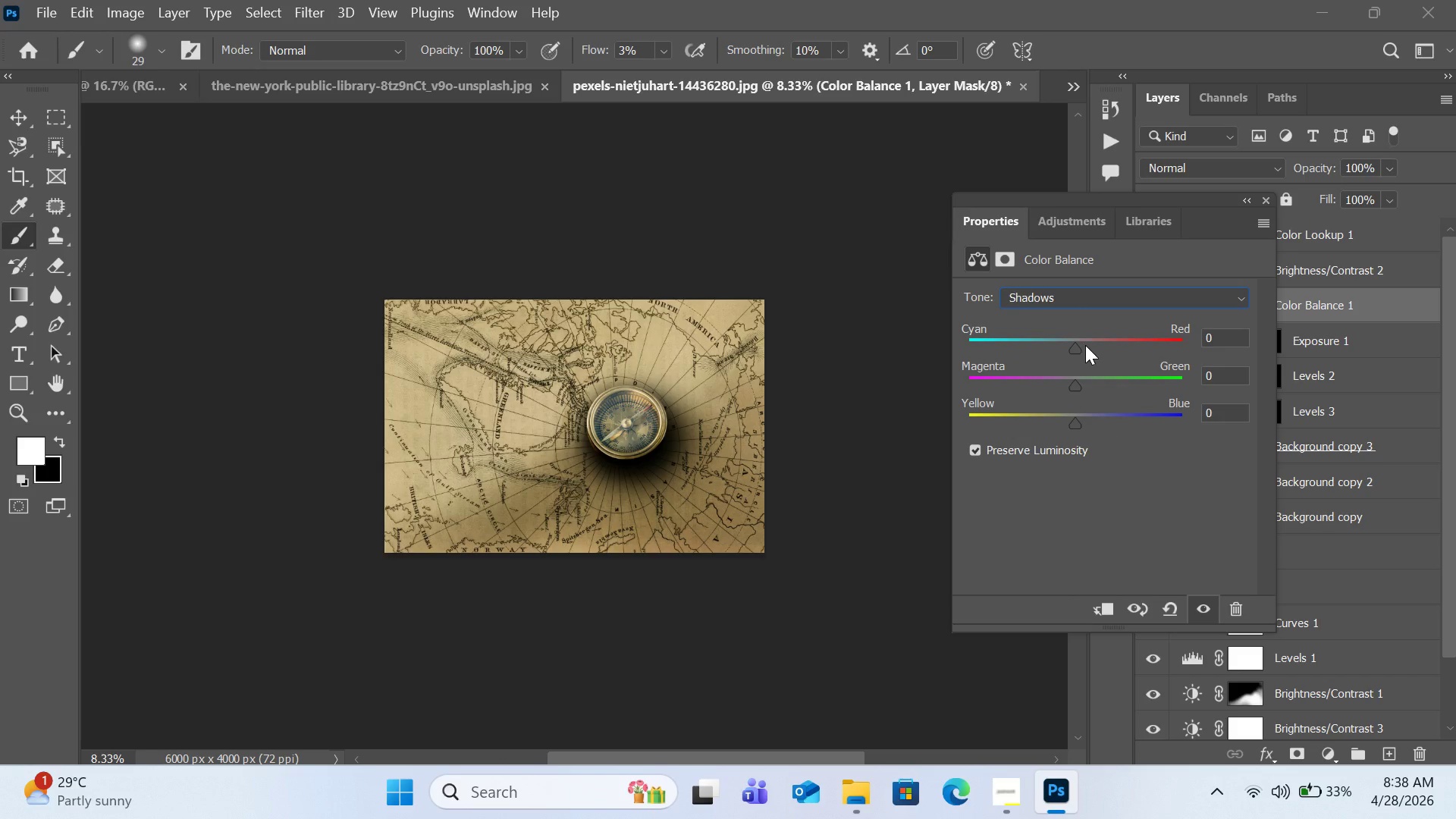 
left_click([1265, 204])
 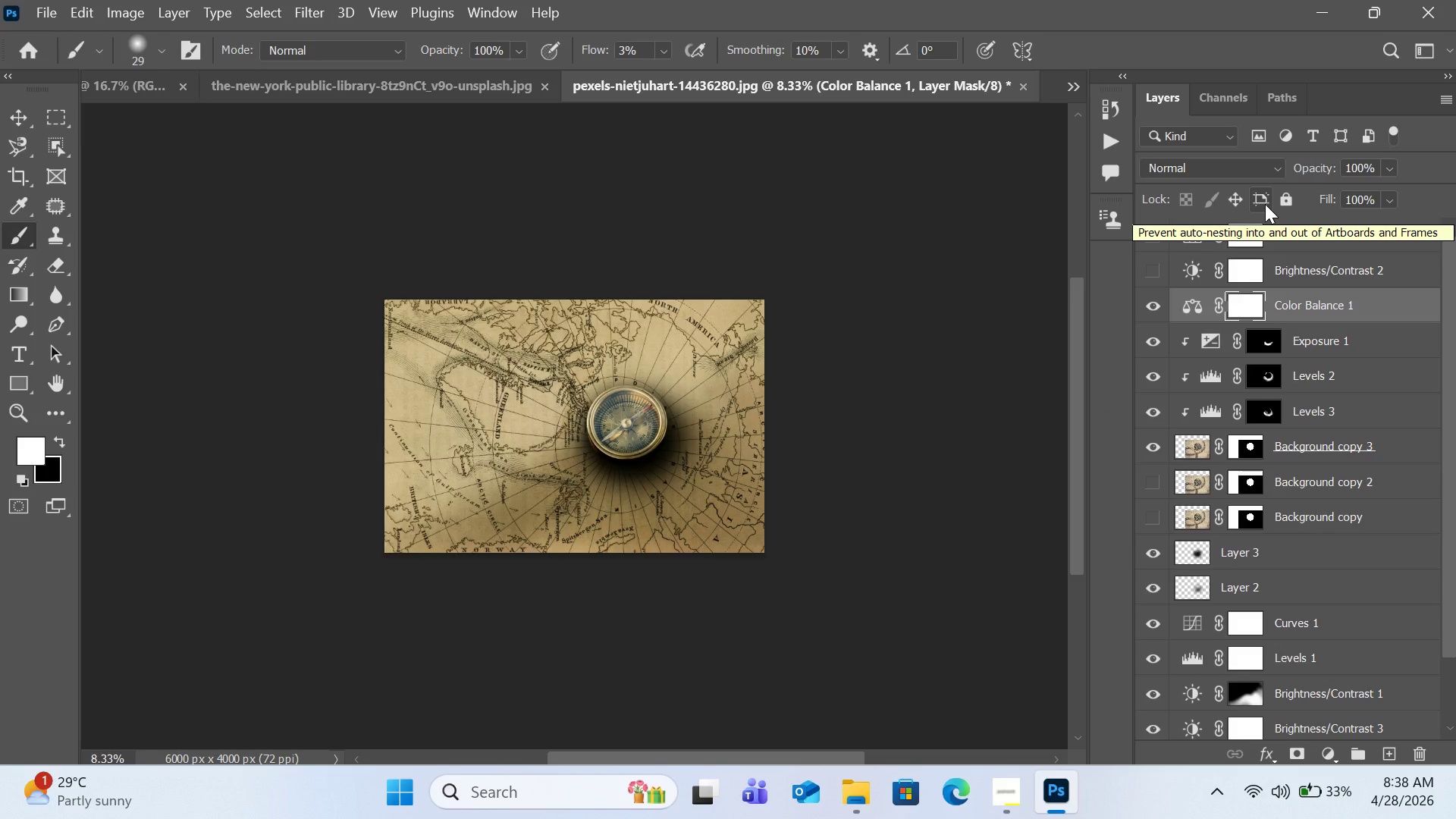 
wait(8.97)
 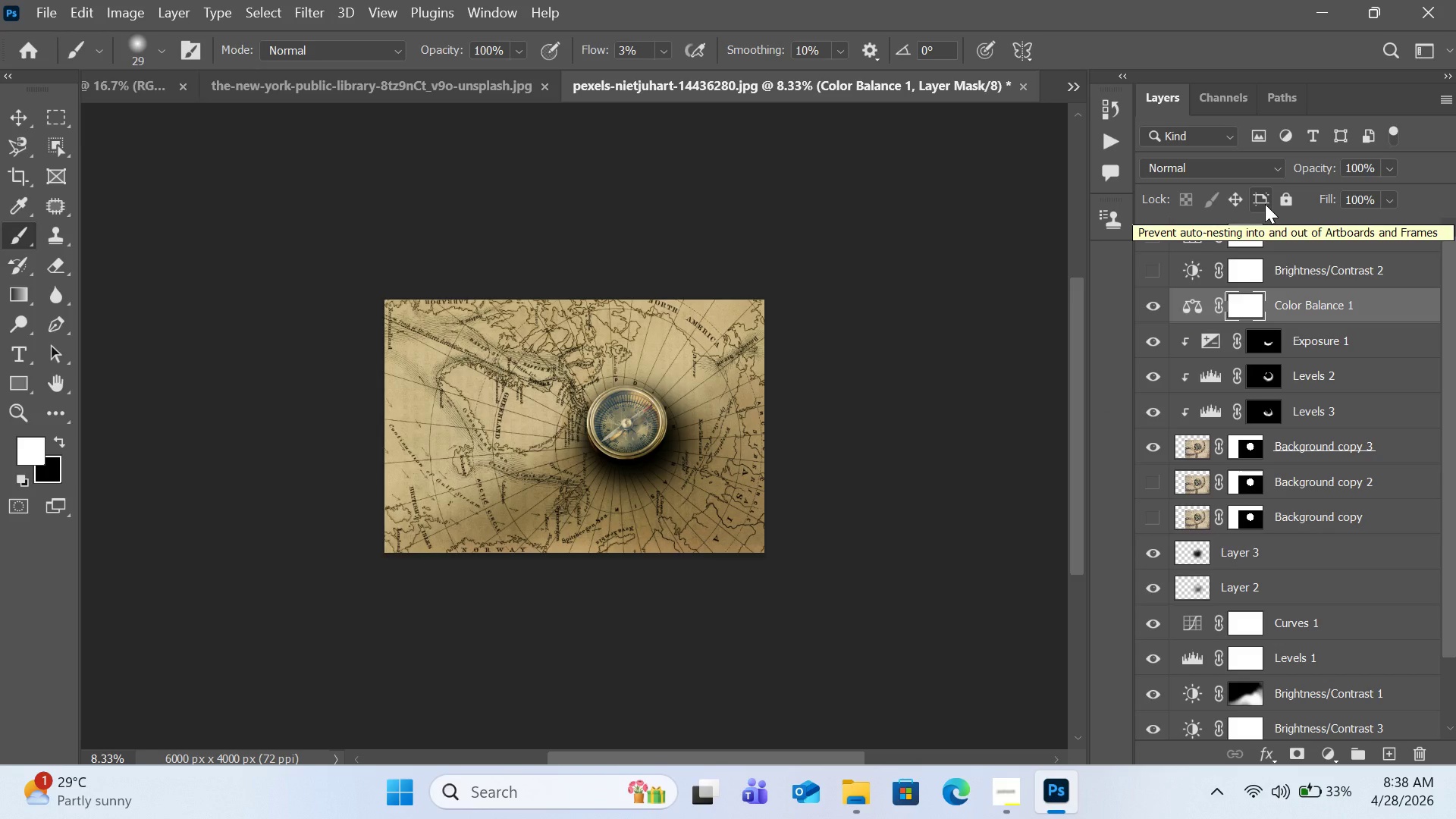 
left_click([1200, 448])
 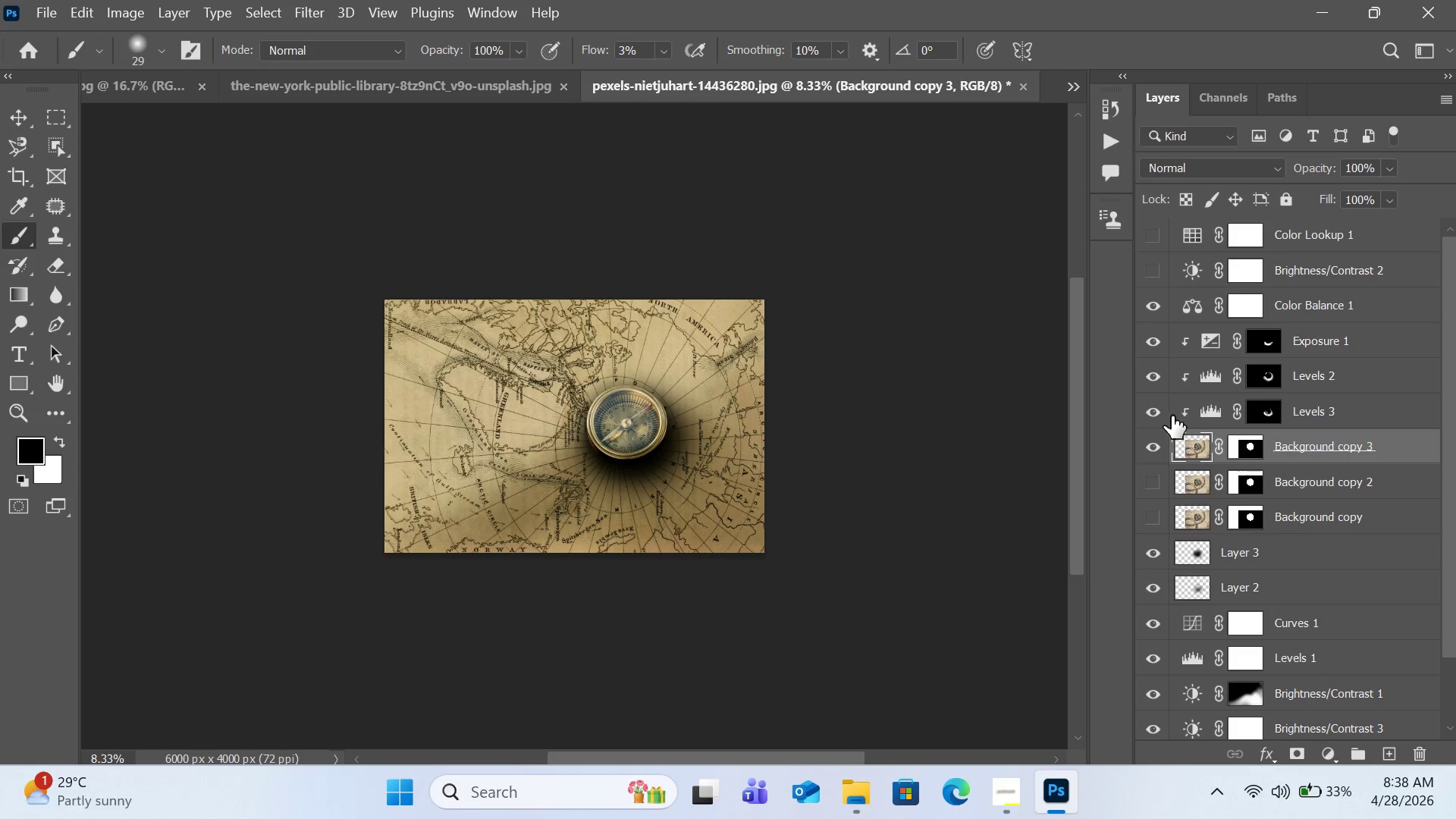 
left_click([1162, 416])
 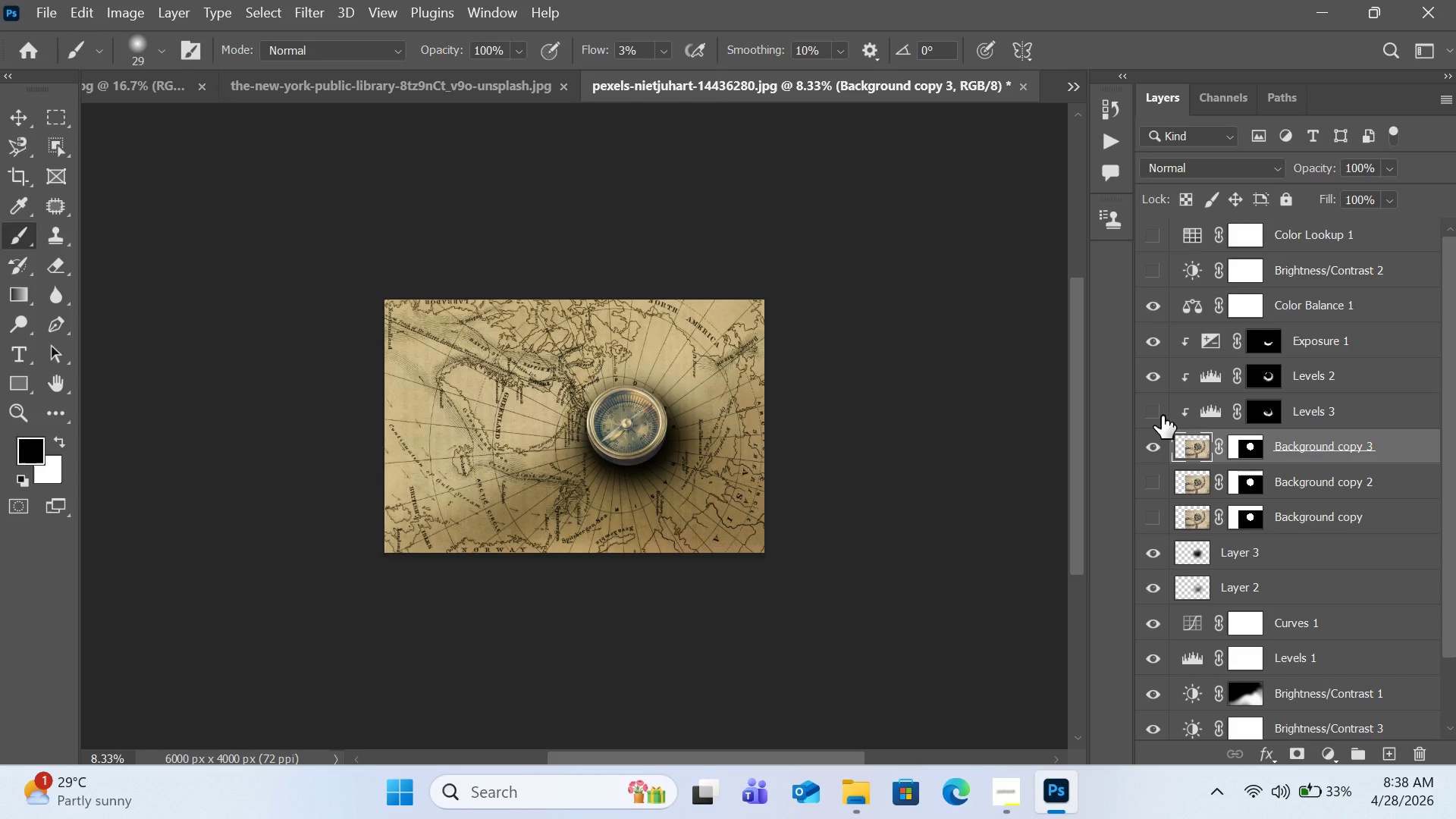 
left_click([1162, 416])
 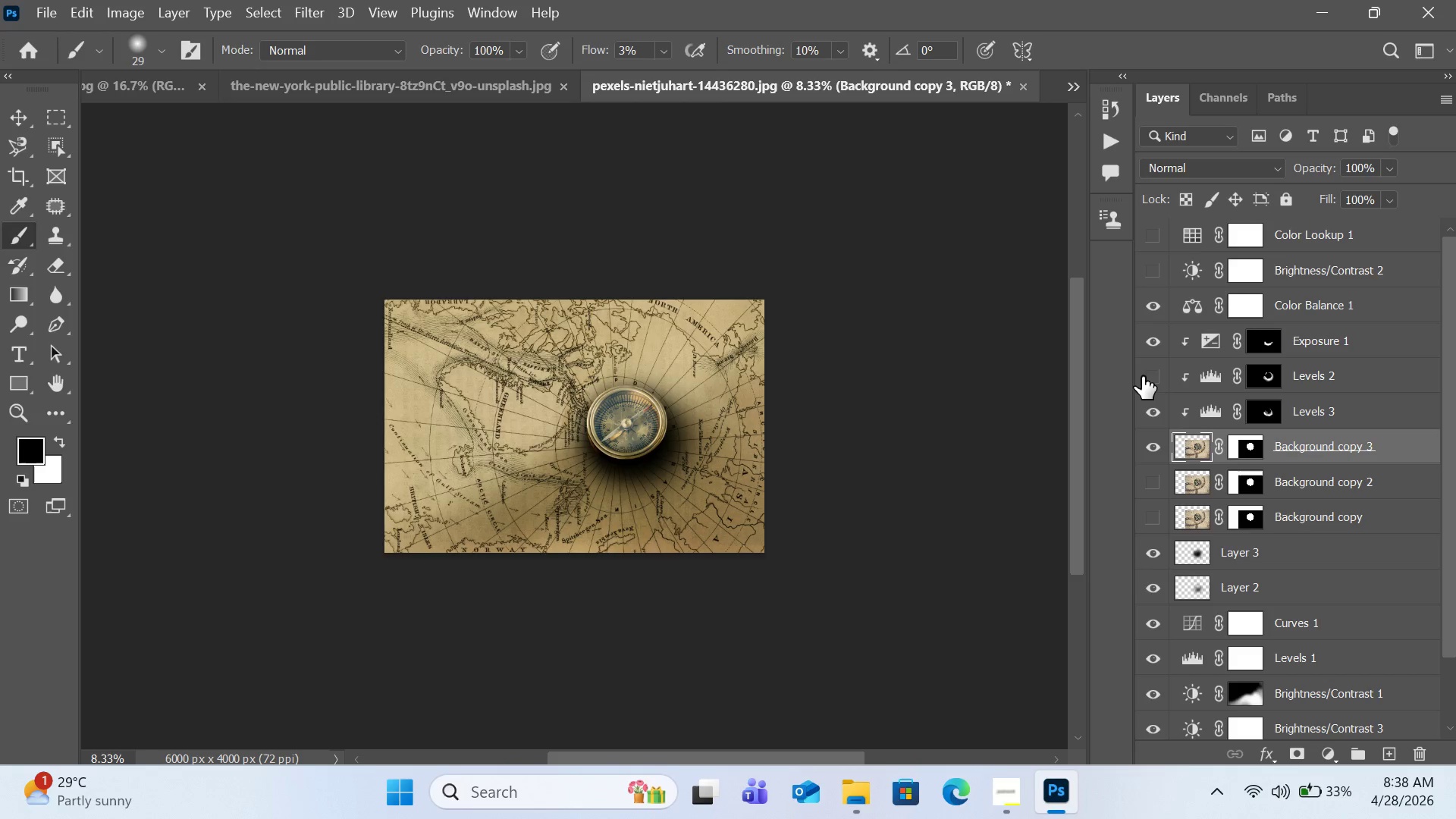 
double_click([1142, 376])
 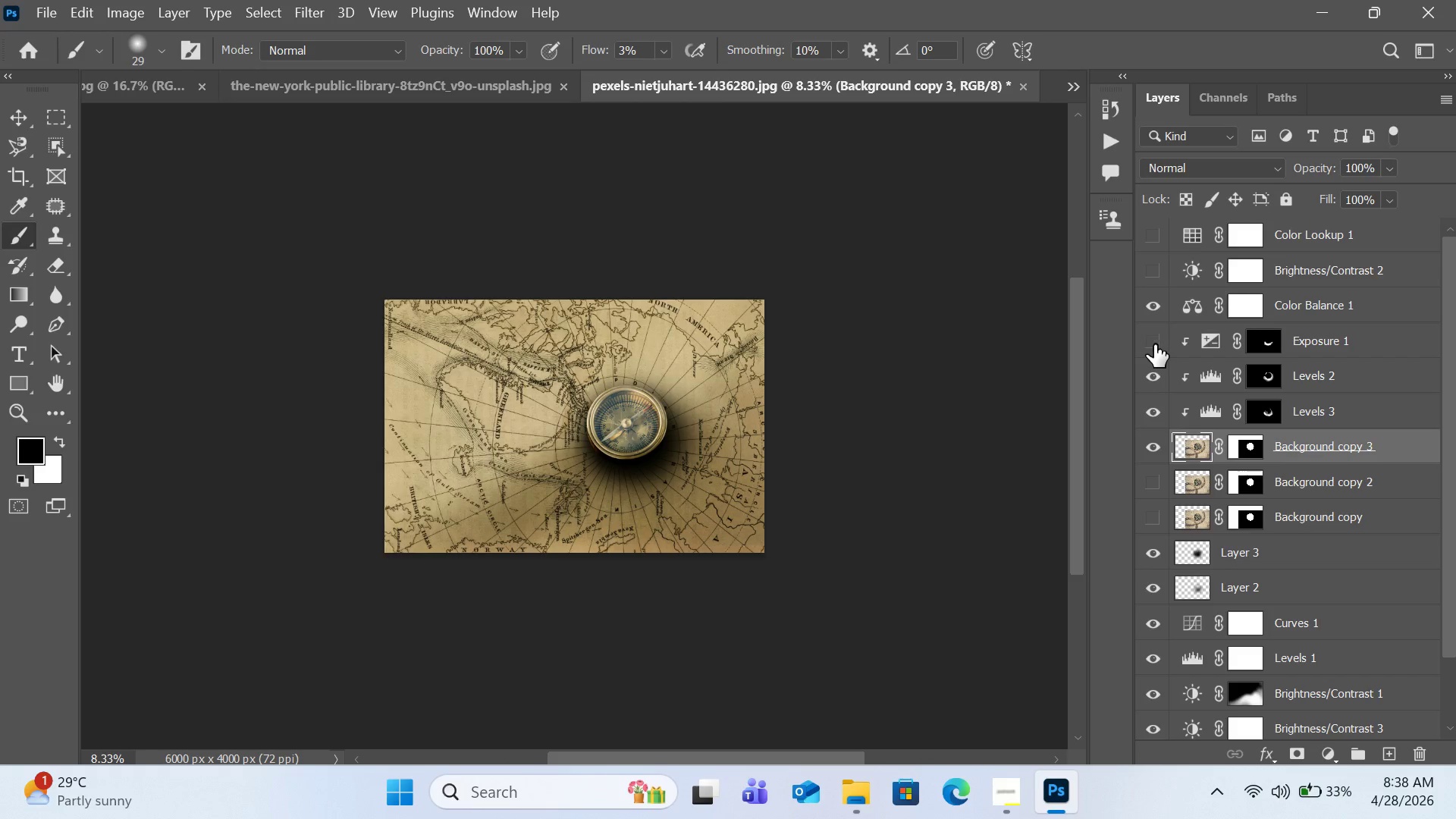 
double_click([1154, 344])
 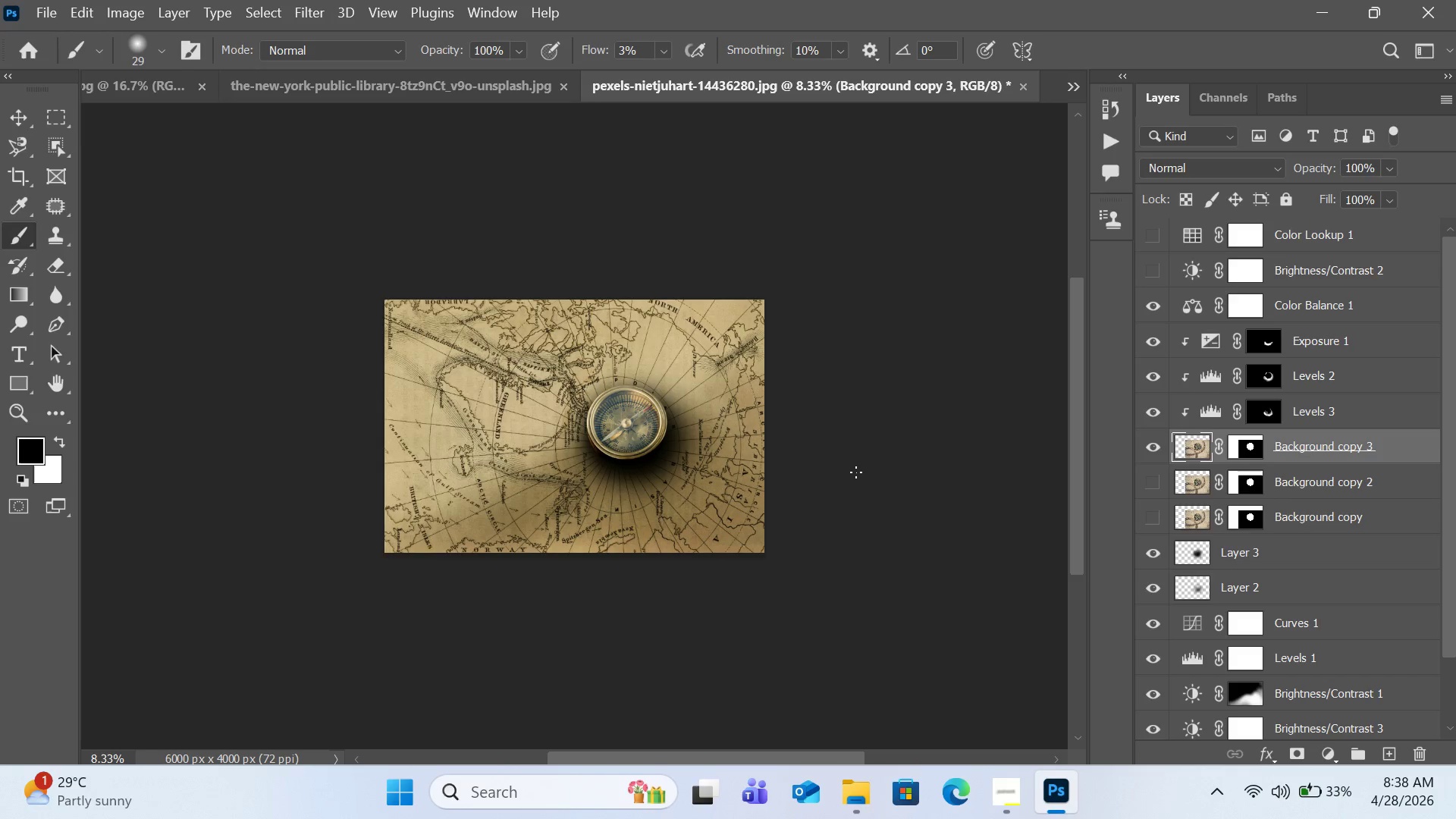 
left_click([1144, 556])
 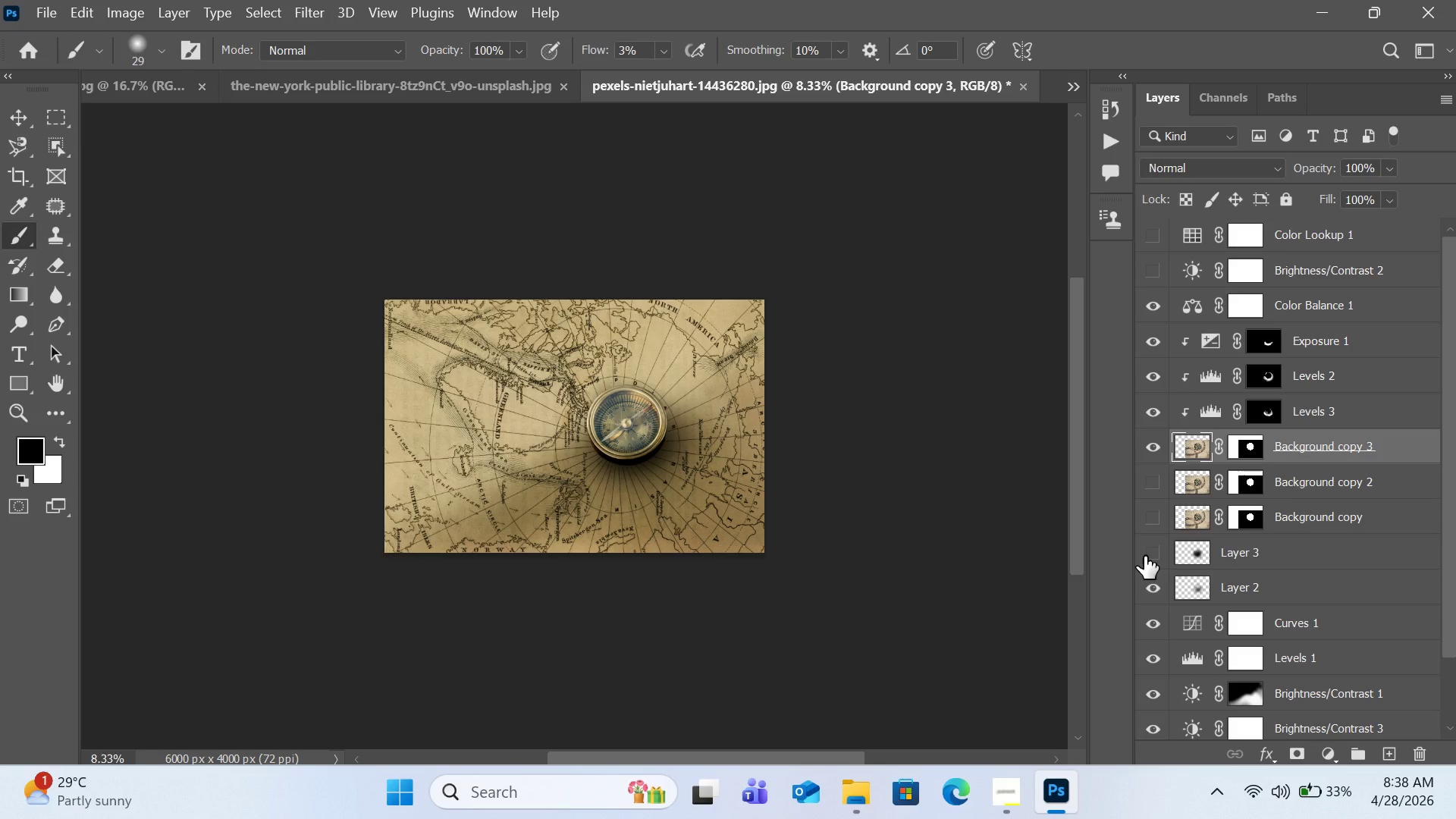 
left_click([1144, 556])
 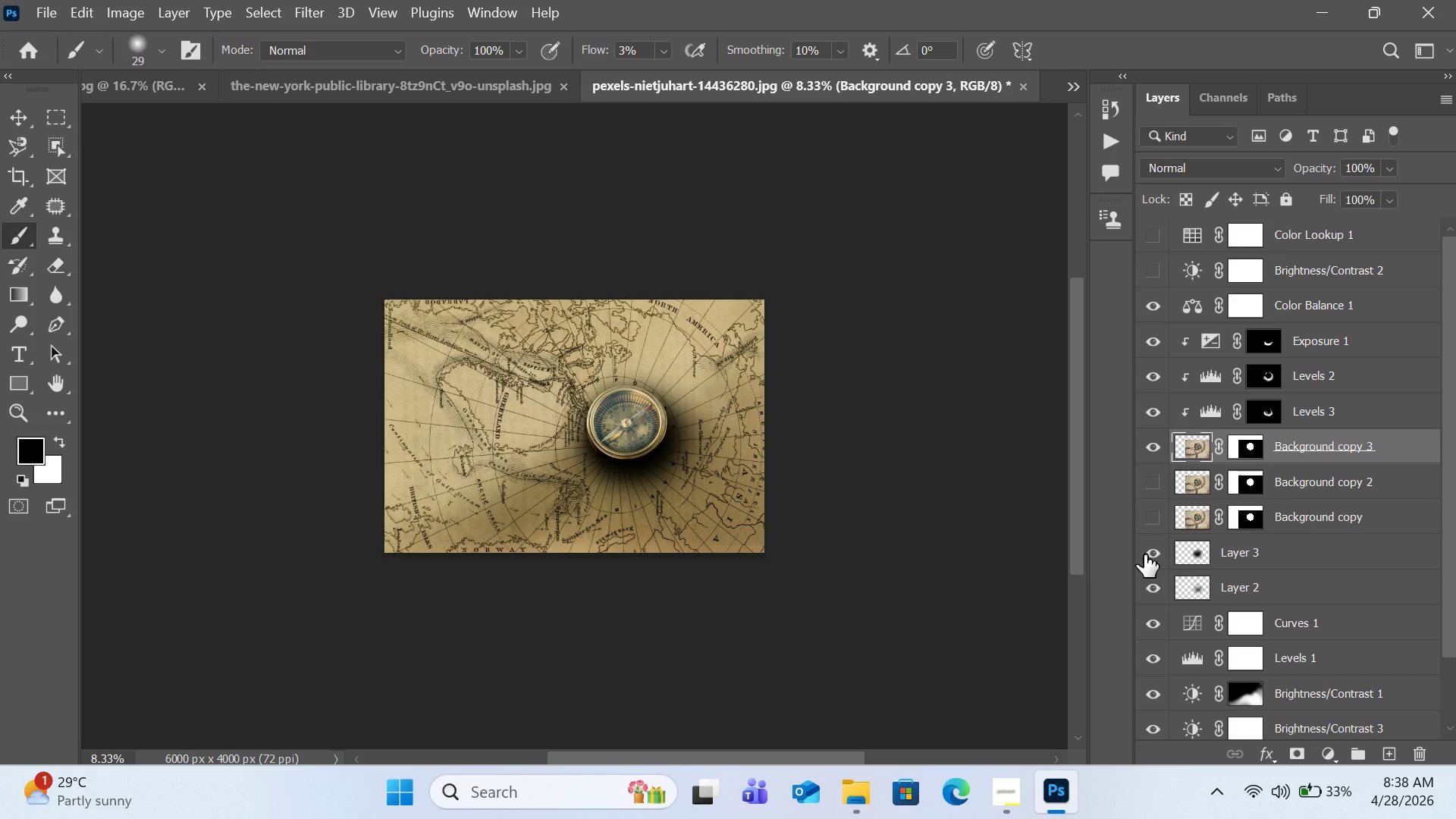 
key(Control+Equal)
 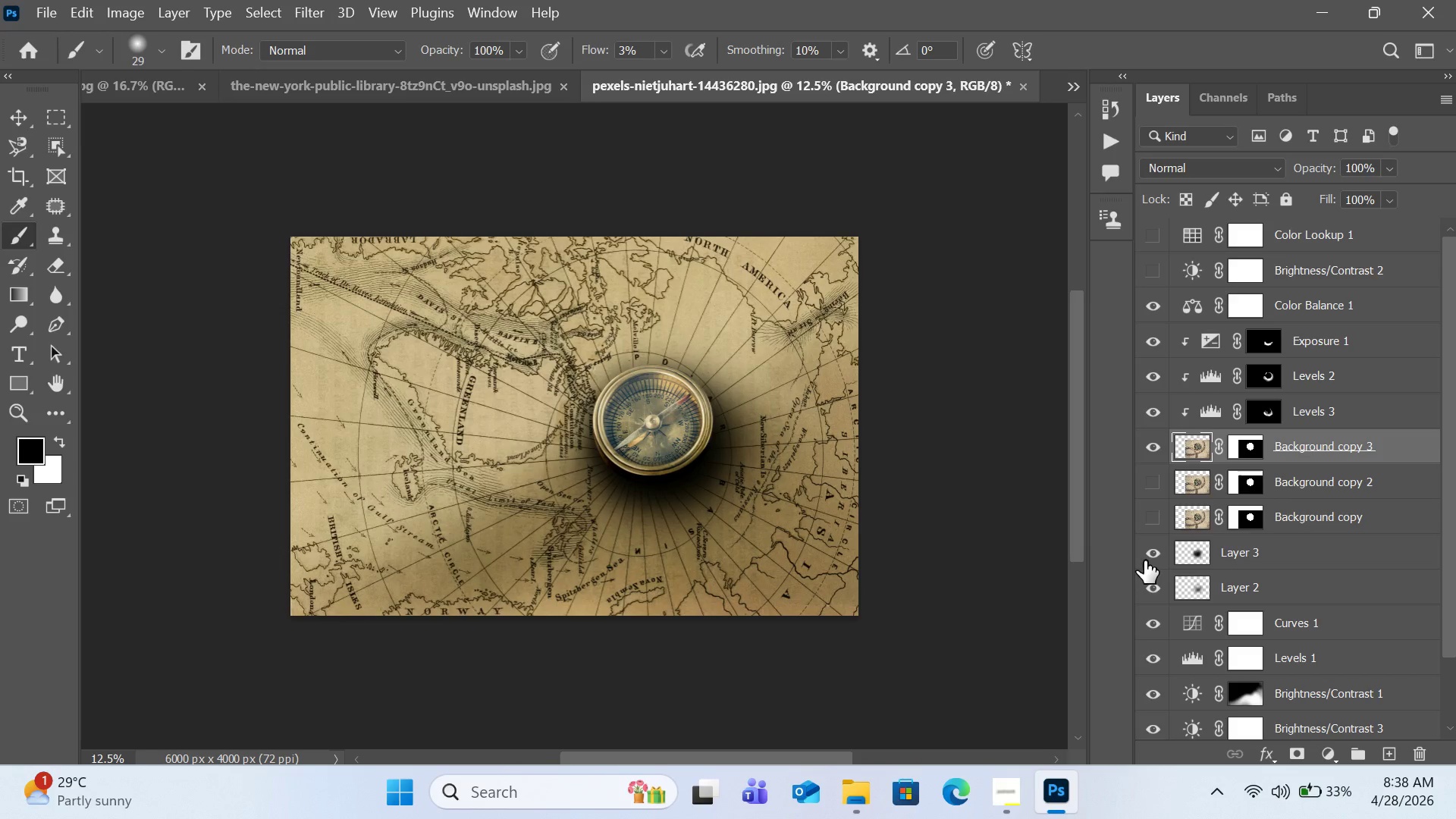 
key(Control+Equal)
 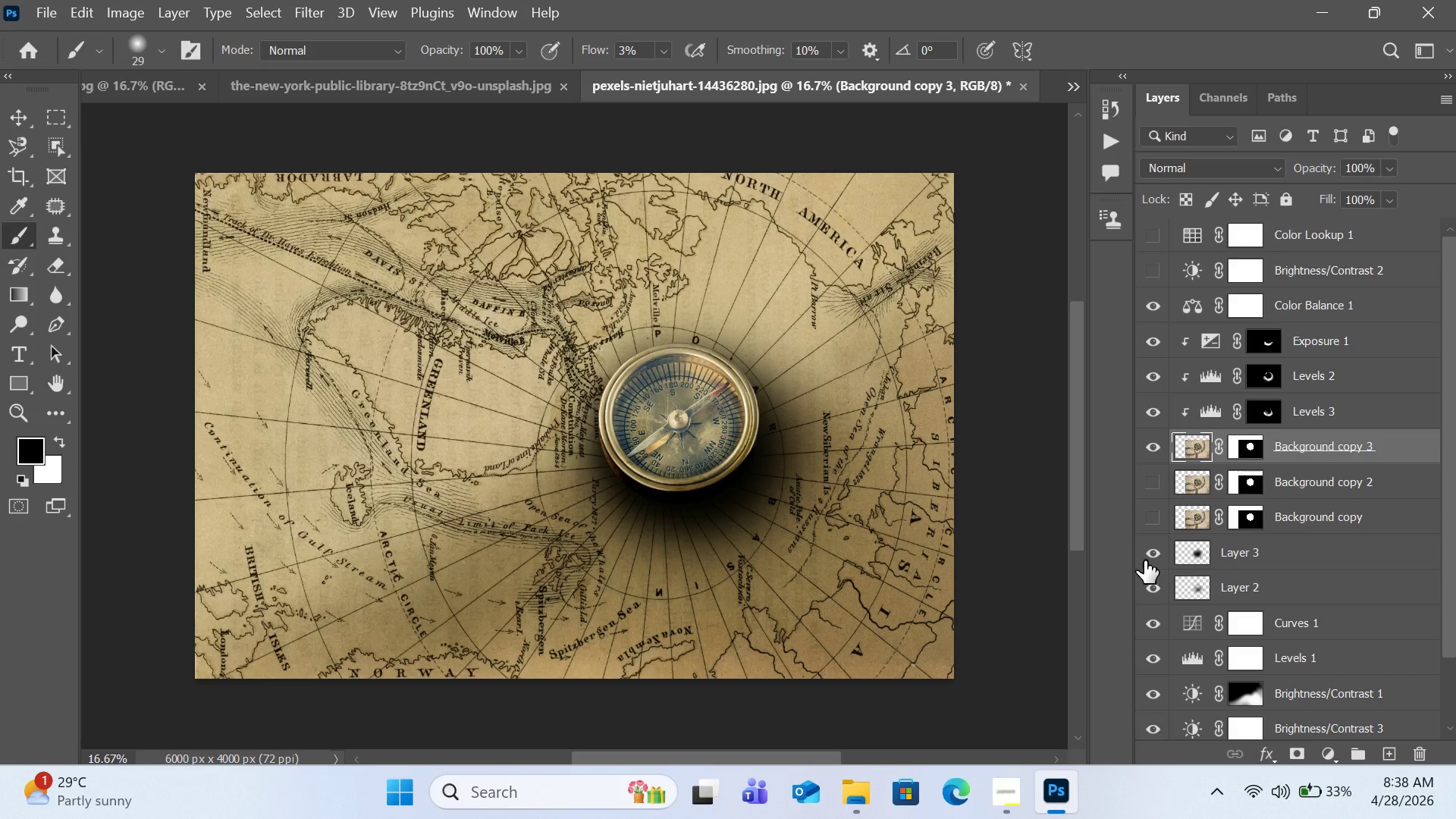 
key(Control+Equal)
 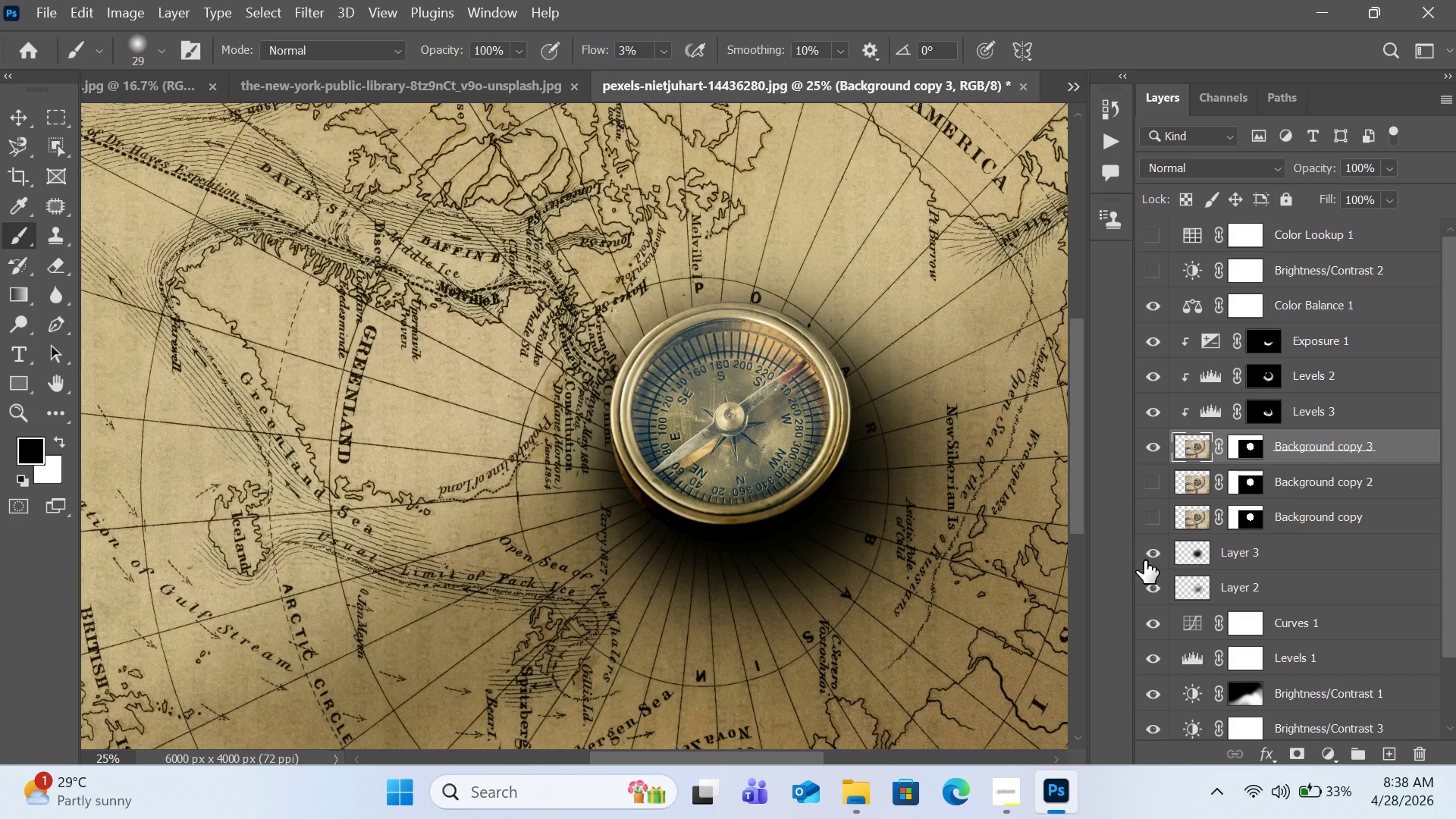 
key(Control+Equal)
 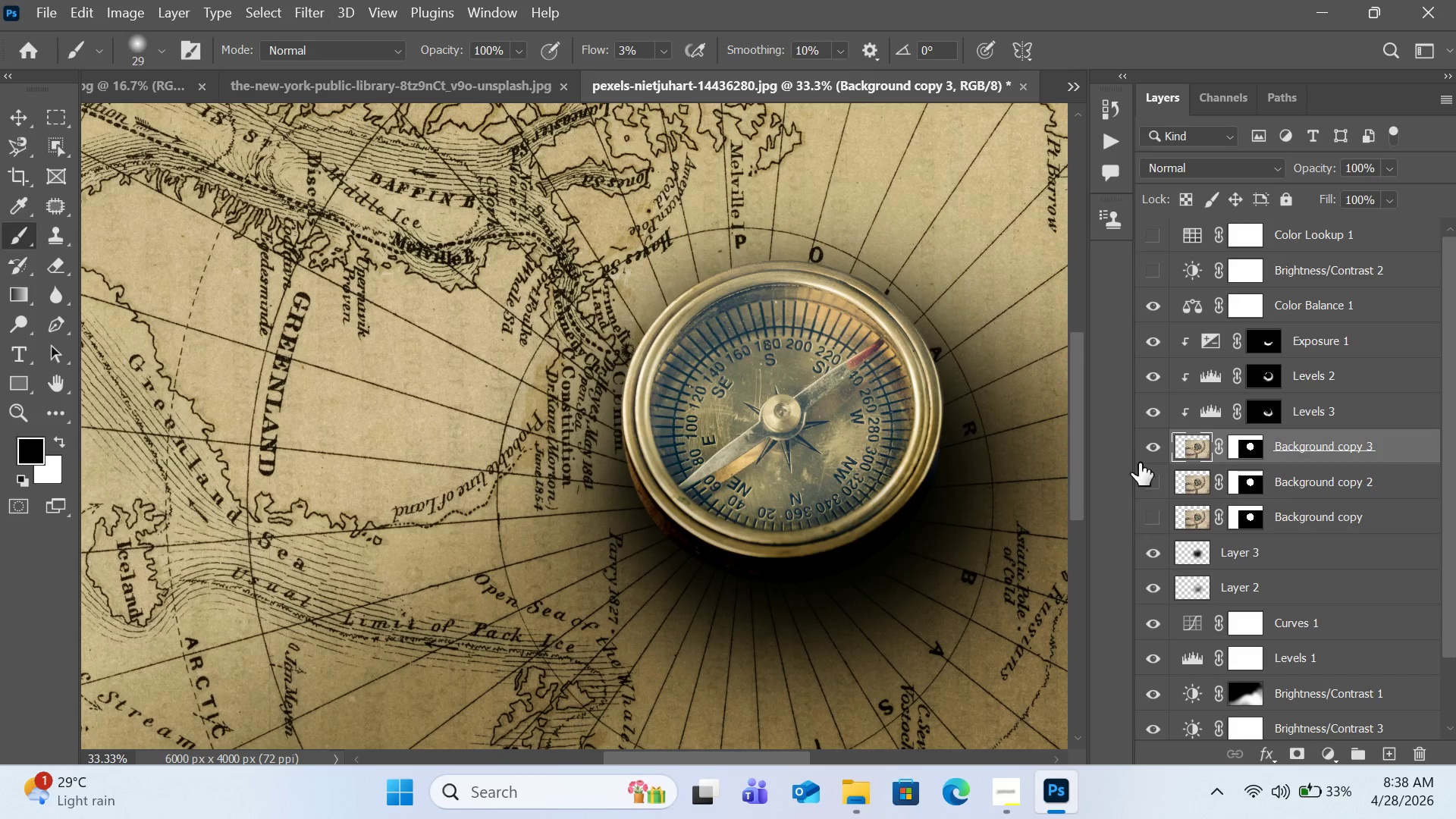 
wait(7.66)
 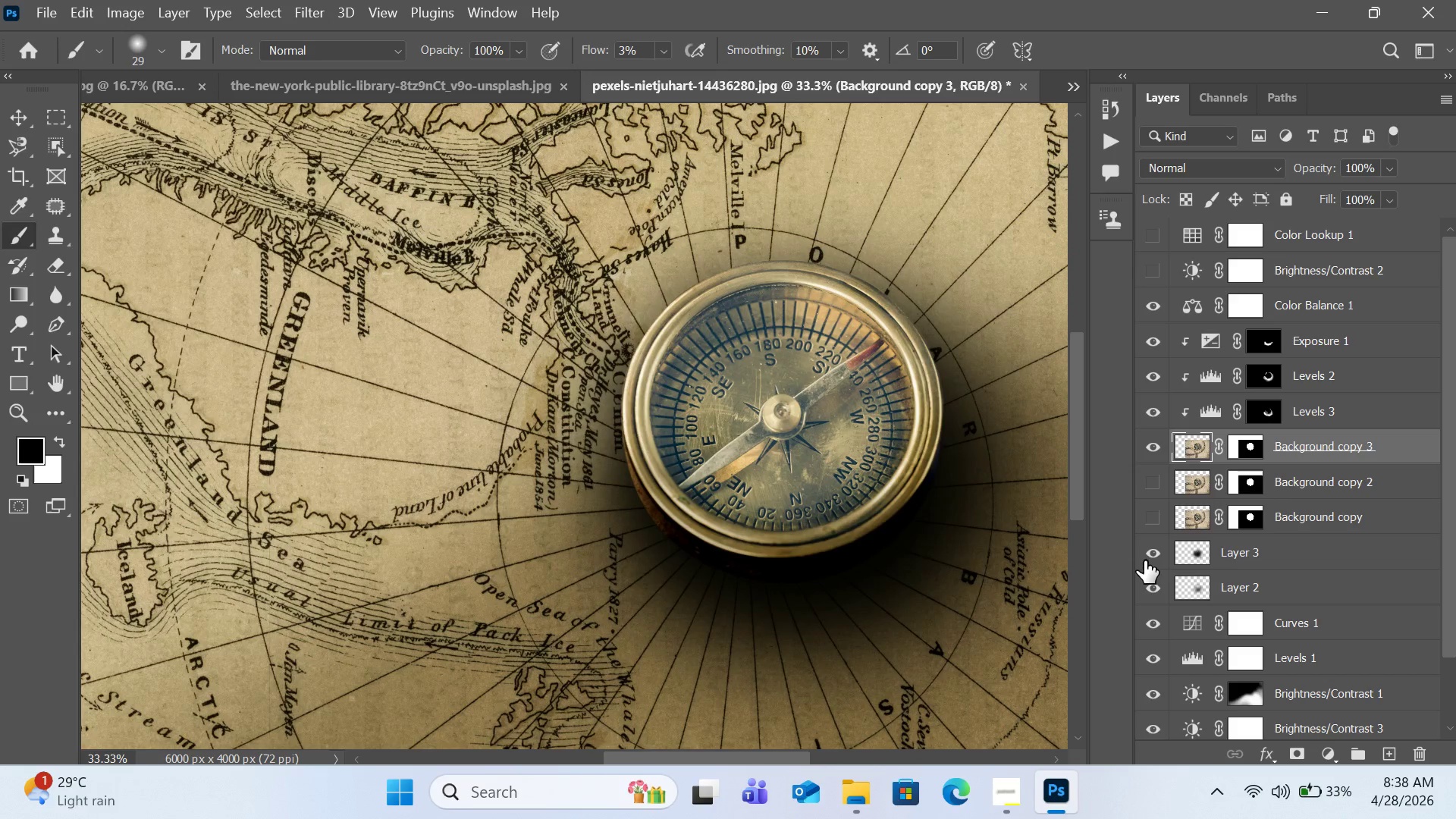 
left_click([1159, 266])
 